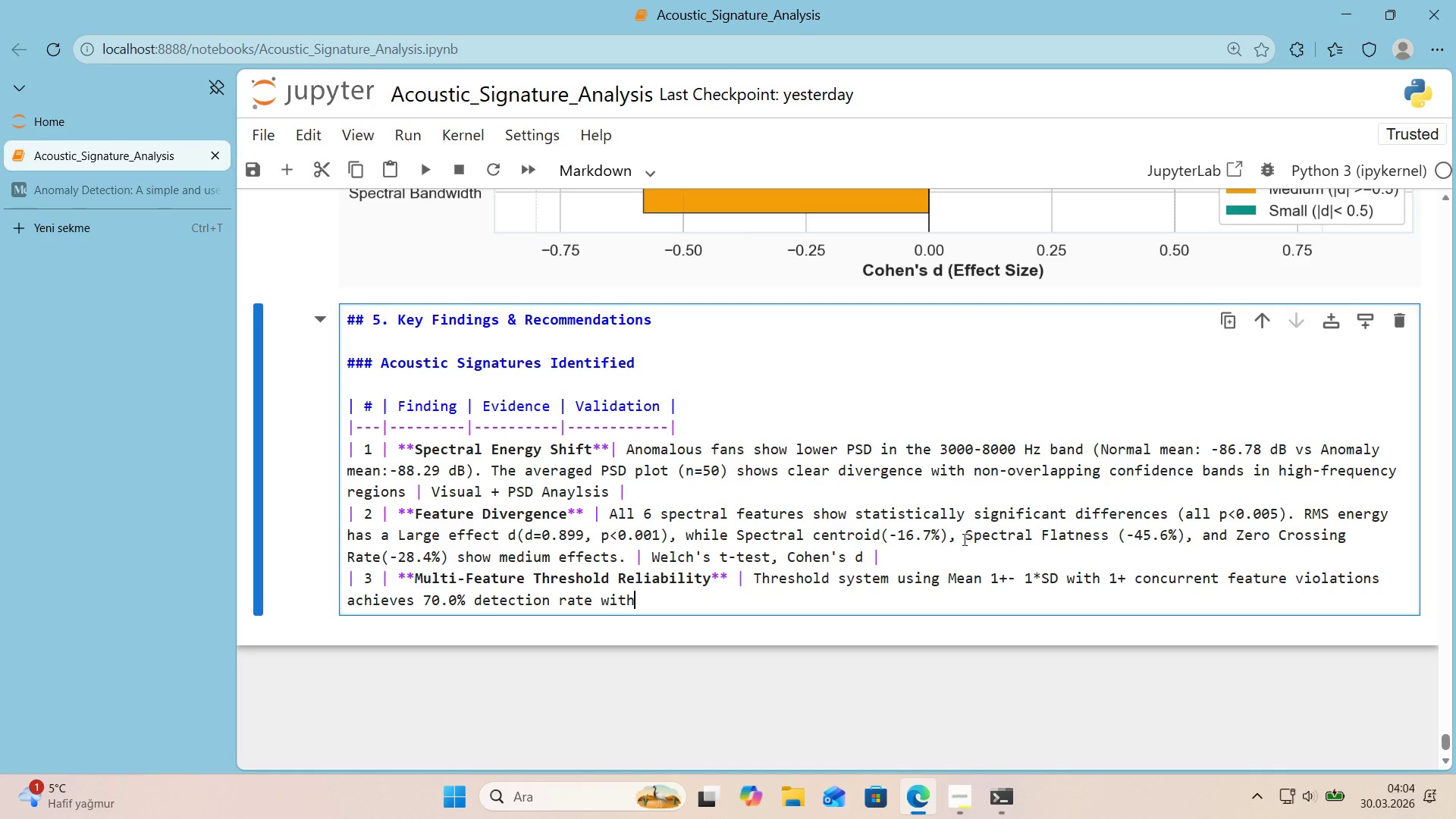 
key(ArrowUp)
 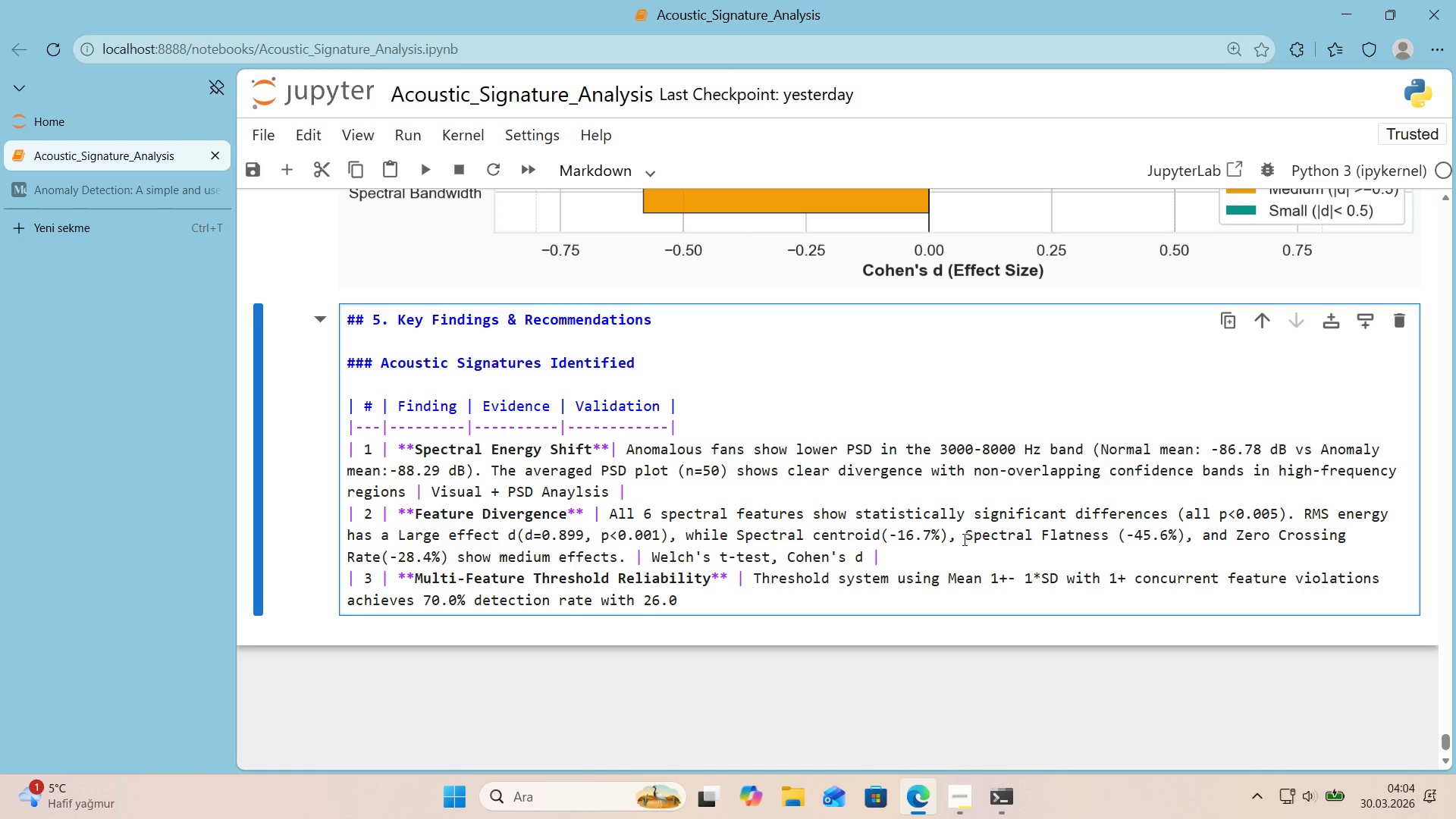 
key(ArrowDown)
 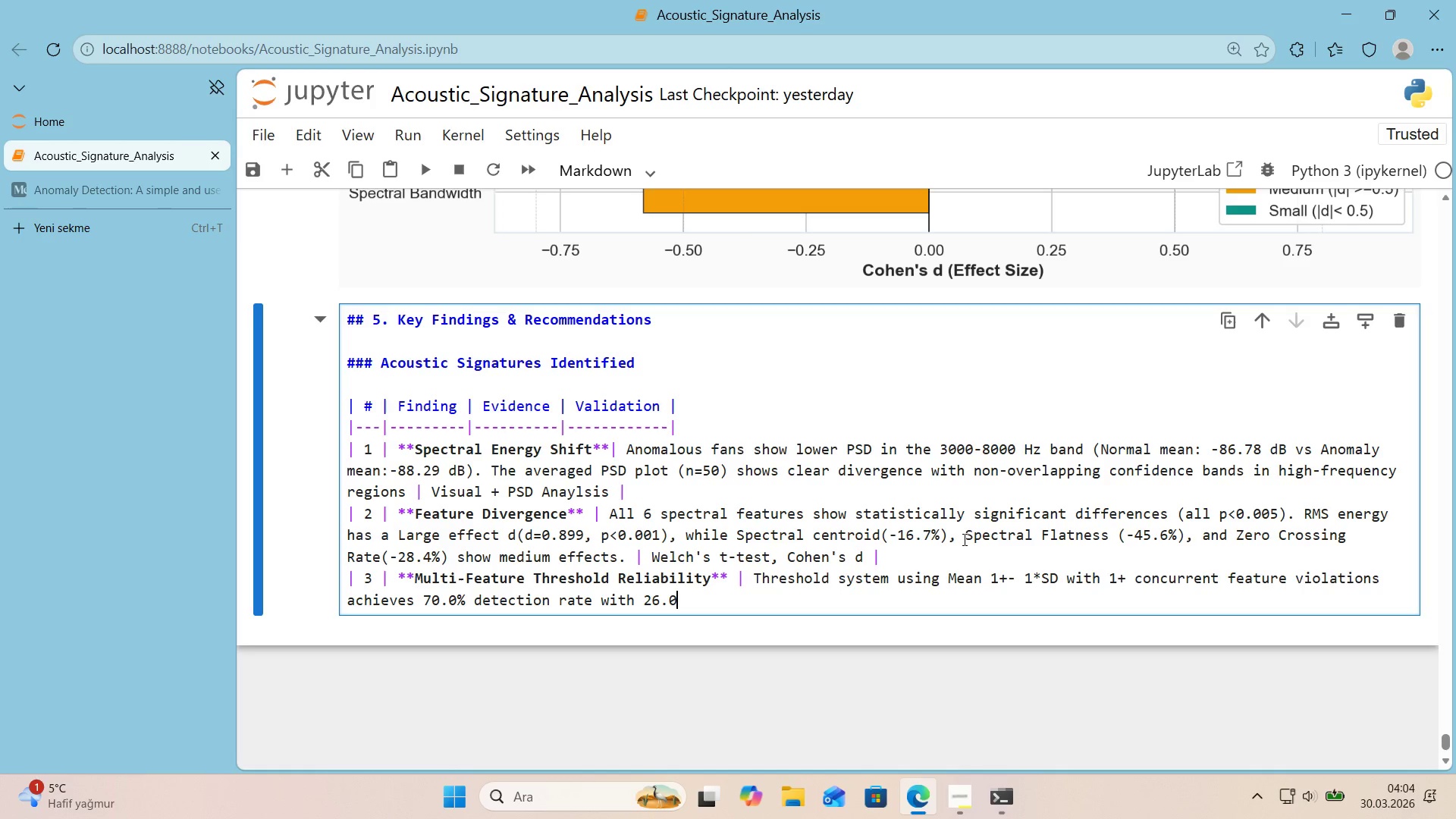 
key(ArrowDown)
 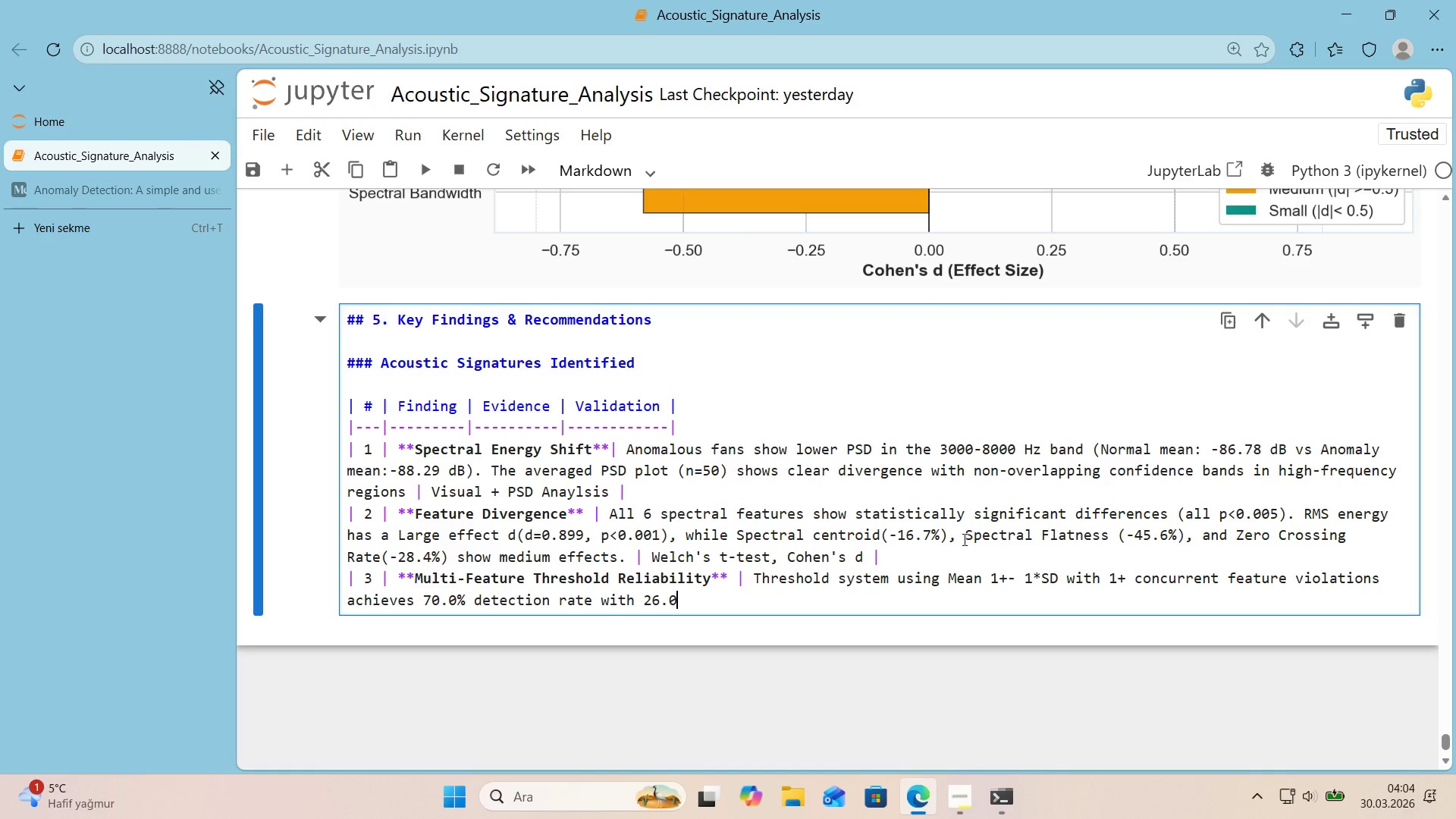 
type(% false alarm rate )
 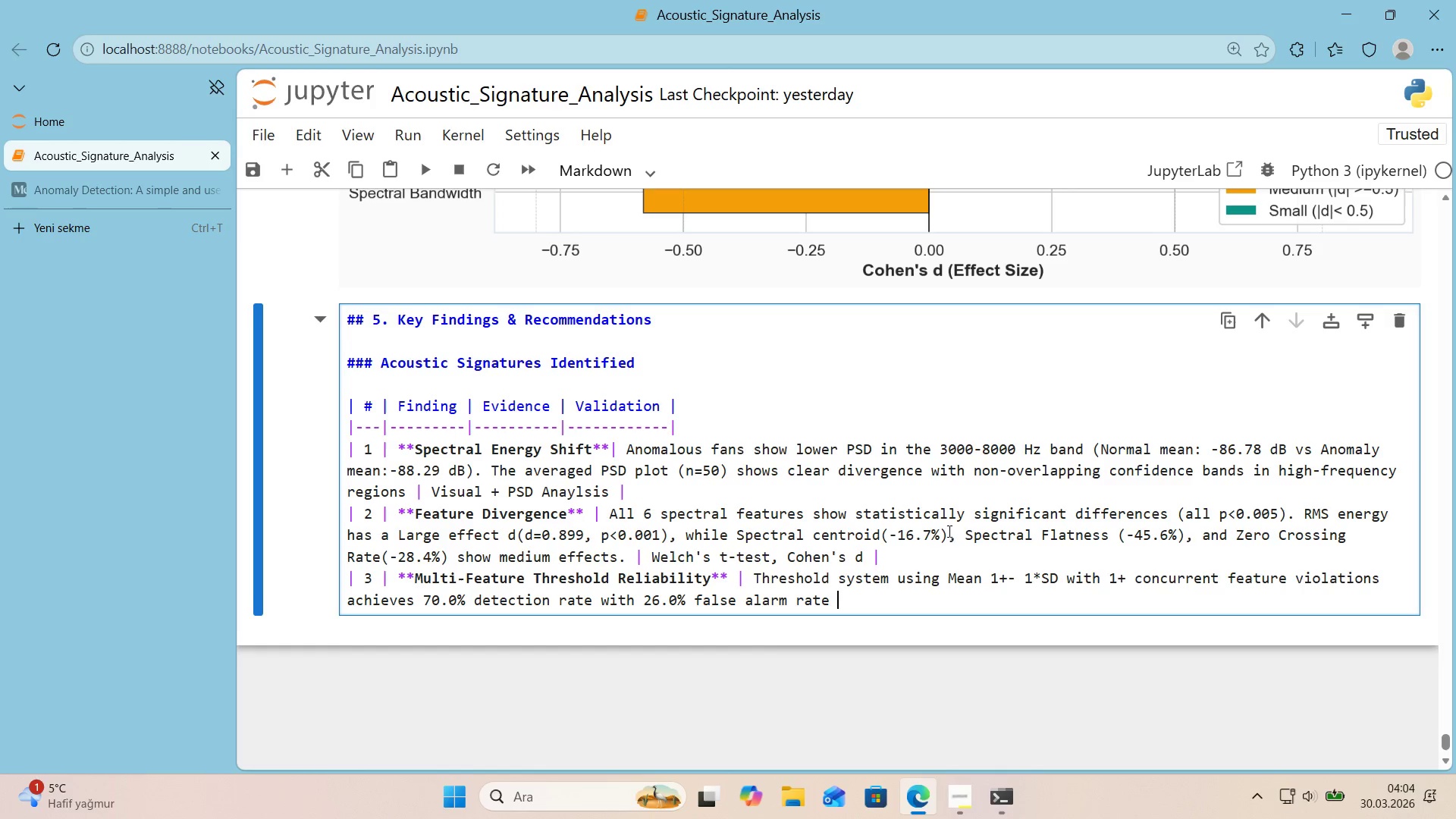 
scroll: coordinate [950, 529], scroll_direction: up, amount: 31.0
 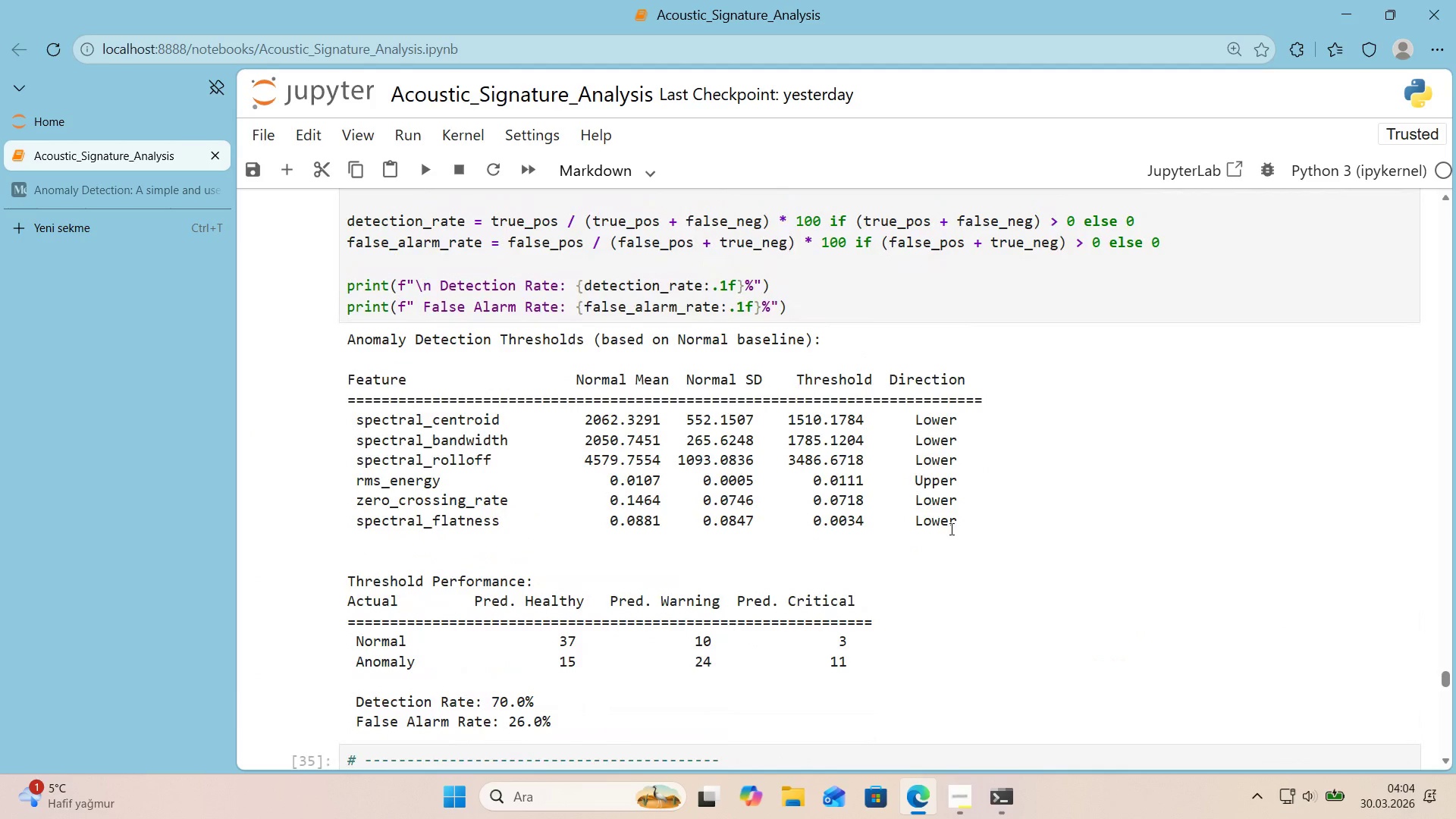 
scroll: coordinate [860, 595], scroll_direction: down, amount: 31.0
 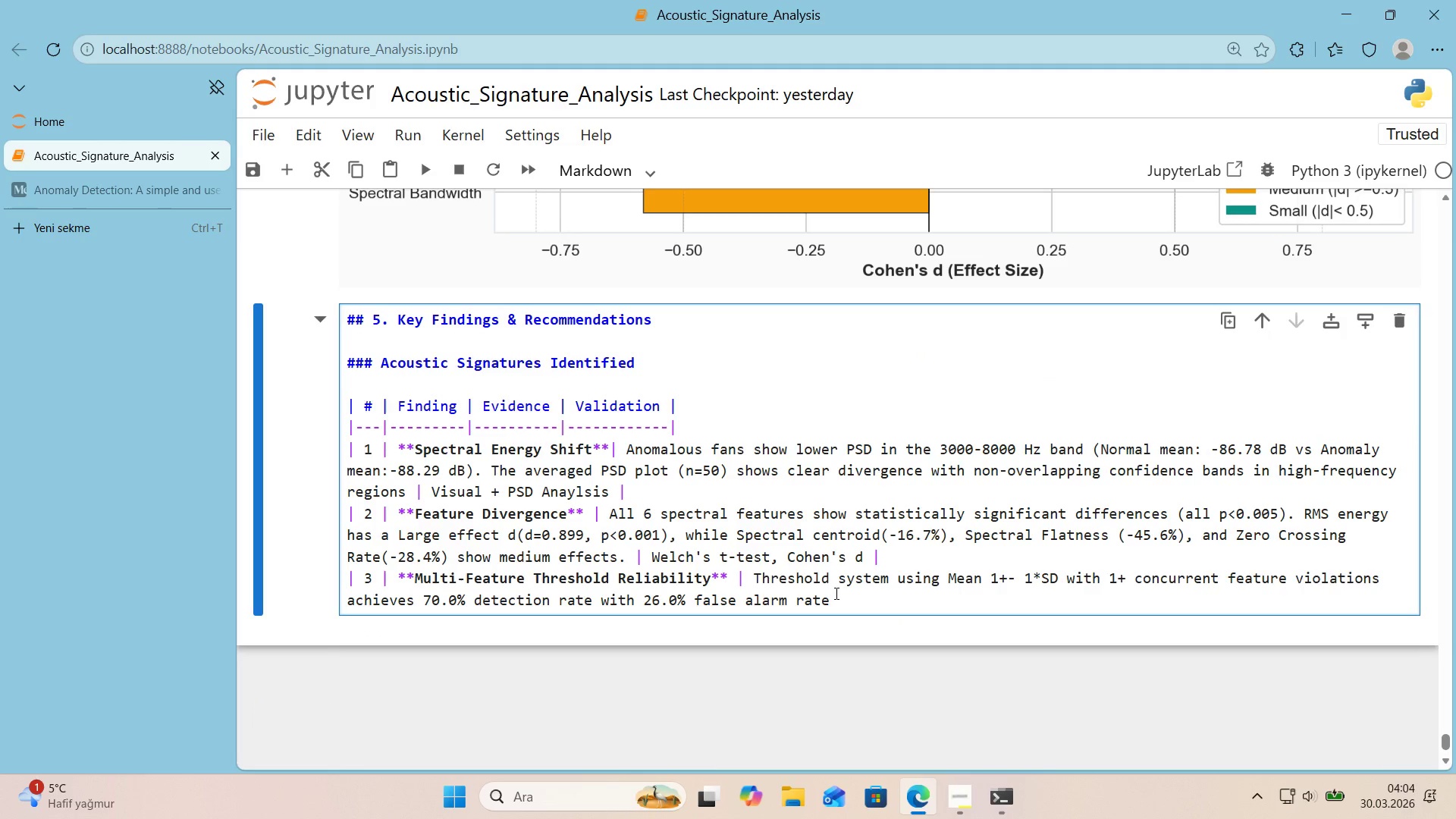 
wait(7.23)
 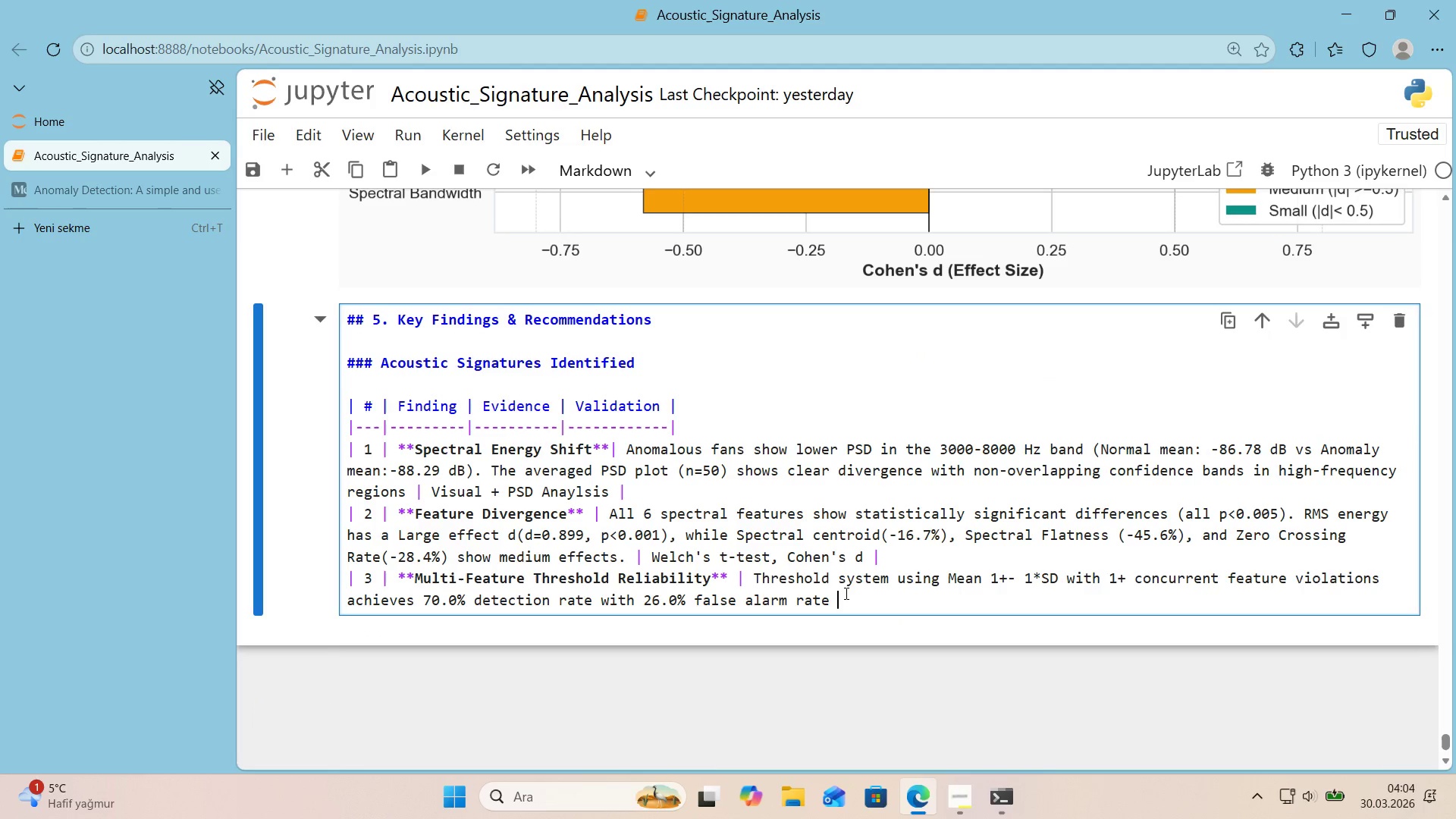 
type(prov''ng a pract'cal balance for proact've ma'ntenance schhe)
key(Backspace)
key(Backspace)
type(edul'ng. )
 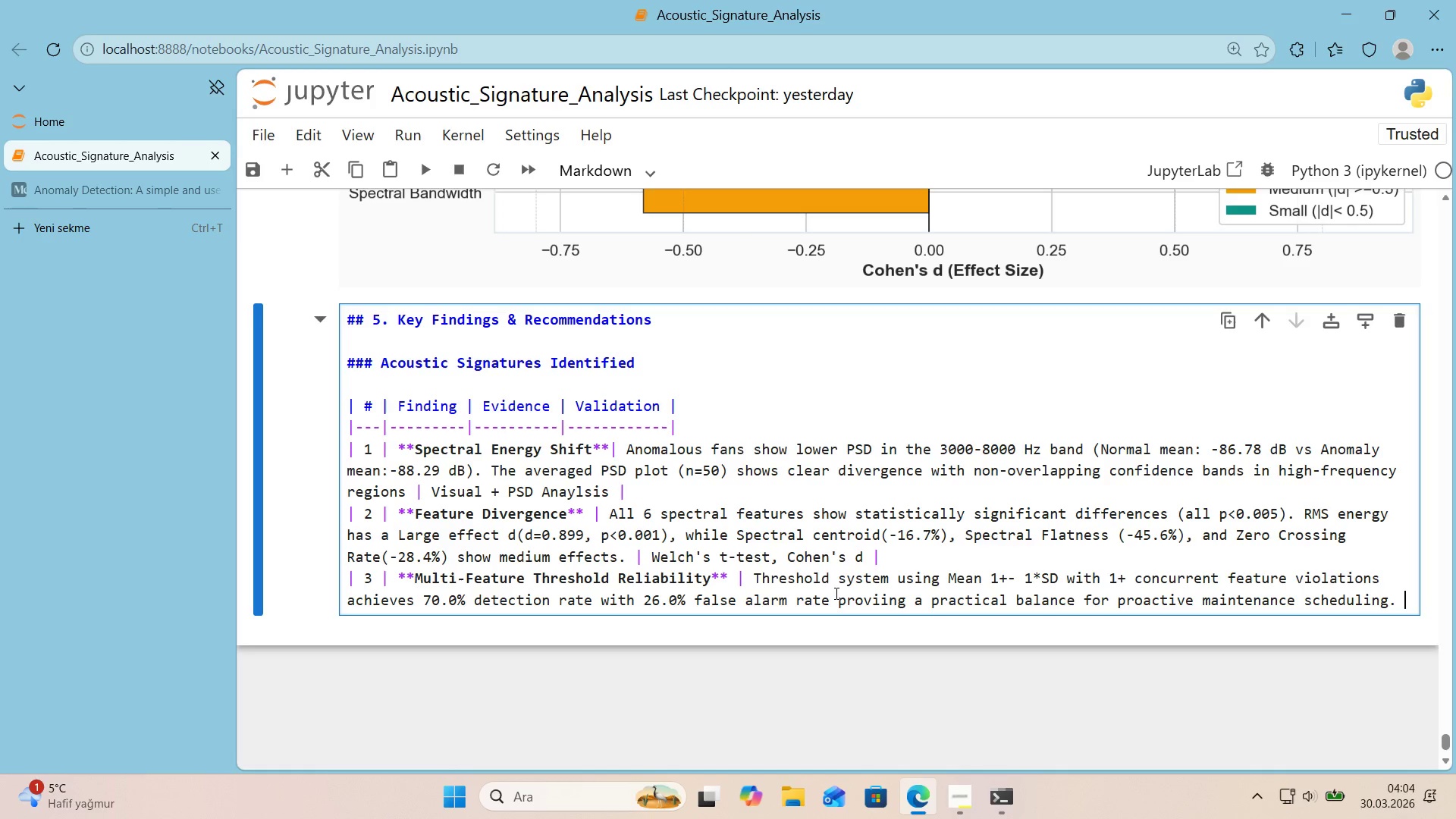 
key(Alt+Control+Minus)
 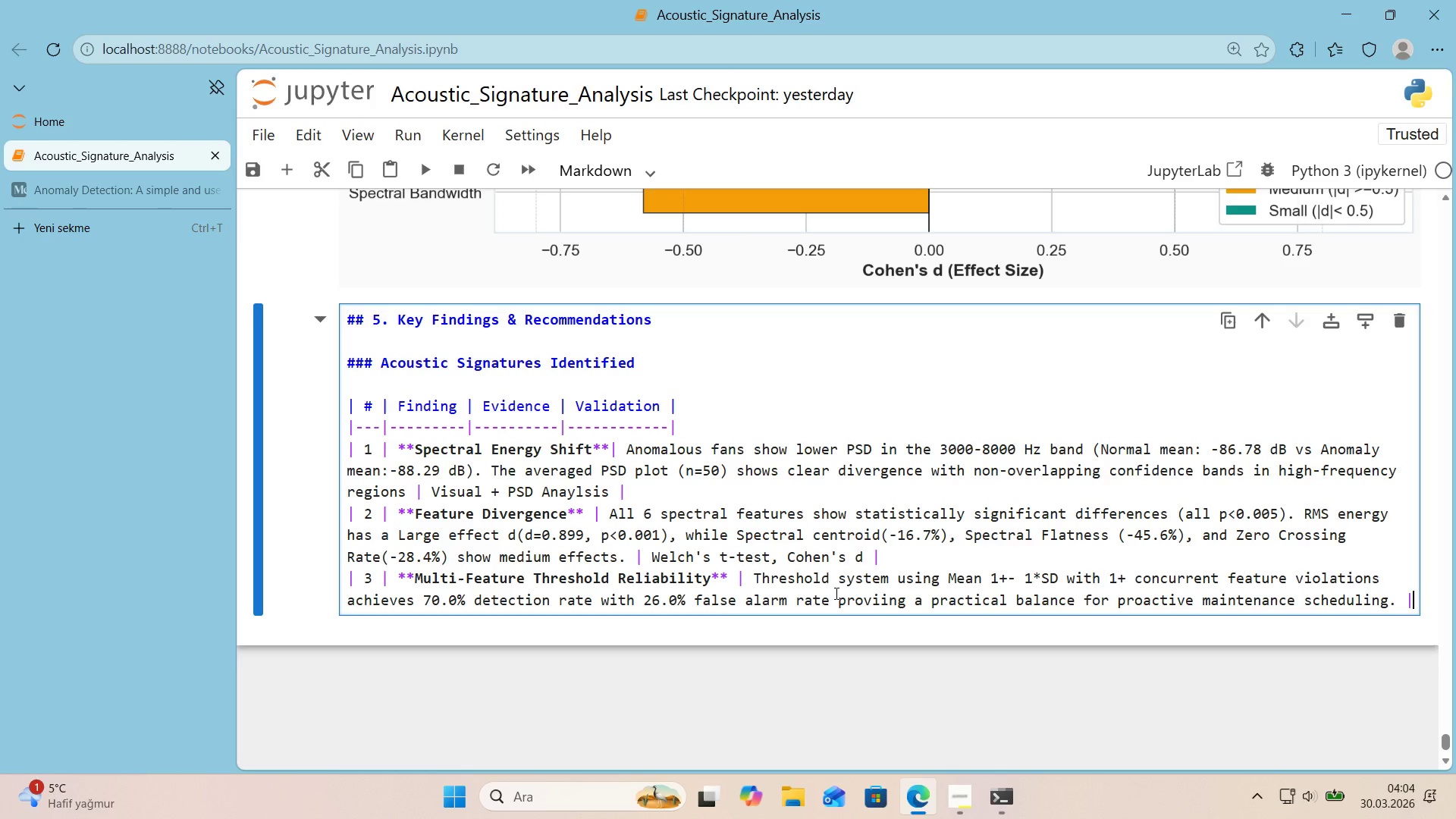 
type( Confus,)
key(Backspace)
type('on )
 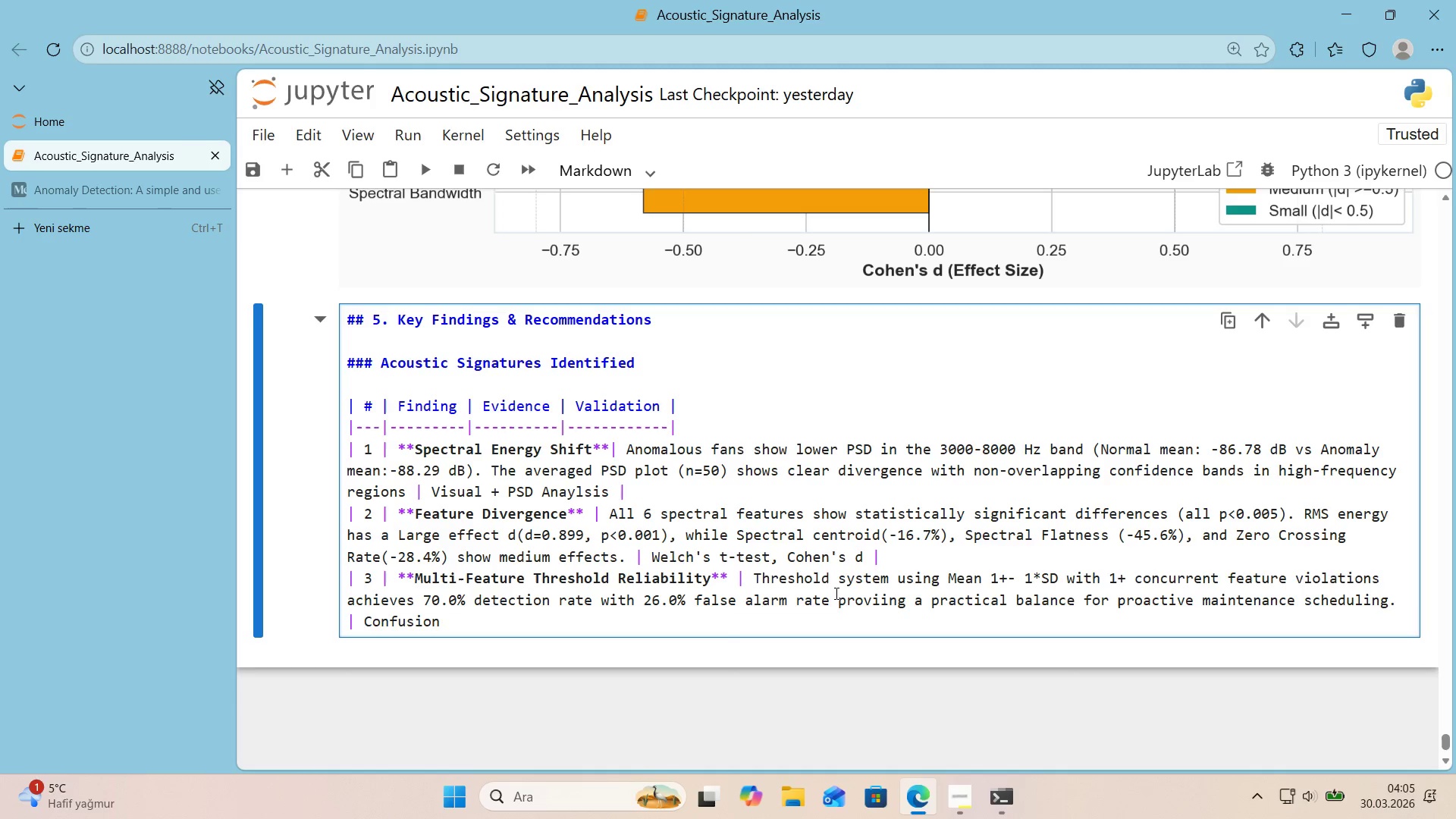 
key(Alt+Control+Minus)
 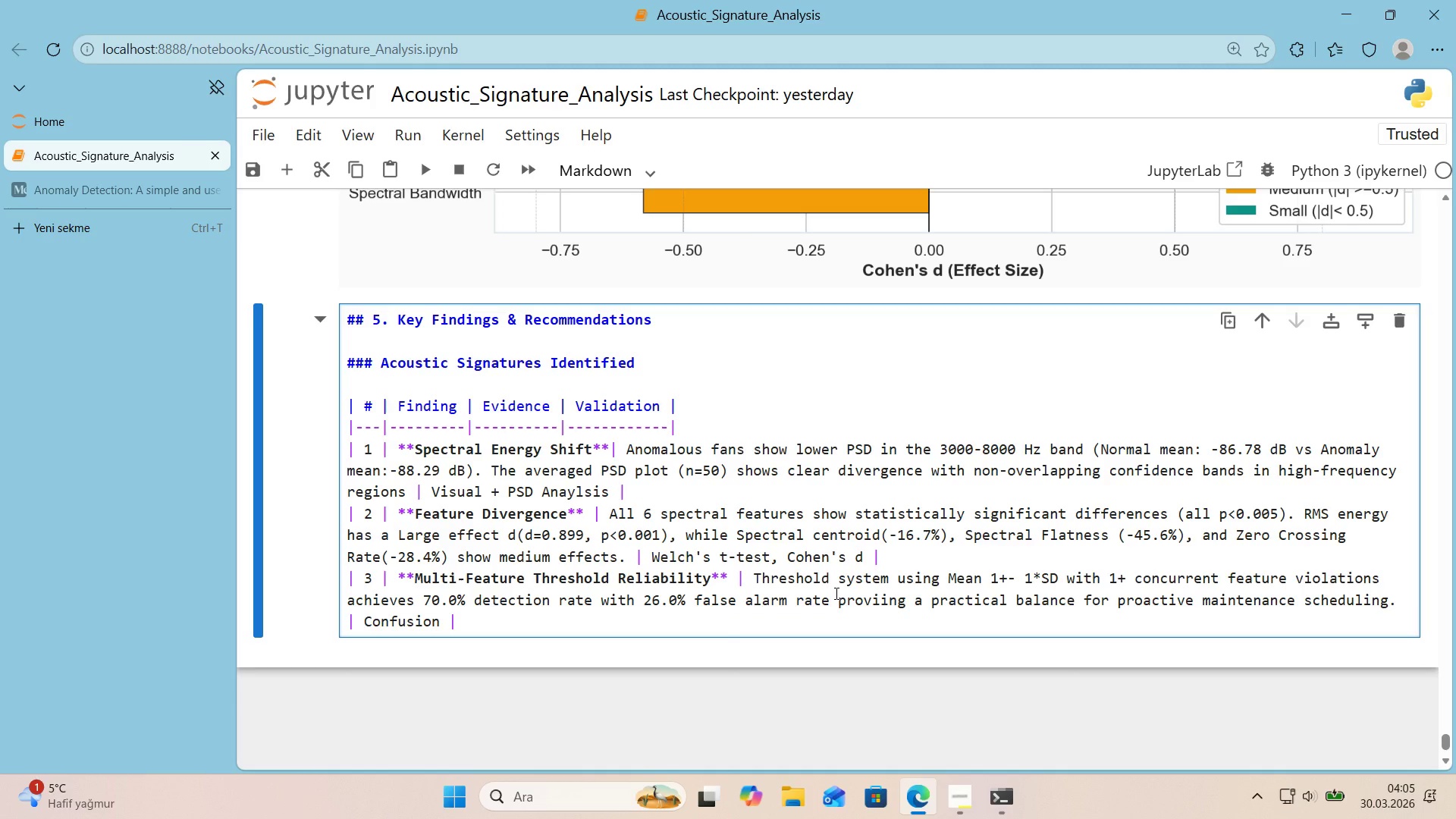 
key(Backspace)
 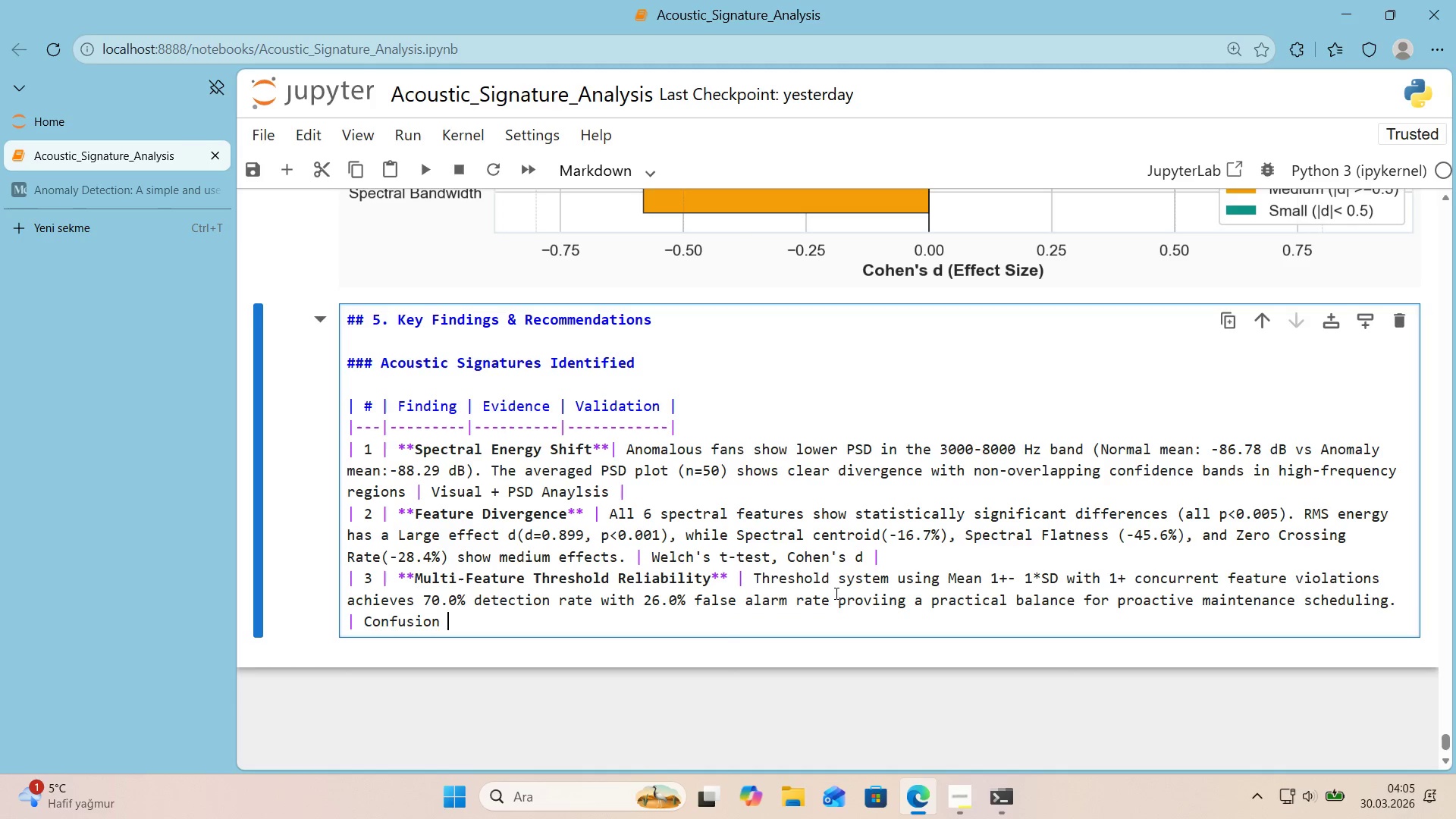 
key(Backspace)
 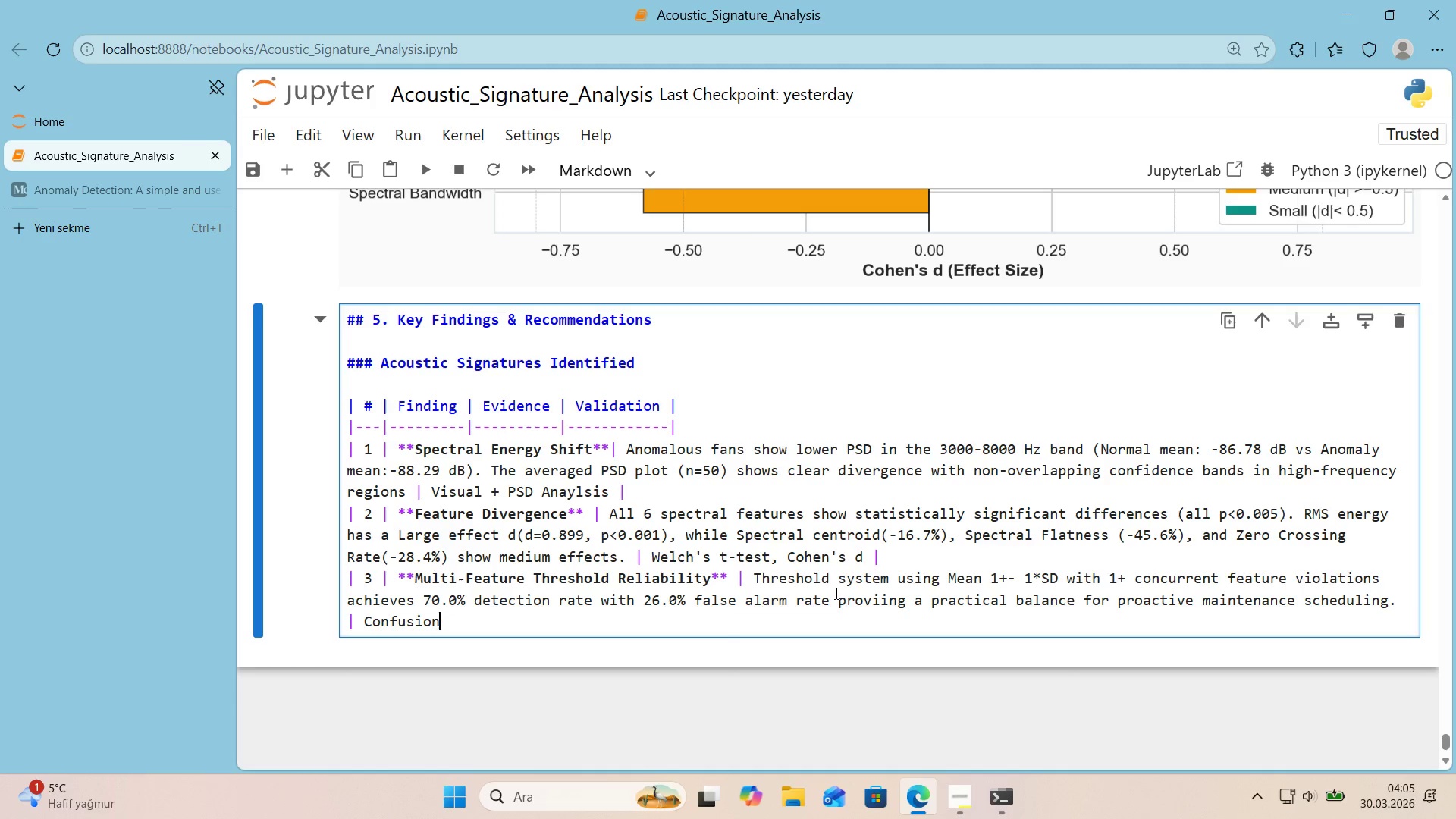 
key(Space)
 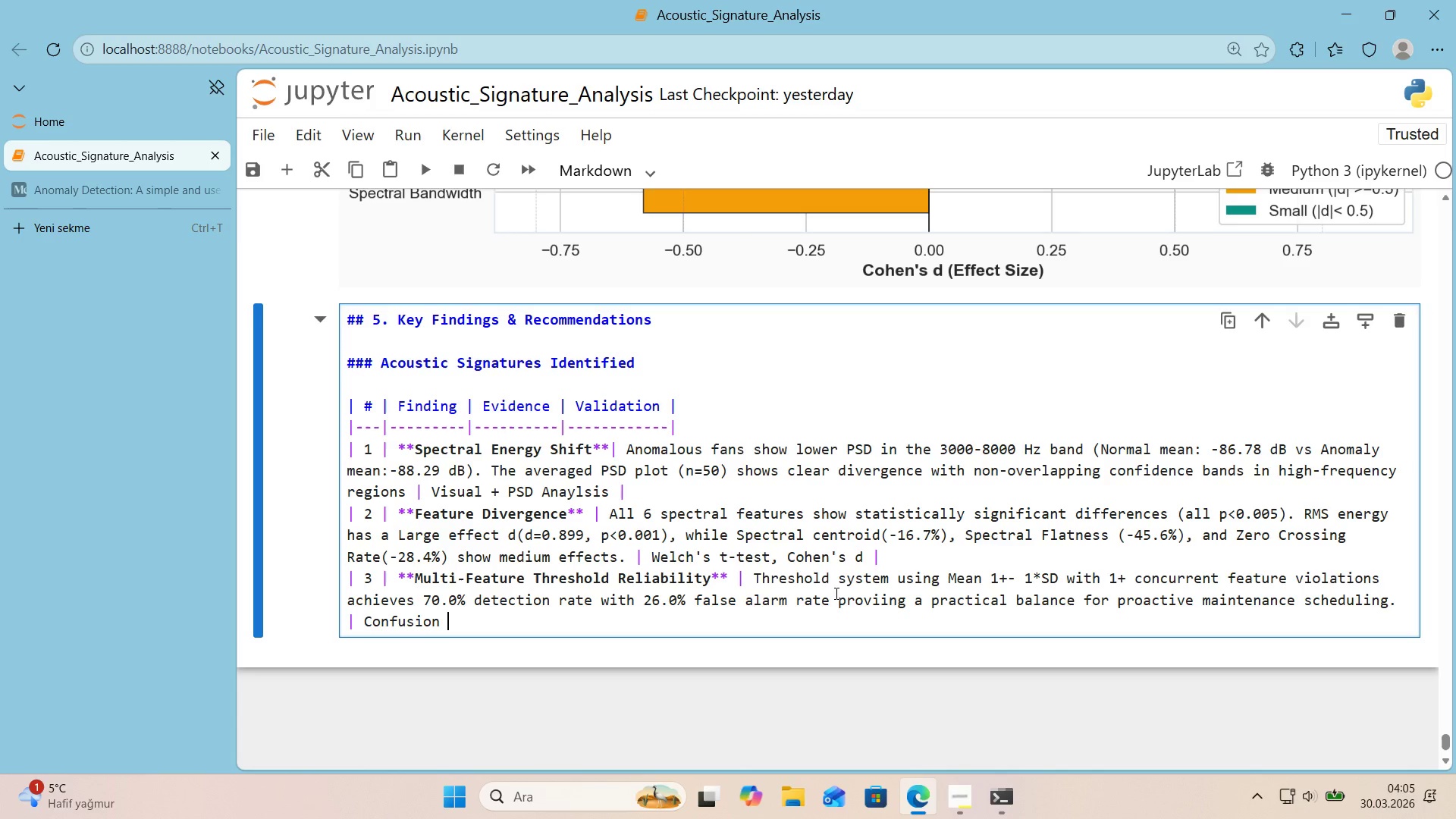 
key(Alt+Control+AltRight)
 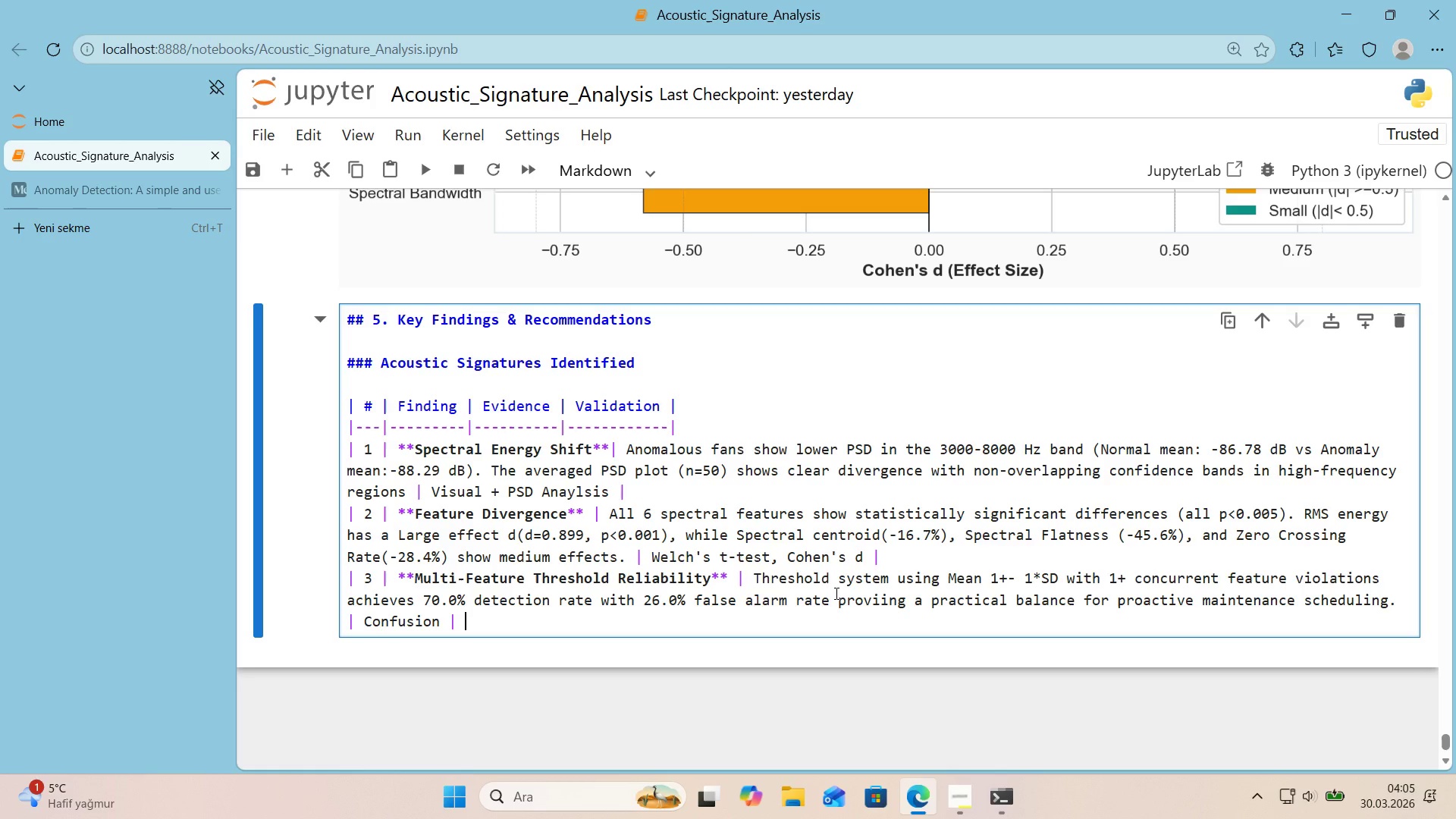 
key(Control+ControlLeft)
 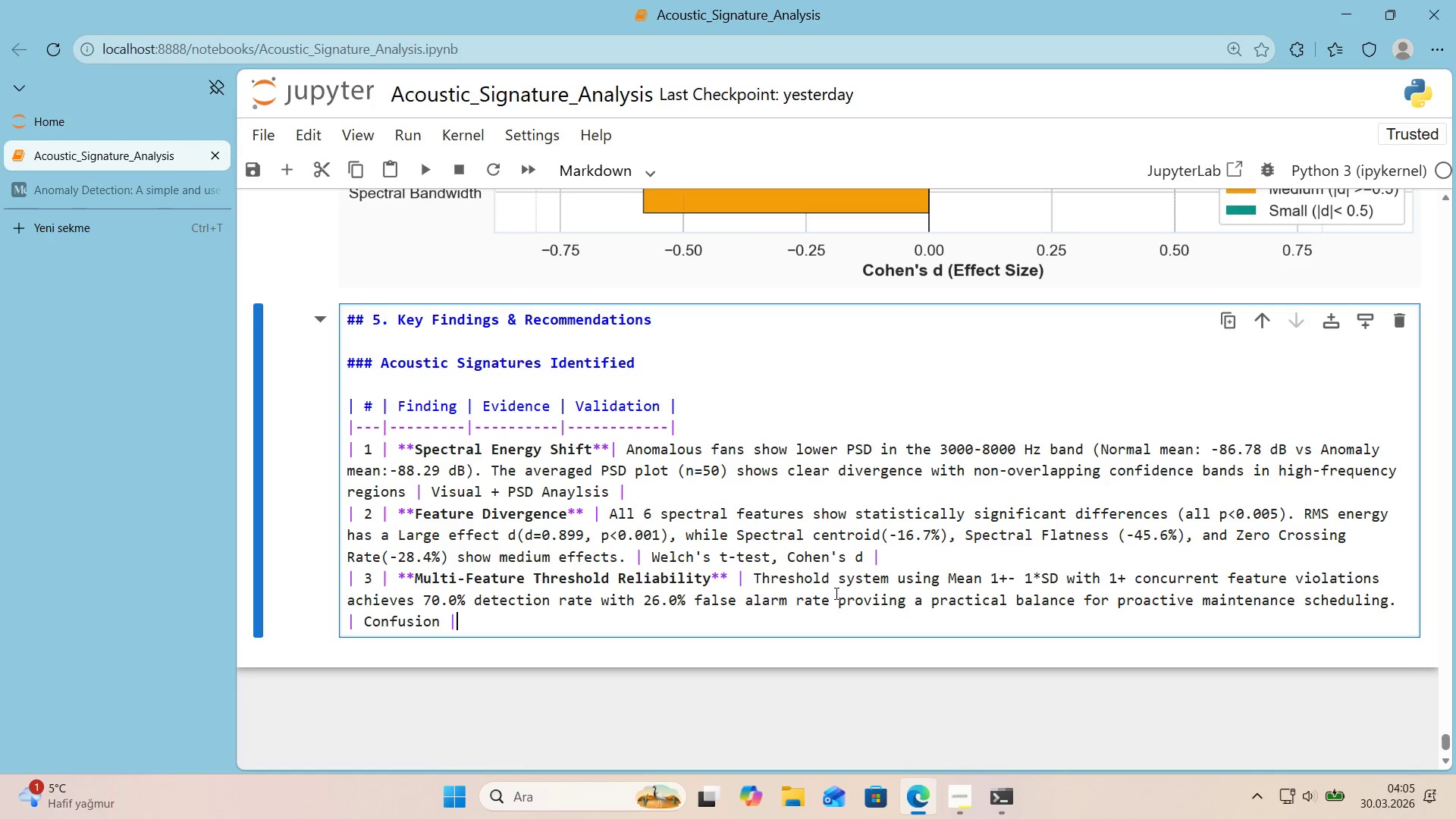 
key(Alt+Control+Minus)
 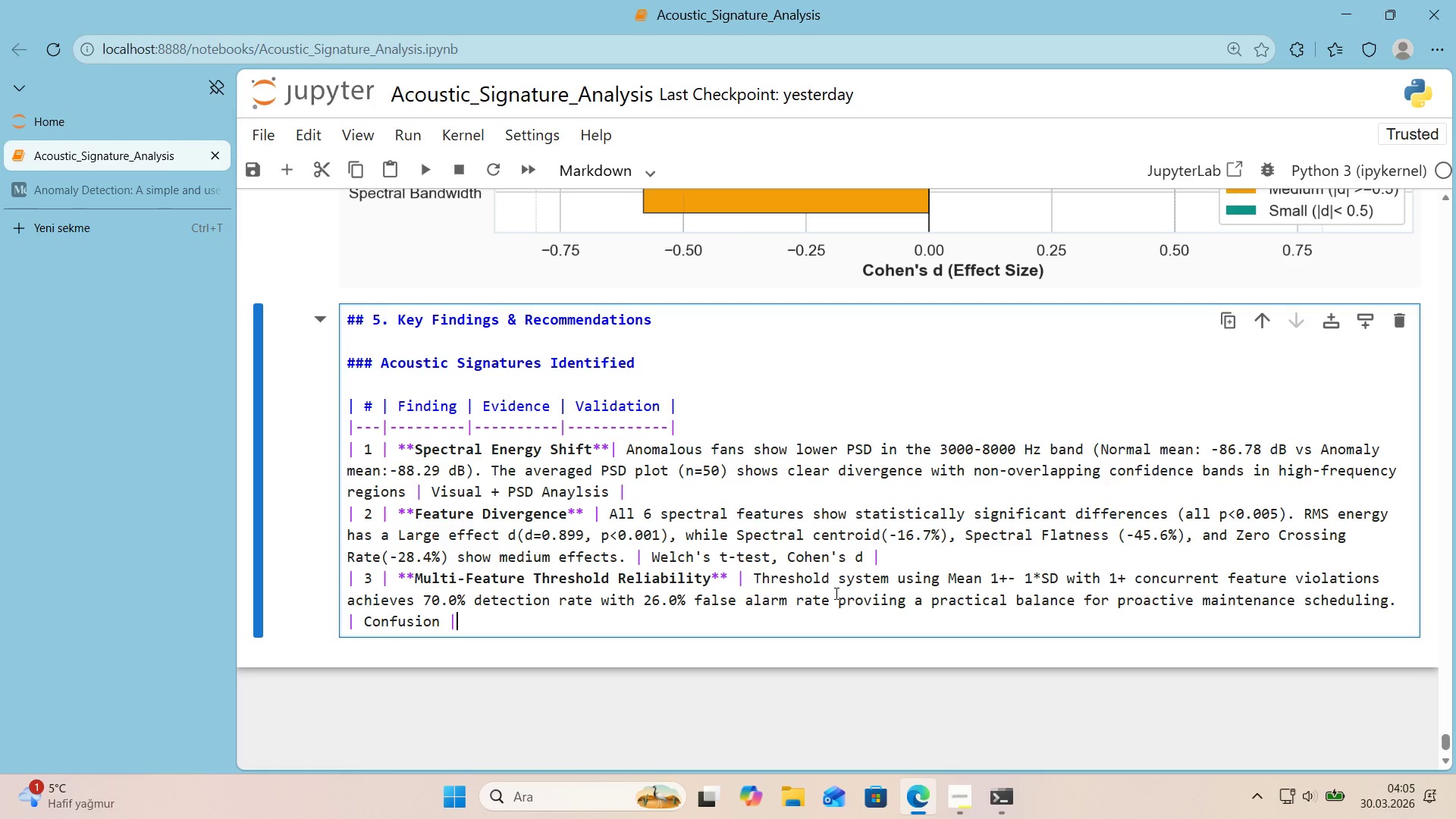 
key(Space)
 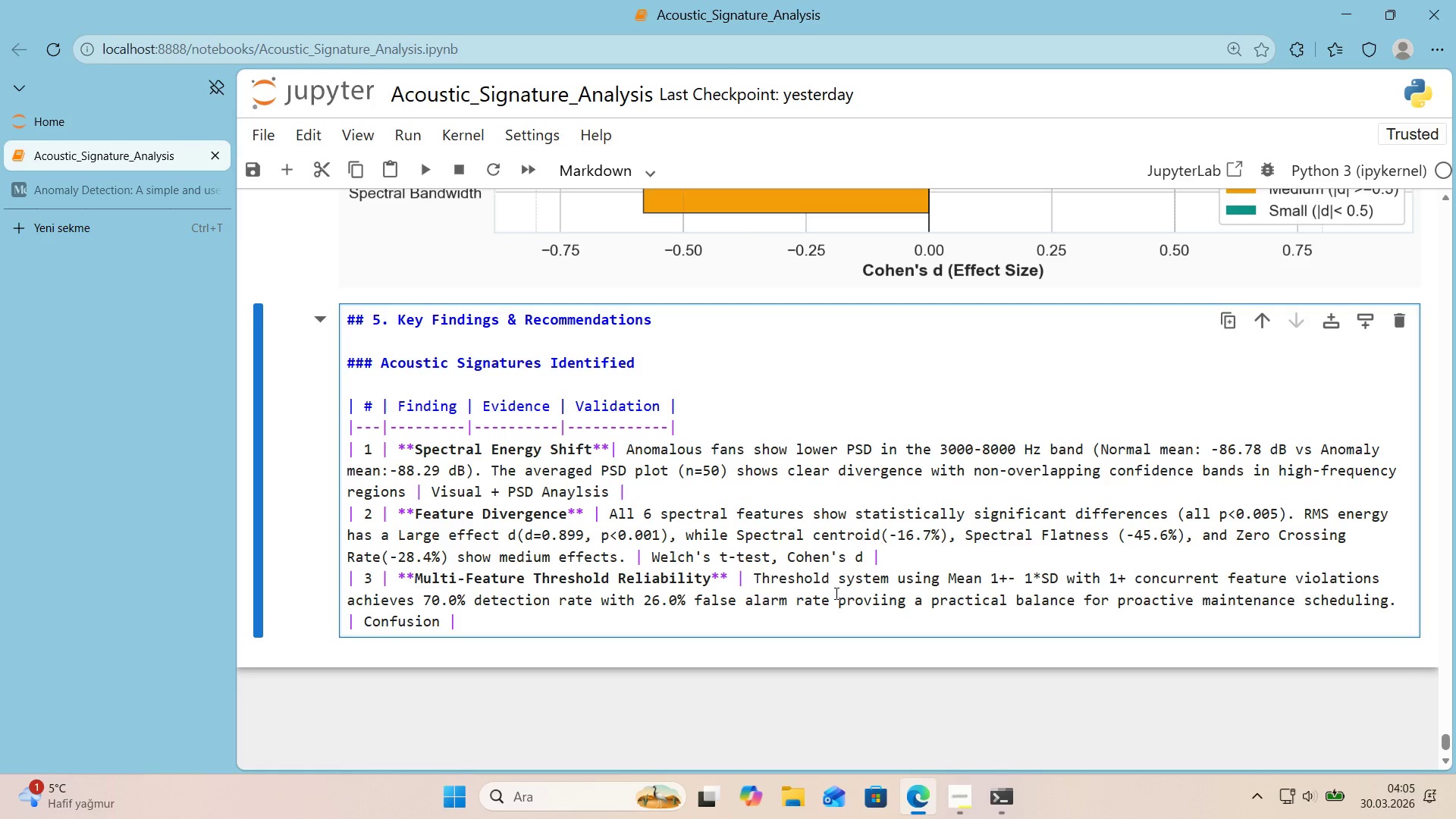 
key(ArrowLeft)
 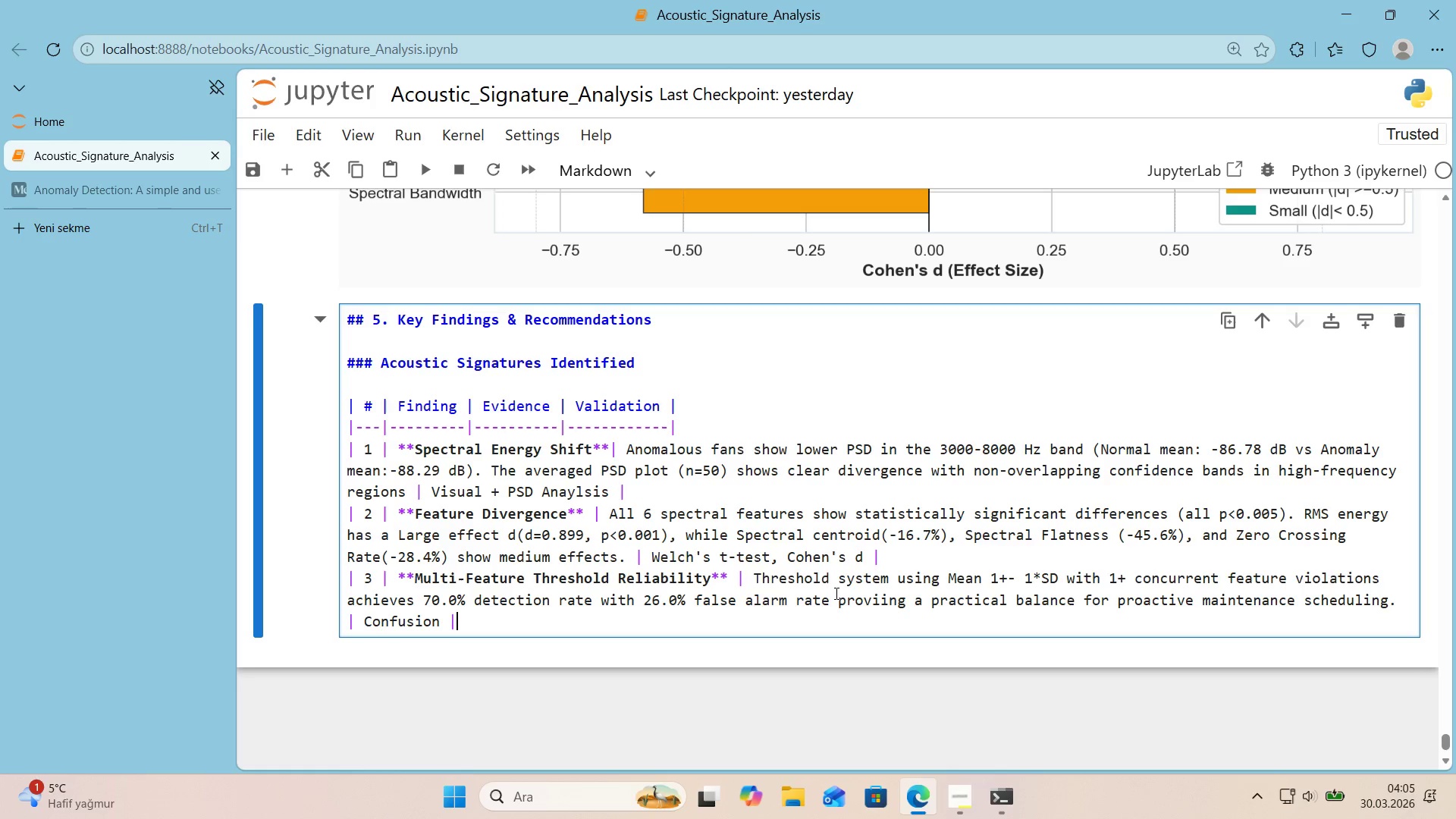 
key(ArrowLeft)
 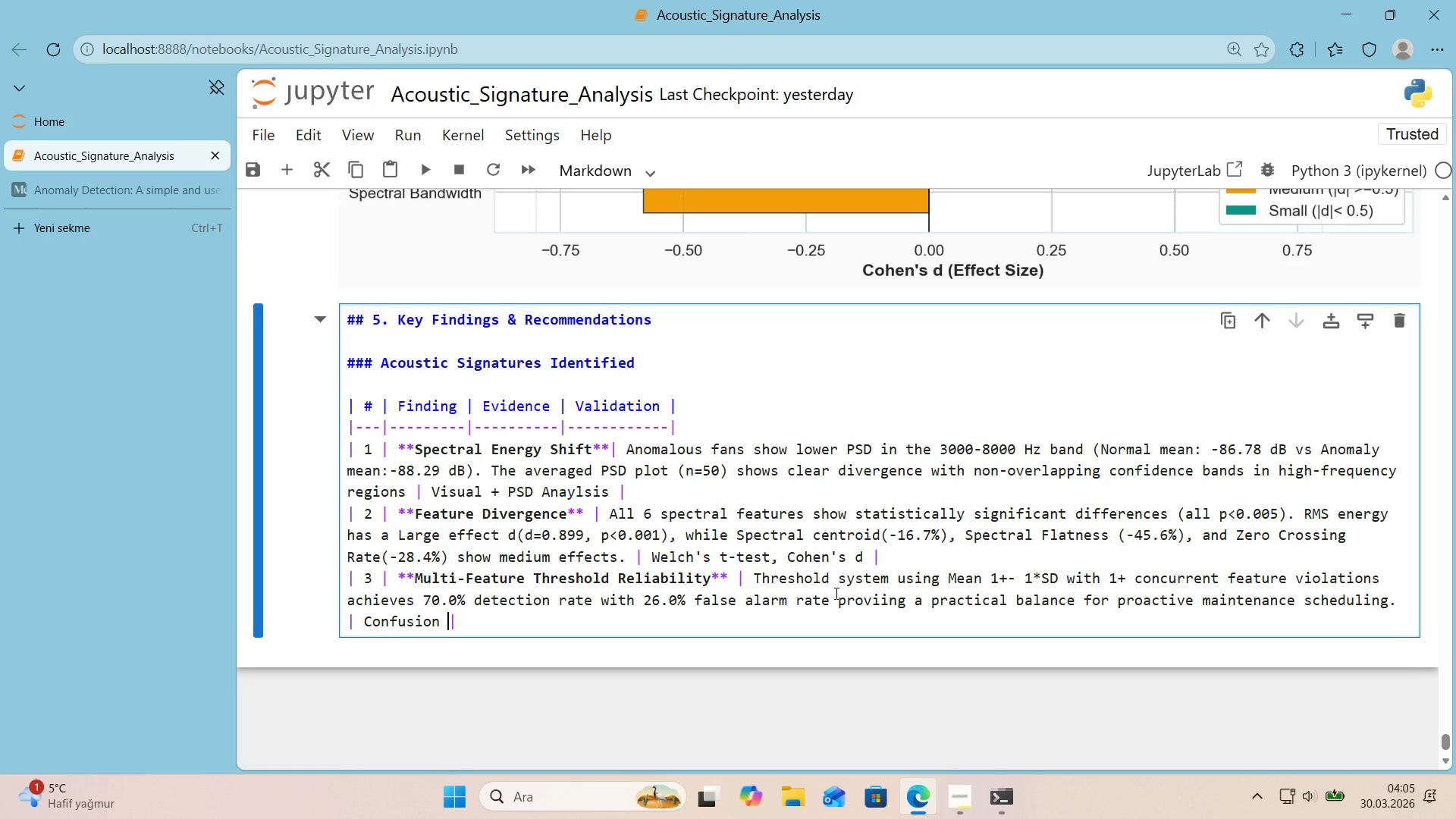 
key(Backspace)
type( matr'x )
 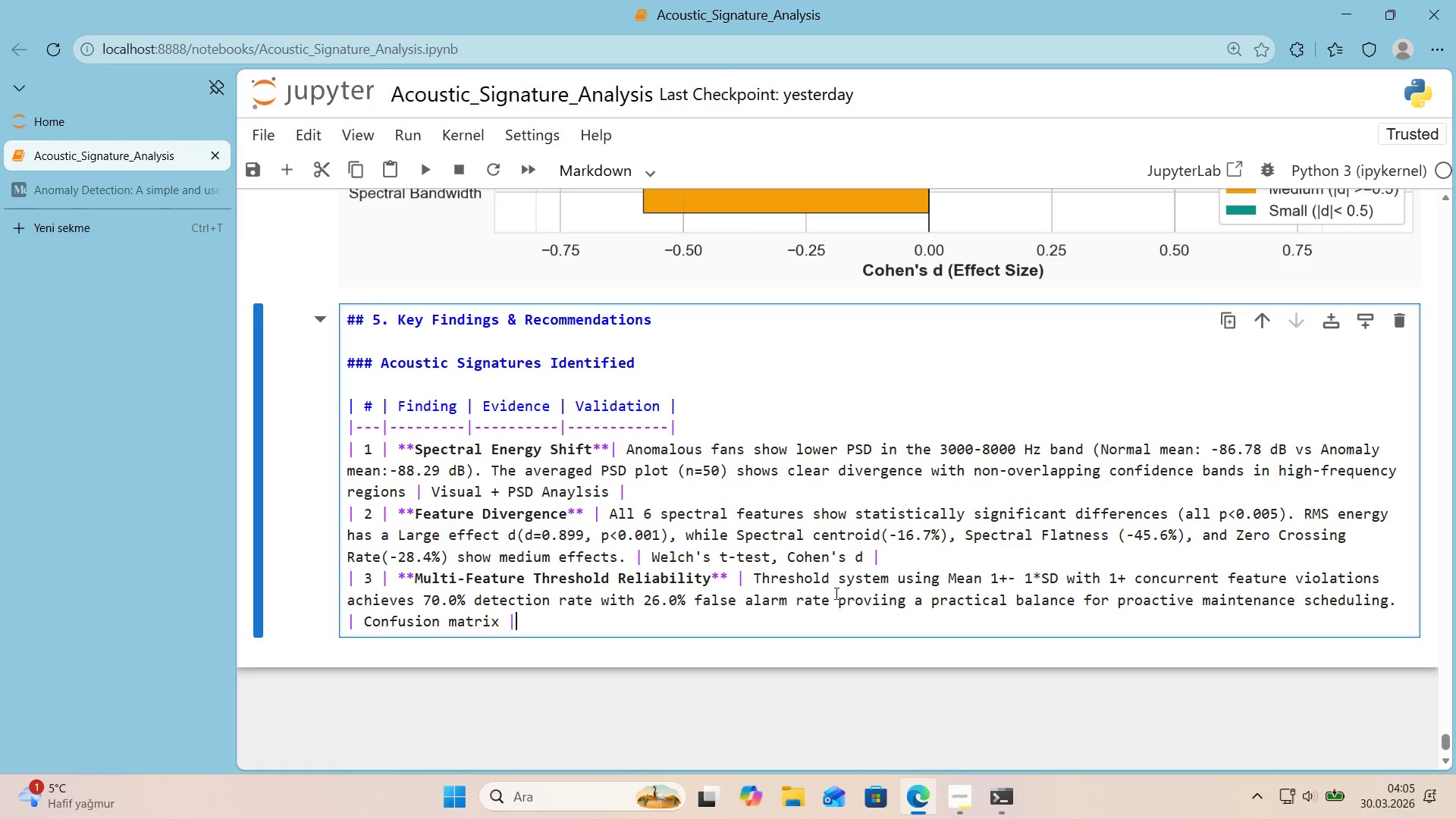 
key(ArrowRight)
 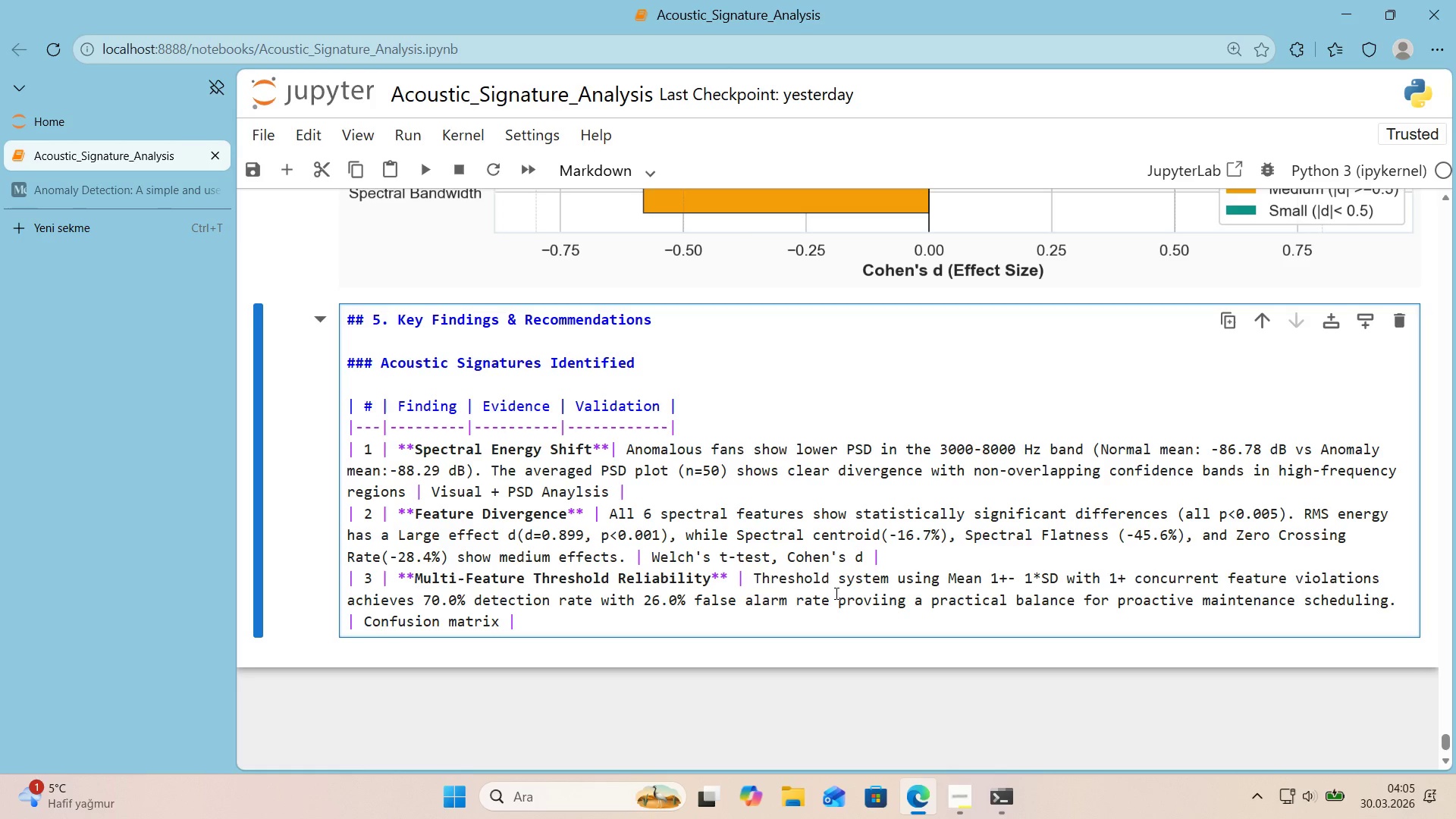 
scroll: coordinate [817, 535], scroll_direction: up, amount: 2.0
 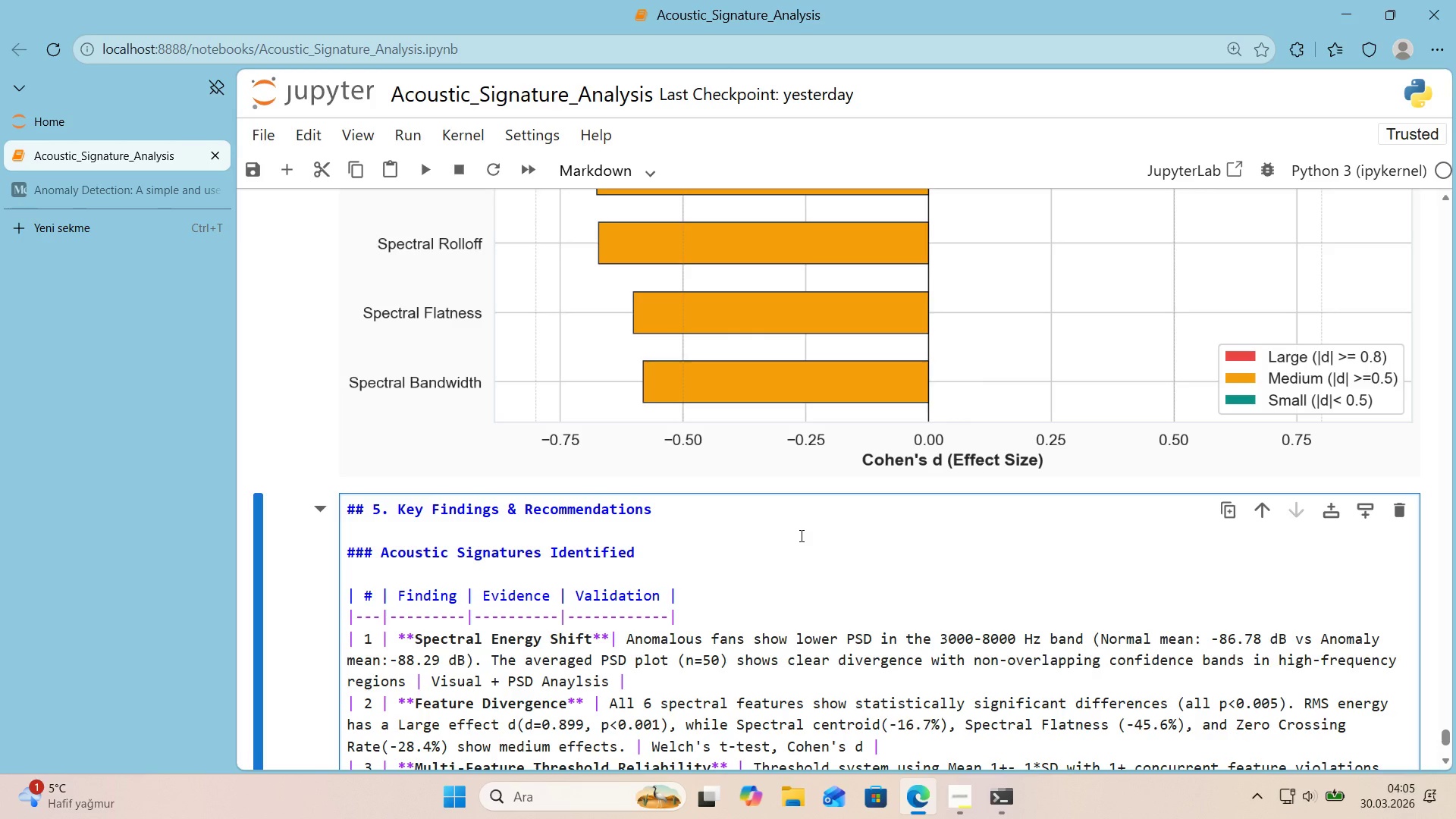 
wait(9.73)
 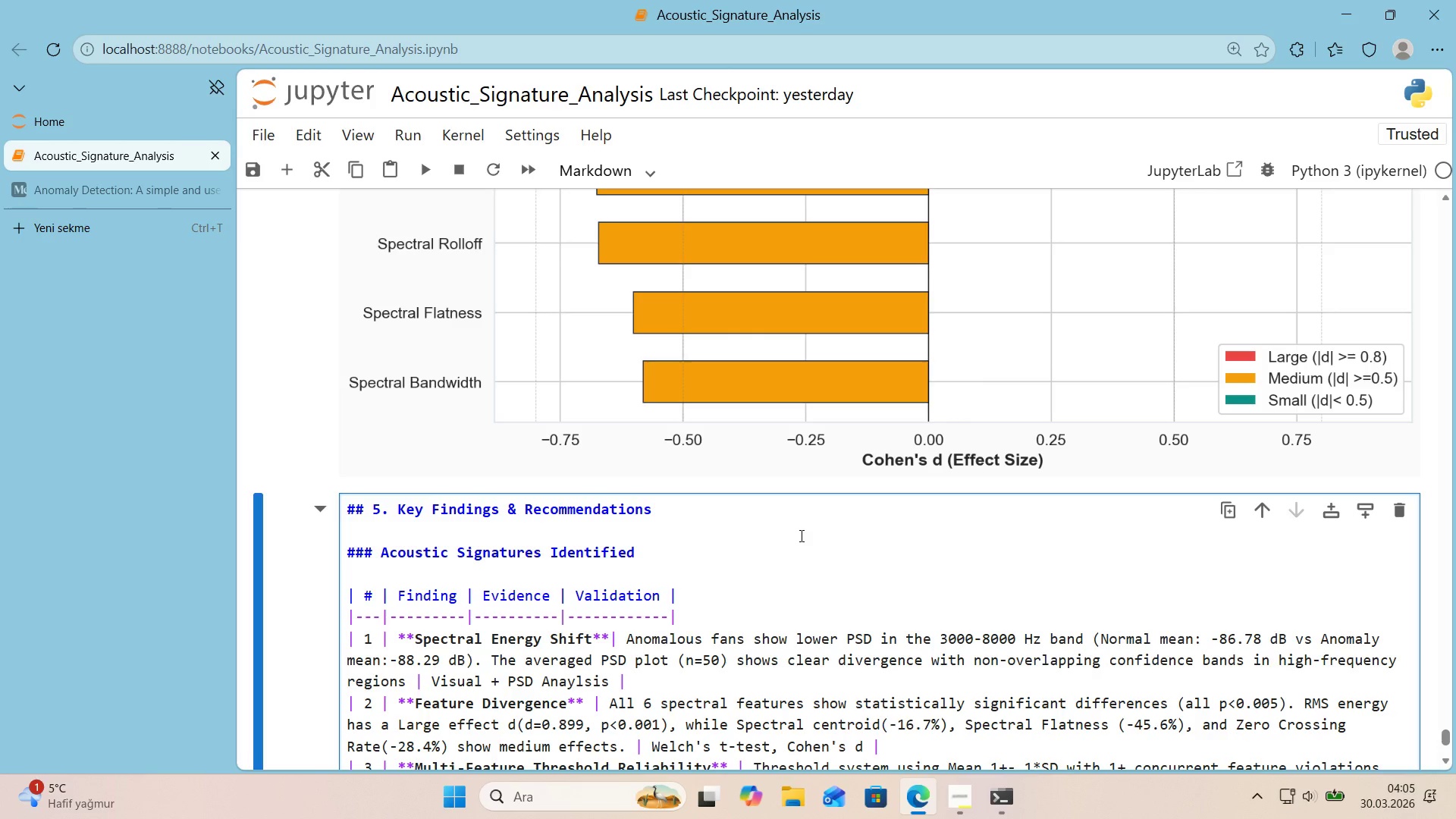 
scroll: coordinate [792, 535], scroll_direction: up, amount: 7.0
 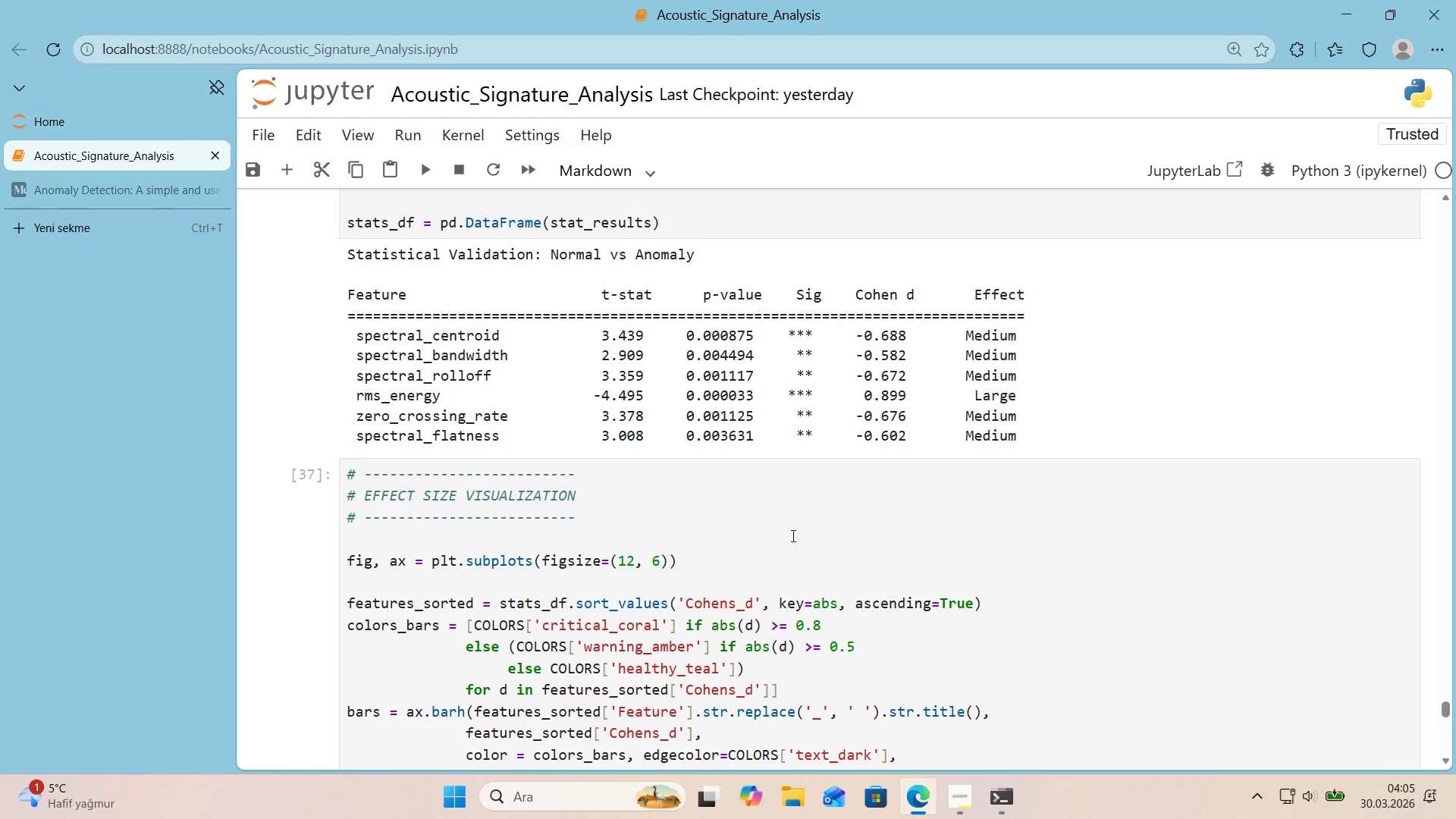 
scroll: coordinate [792, 535], scroll_direction: down, amount: 3.0
 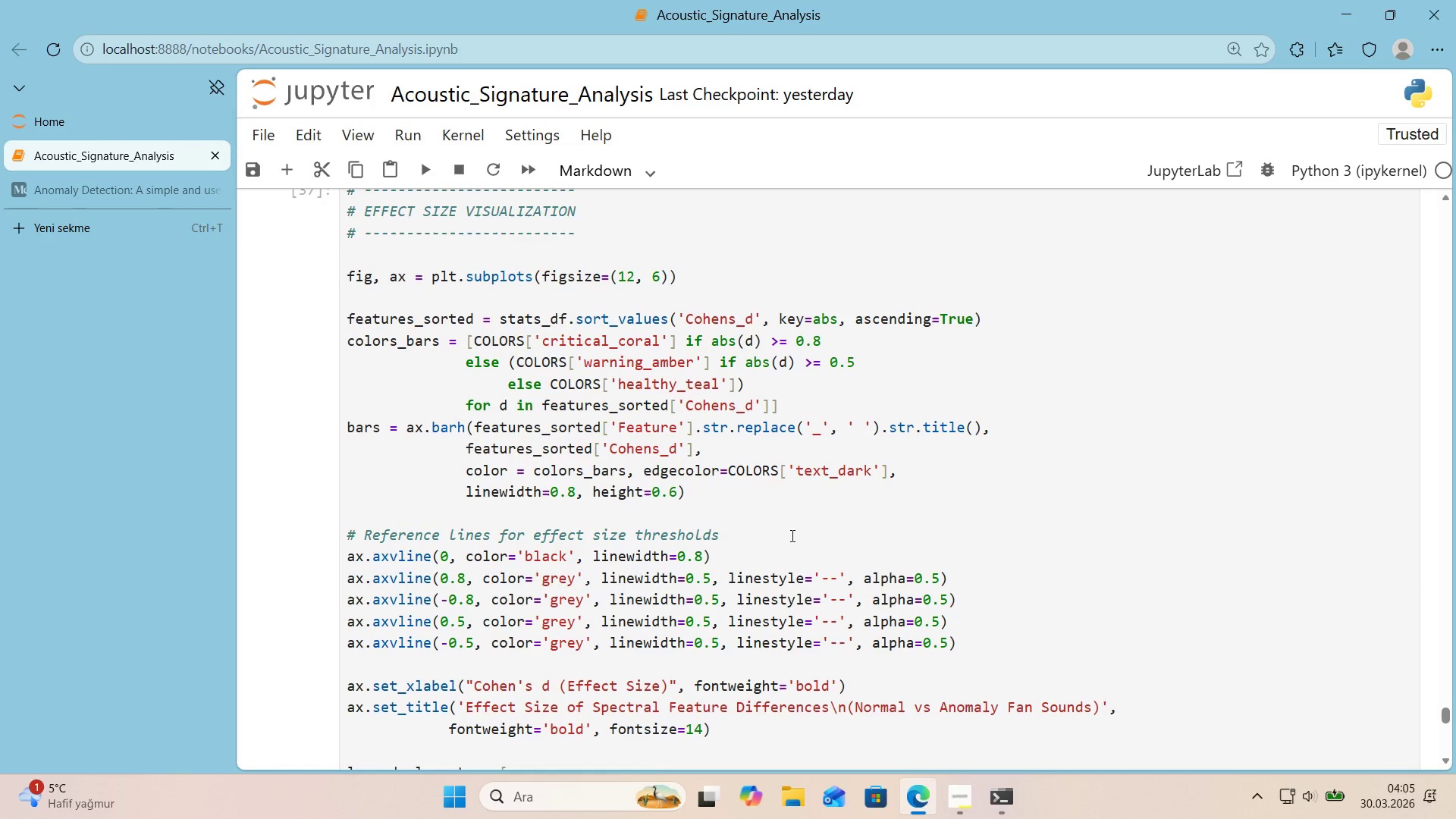 
wait(9.78)
 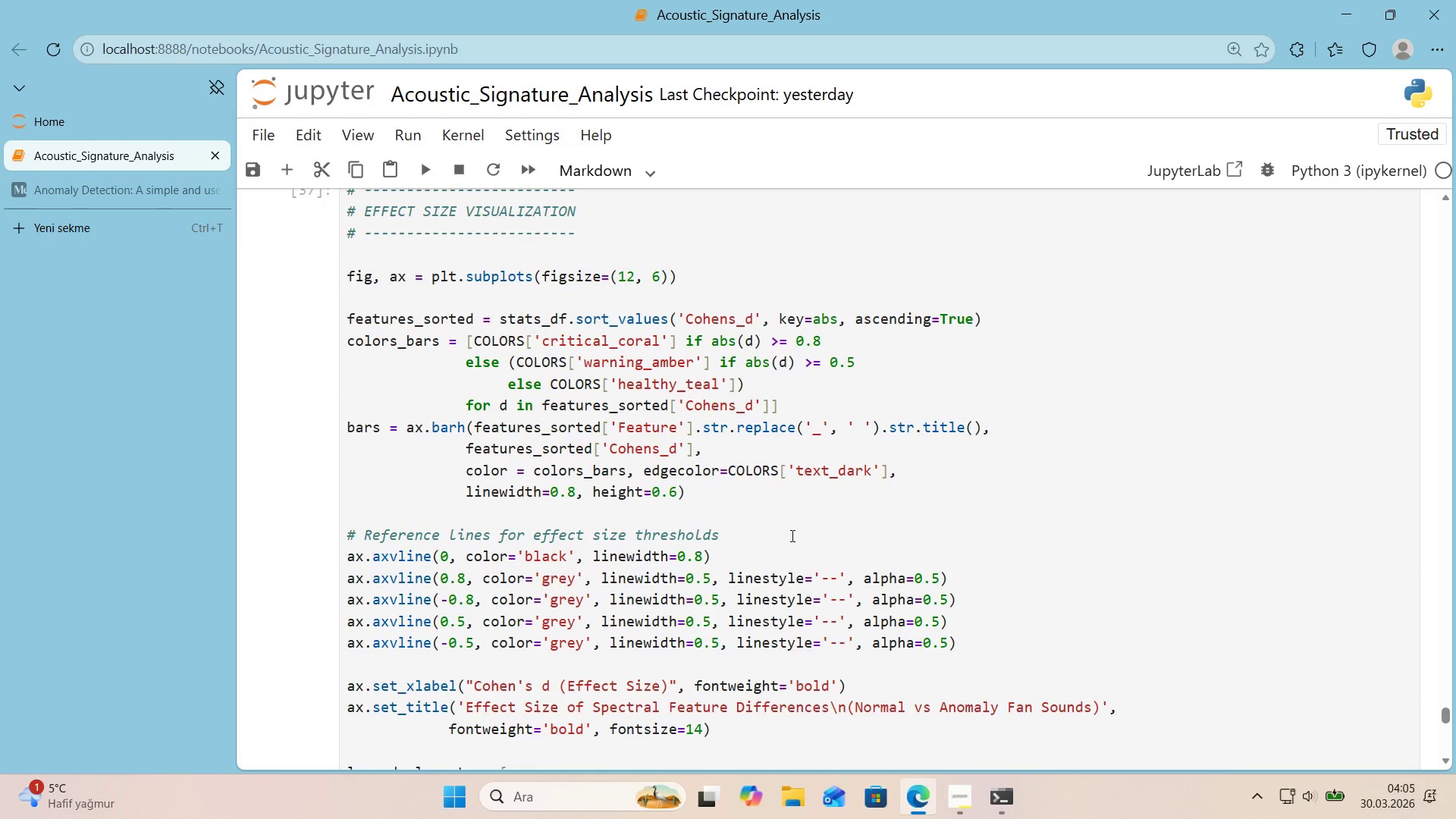 
scroll: coordinate [791, 535], scroll_direction: down, amount: 5.0
 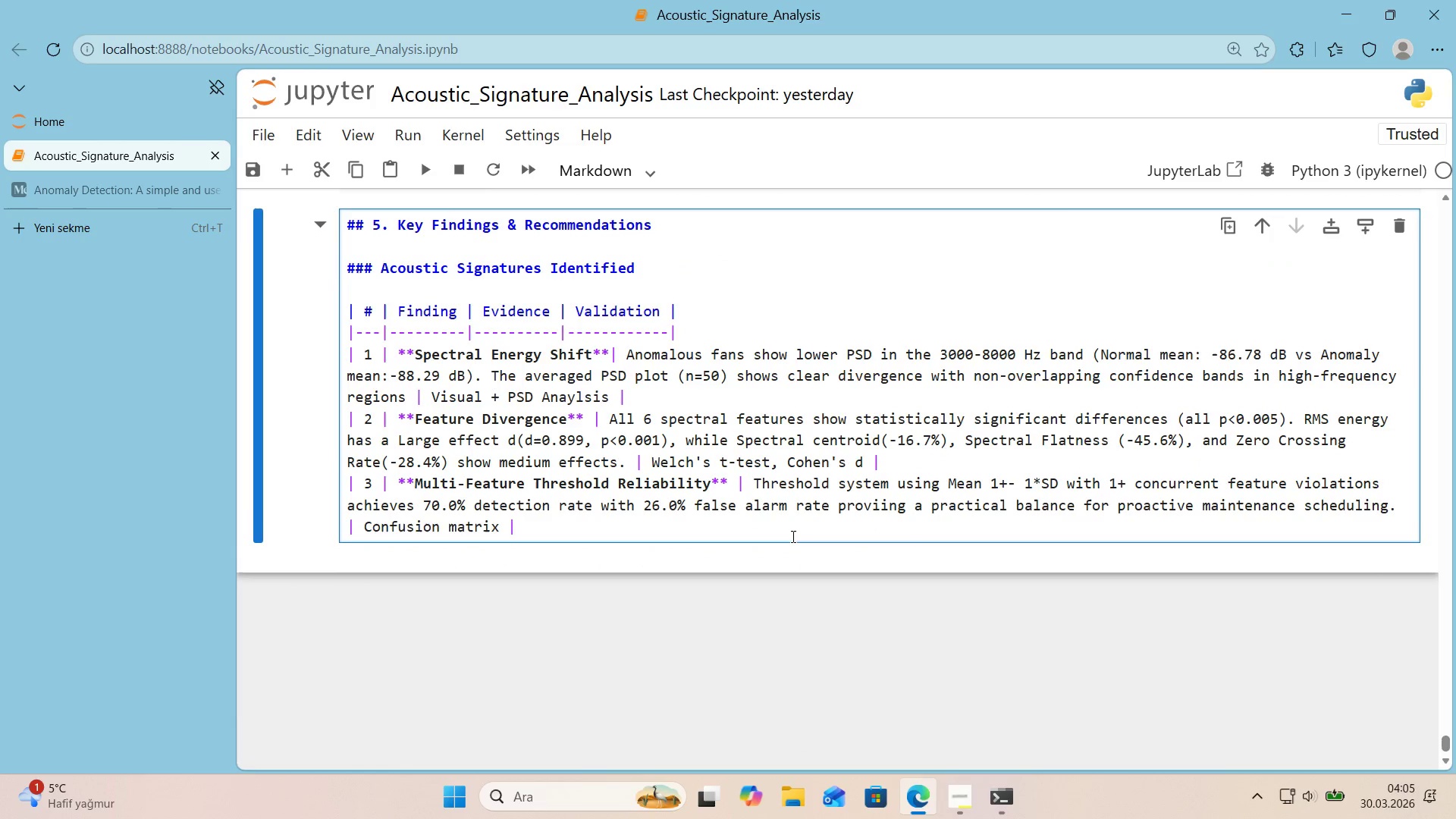 
wait(5.06)
 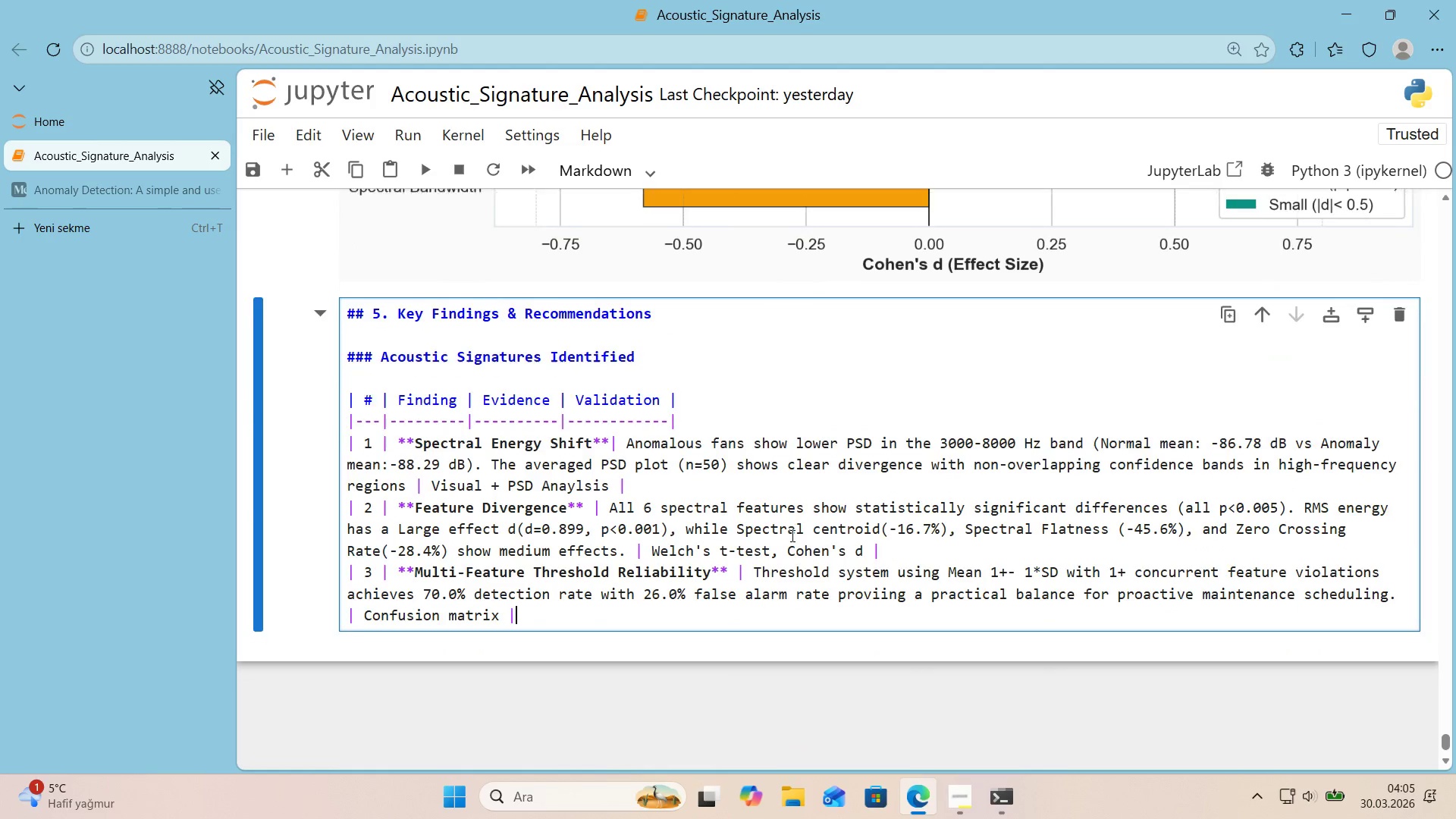 
key(Enter)
 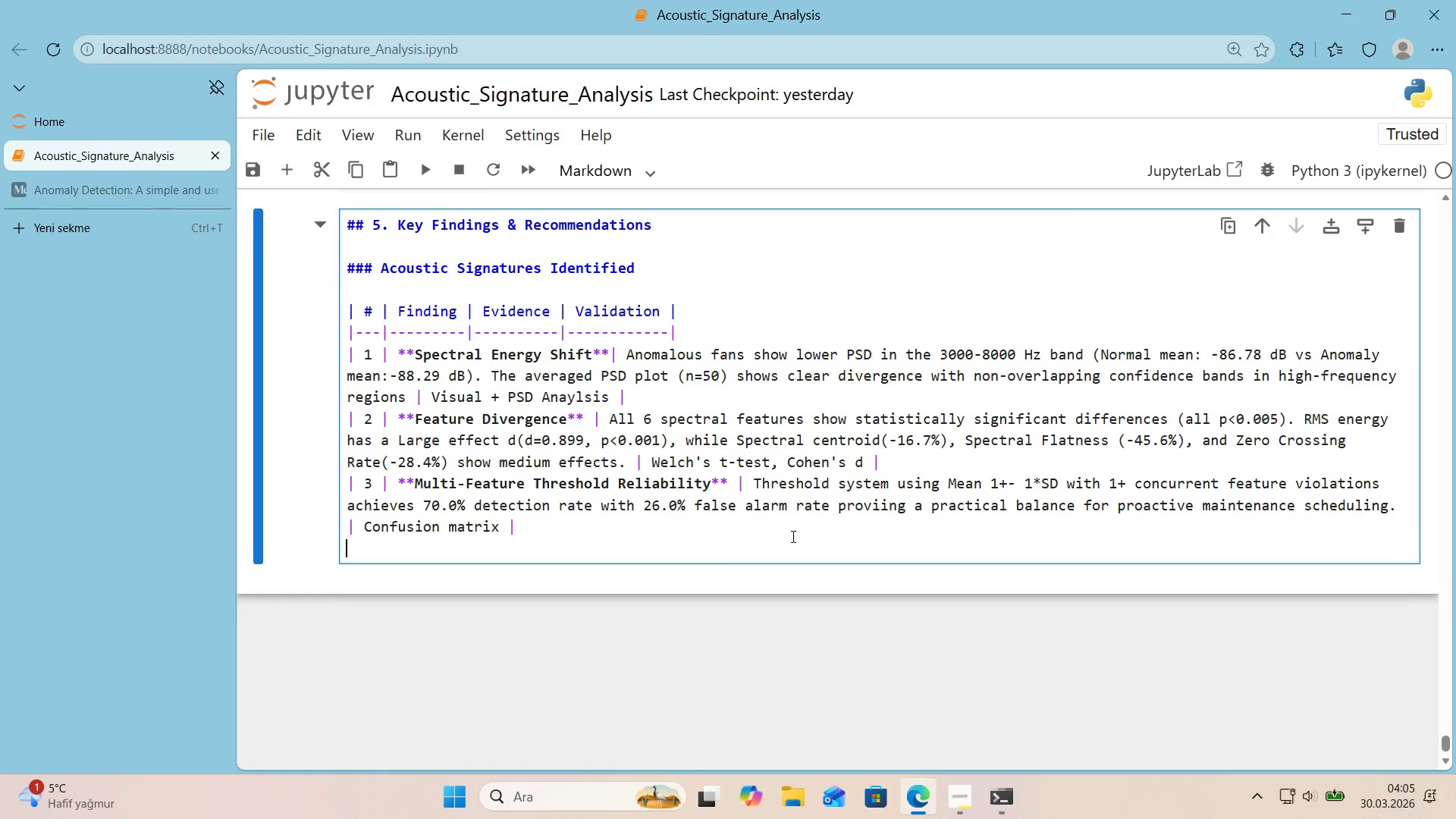 
key(Enter)
 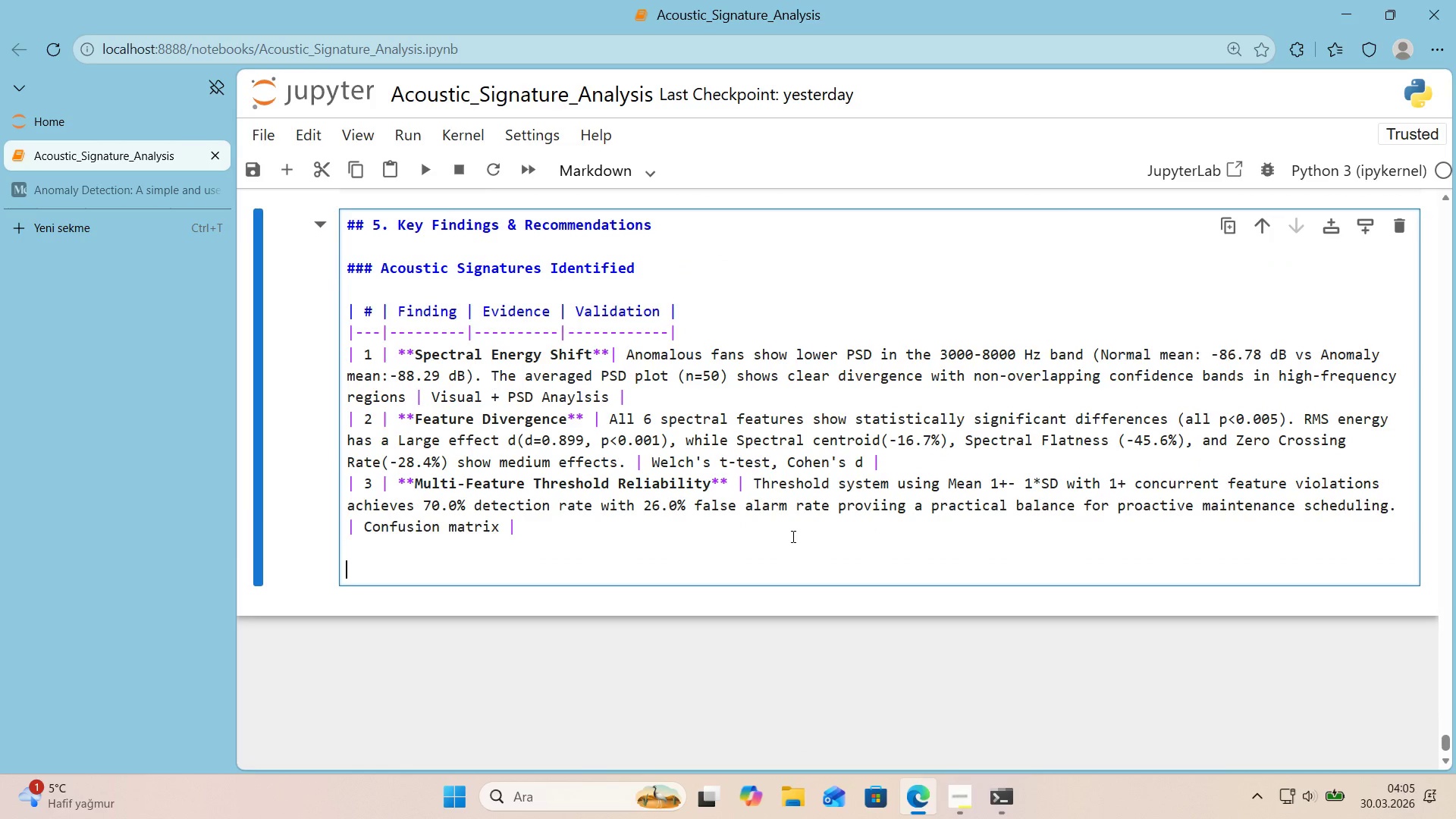 
key(Alt+Control+3)
 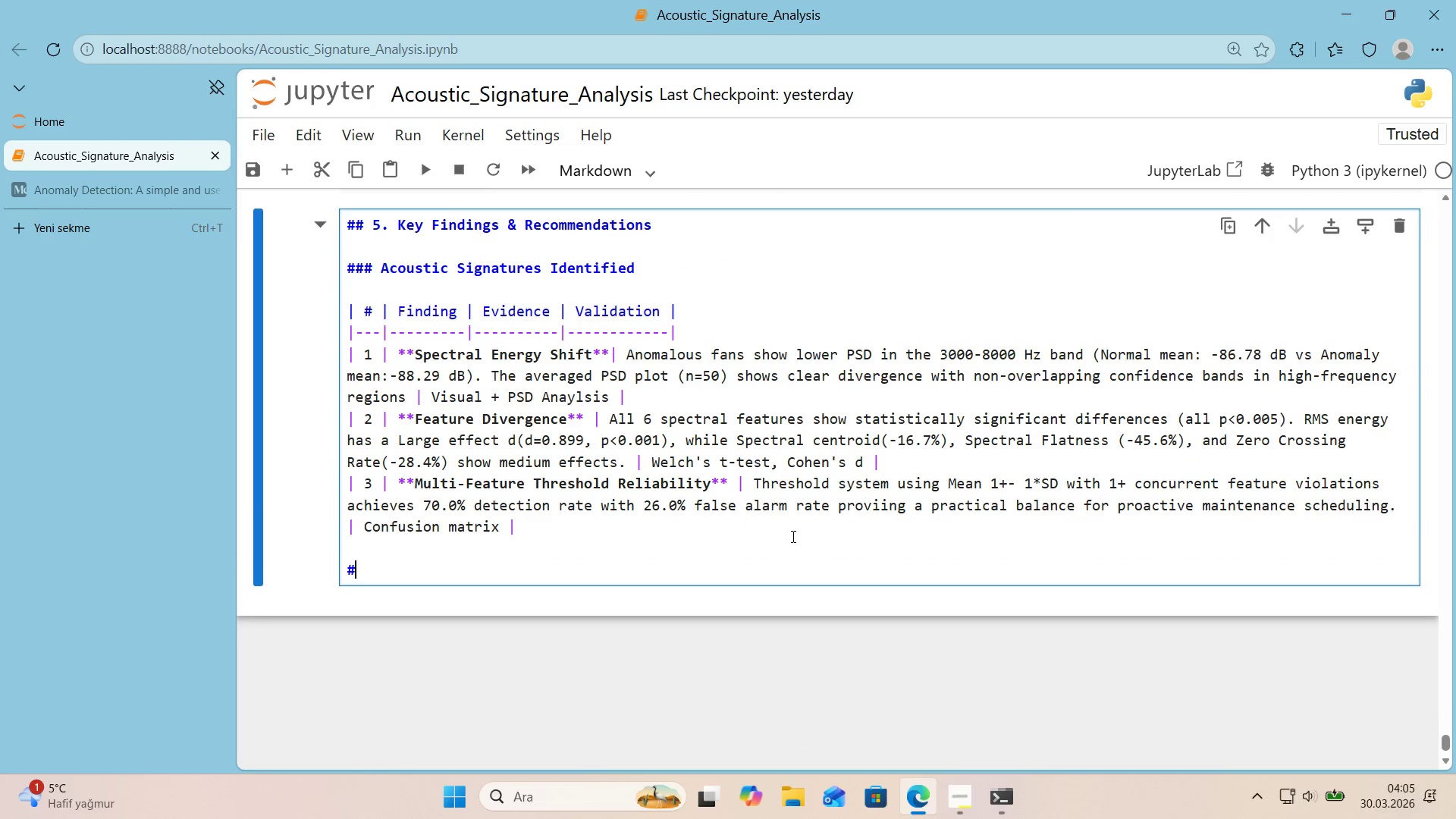 
key(Alt+Control+3)
 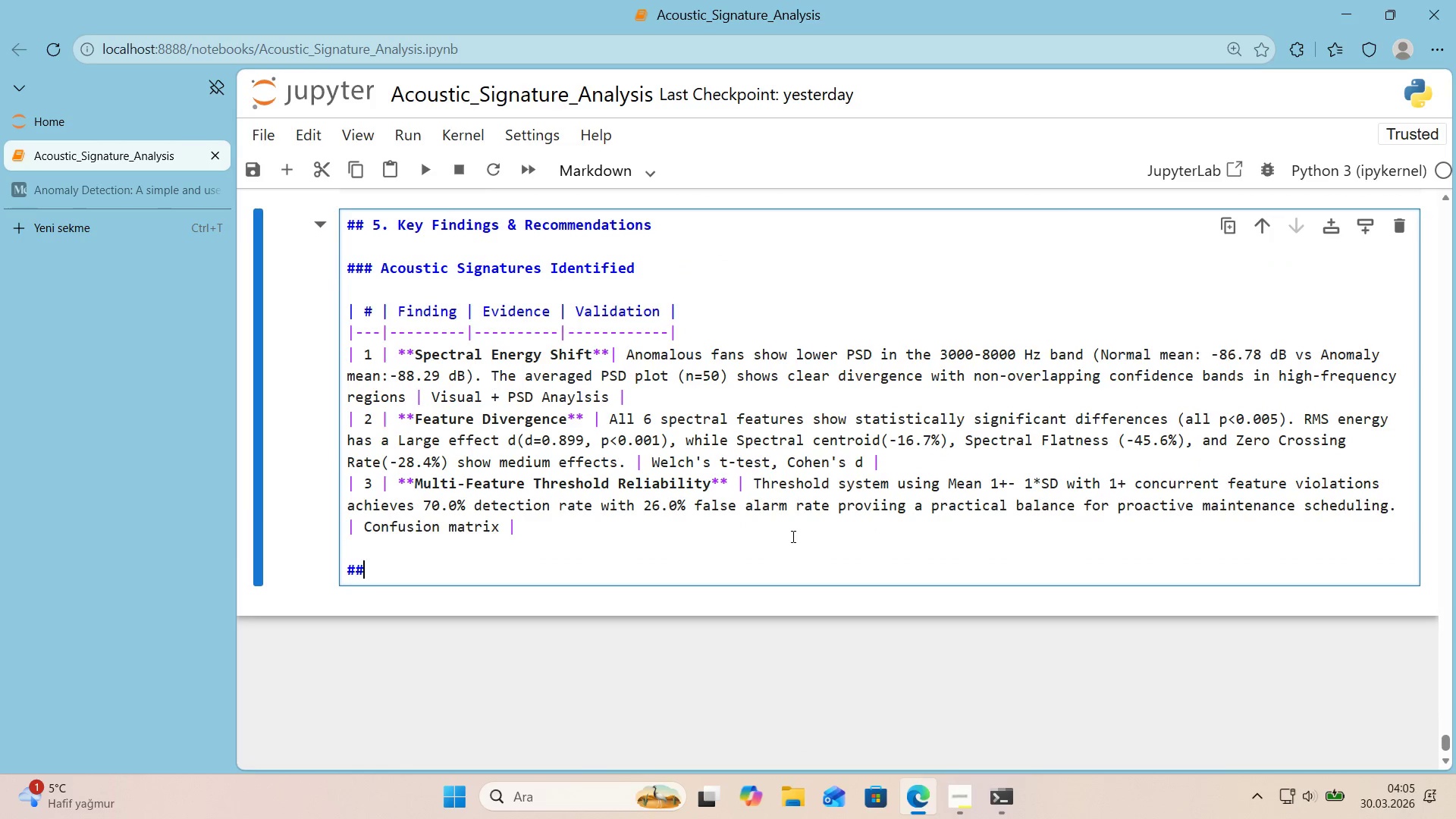 
key(Alt+Control+3)
 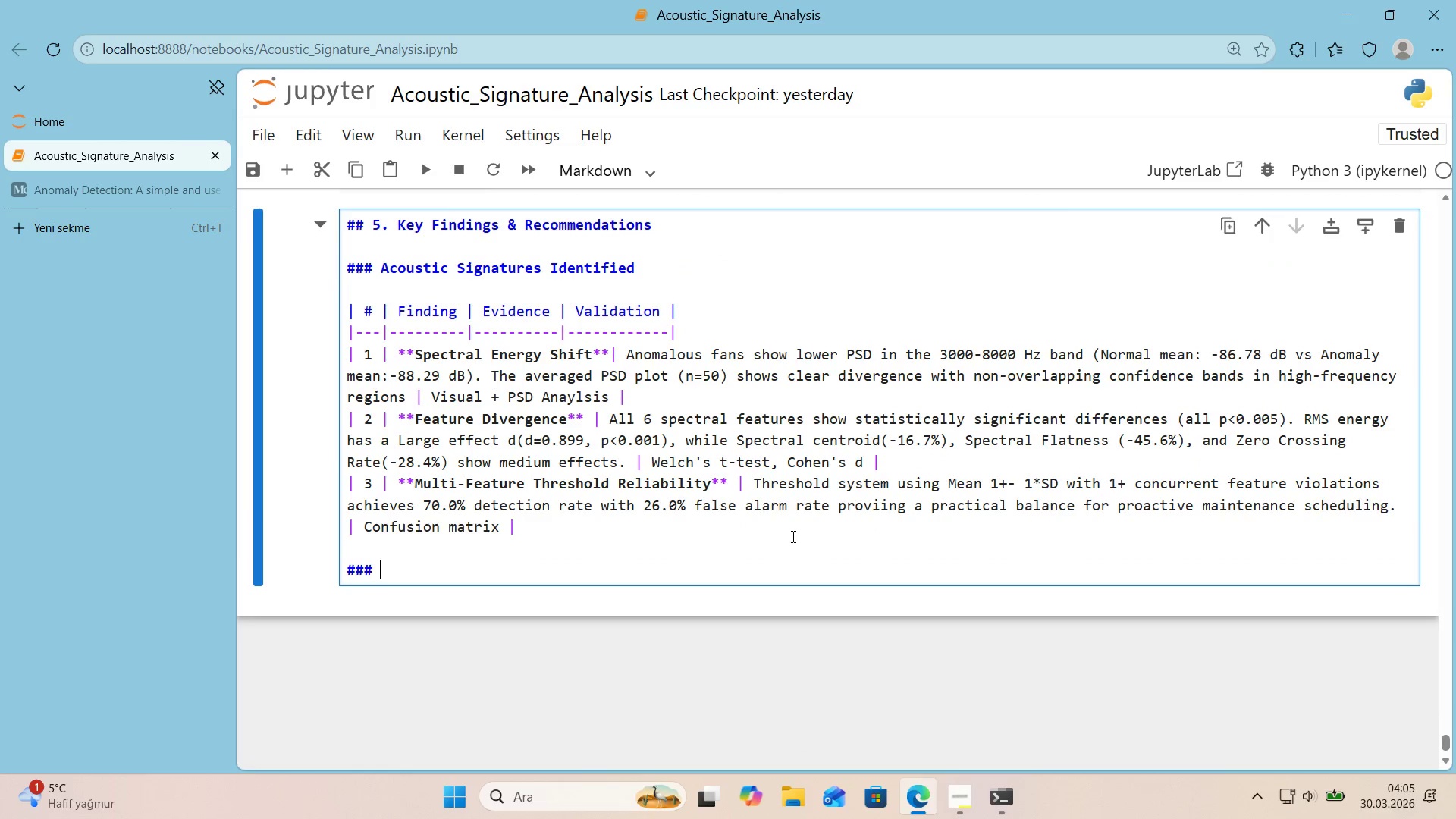 
type( Pract'a)
key(Backspace)
type(cal Impl'cat'ons for Norths)
key(Backspace)
type(Star Infrastructure Soli)
key(Backspace)
type(ut'ons)
 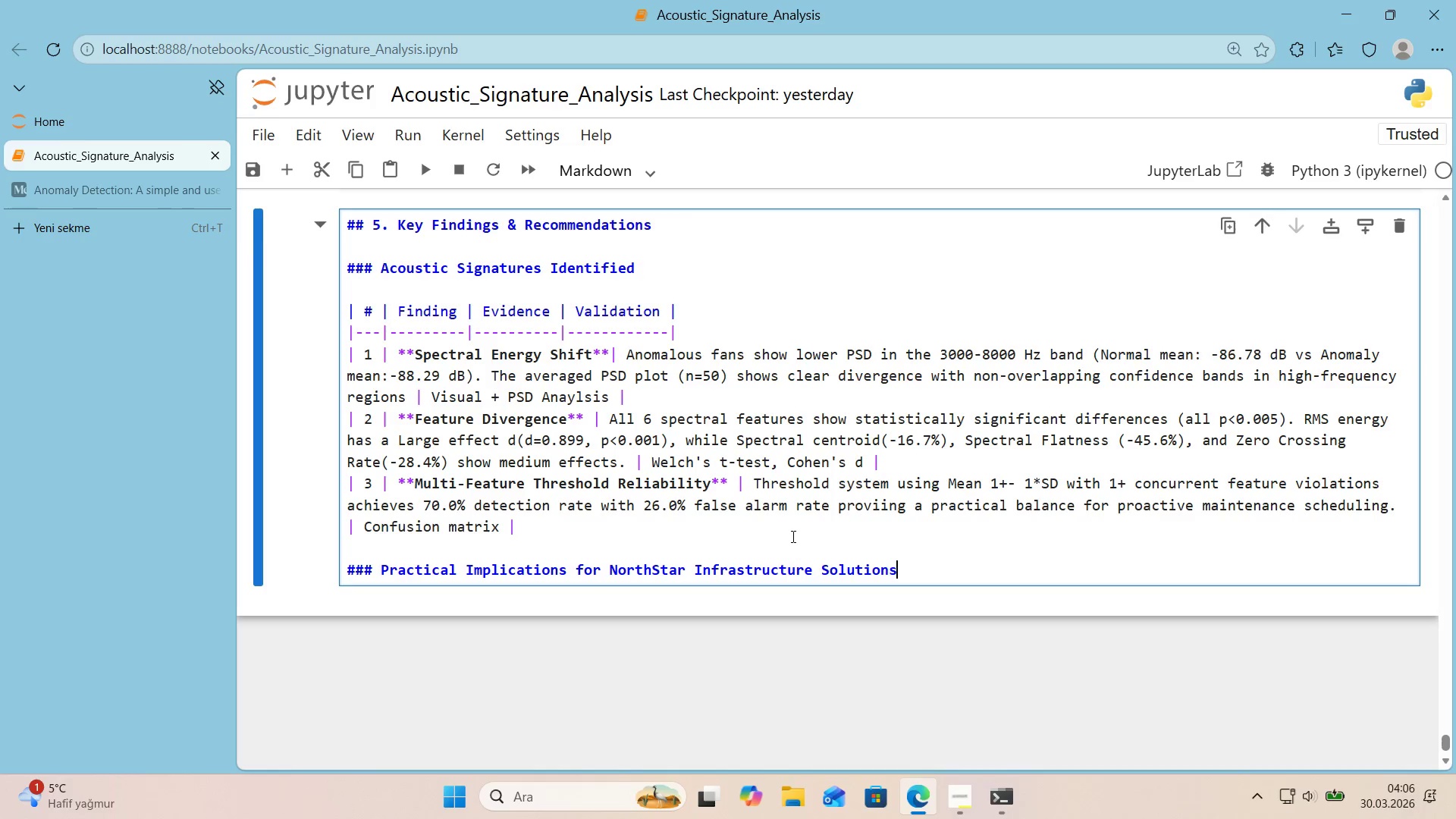 
key(Enter)
 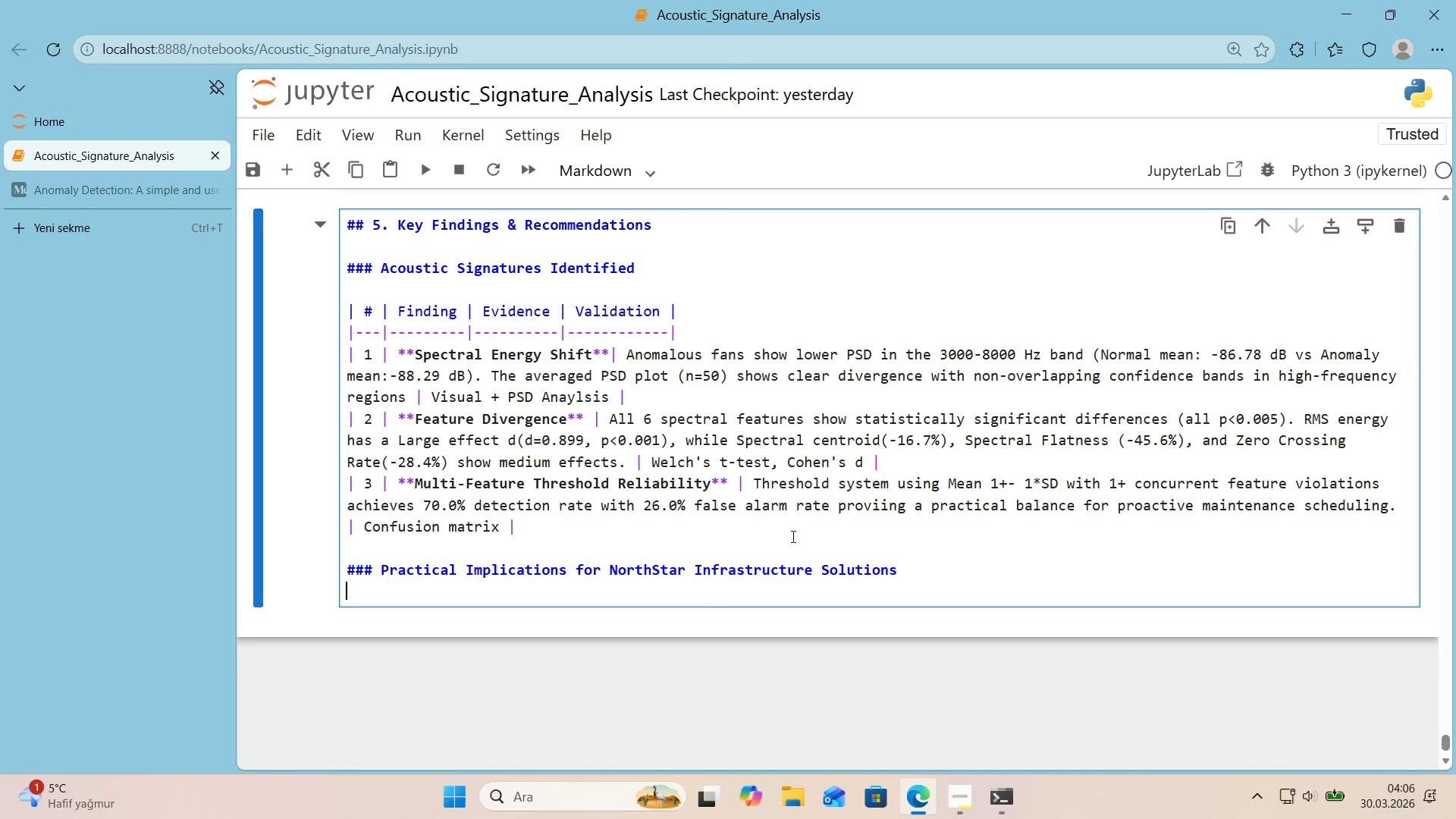 
key(Enter)
 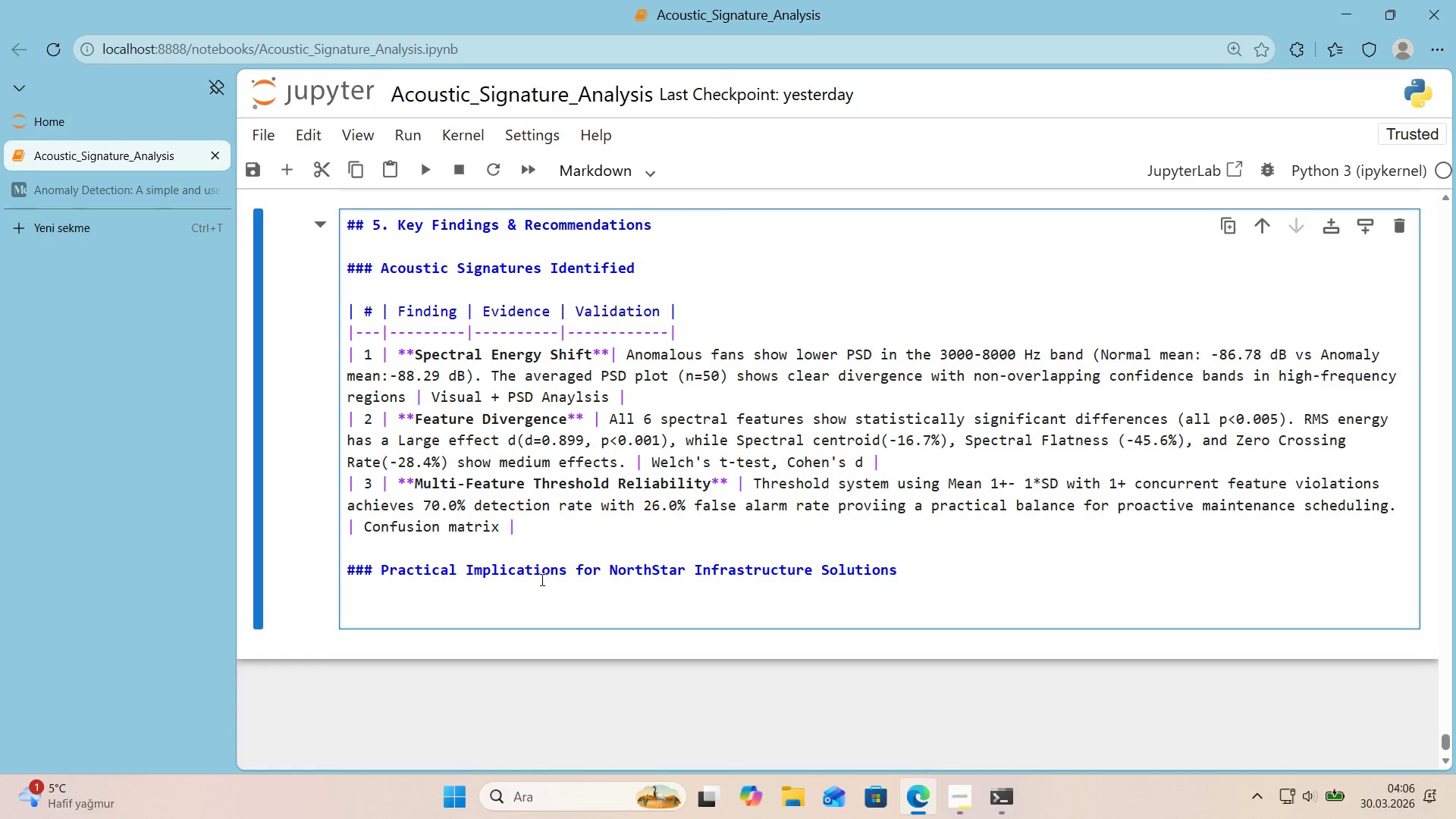 
wait(40.44)
 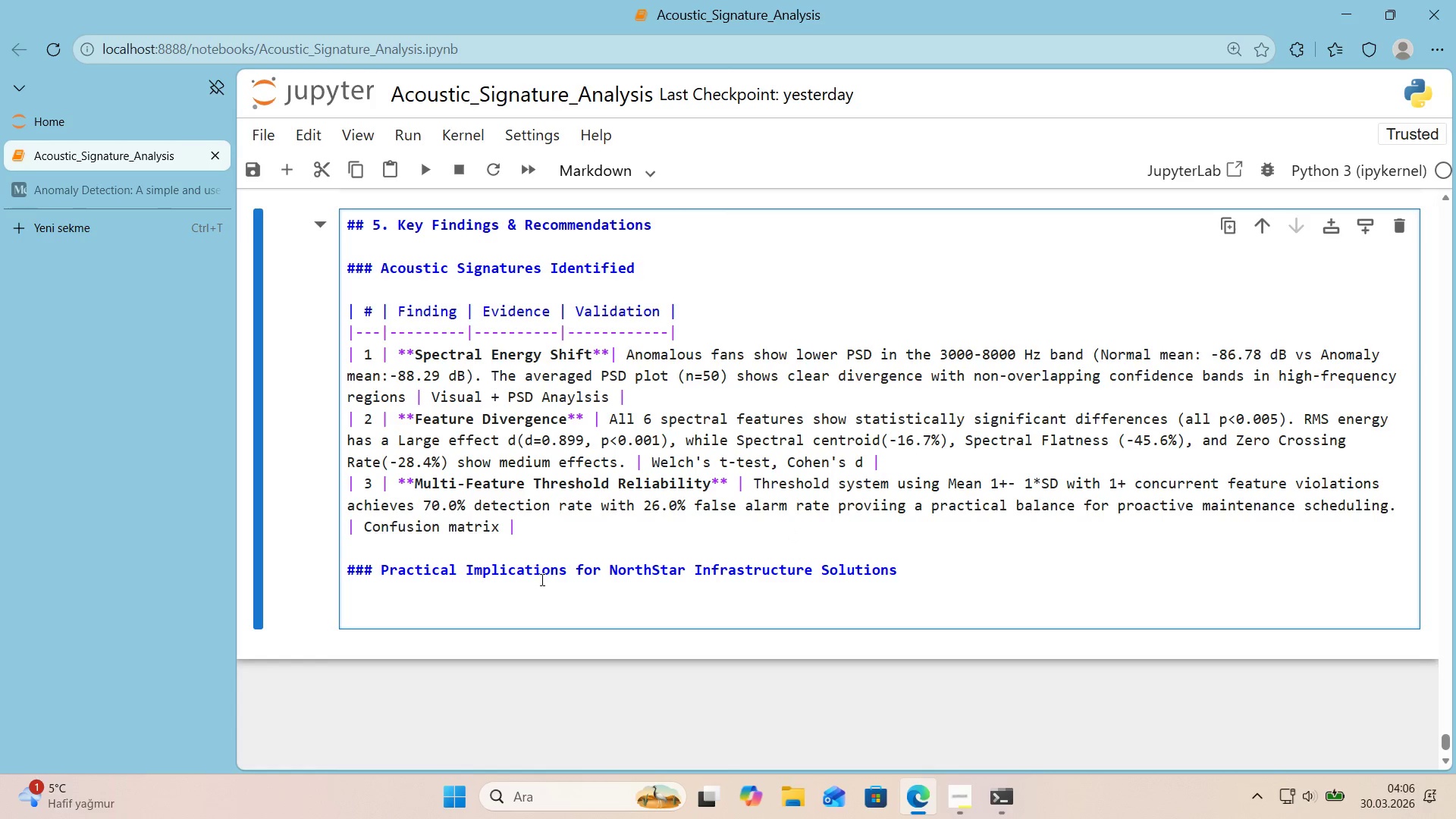 
type(The acoust'c prof'le of a fa'l'ng fan 's detectably 'ffe)
key(Backspace)
key(Backspace)
key(Backspace)
key(Backspace)
type(d'fferent from a healthy one across mul')
key(Backspace)
type(t'ple spectral d'mens'ons. Anomalous fans exh'b'tl)
key(Backspace)
type( lower spectral centro'd )
key(Backspace)
type(*()
 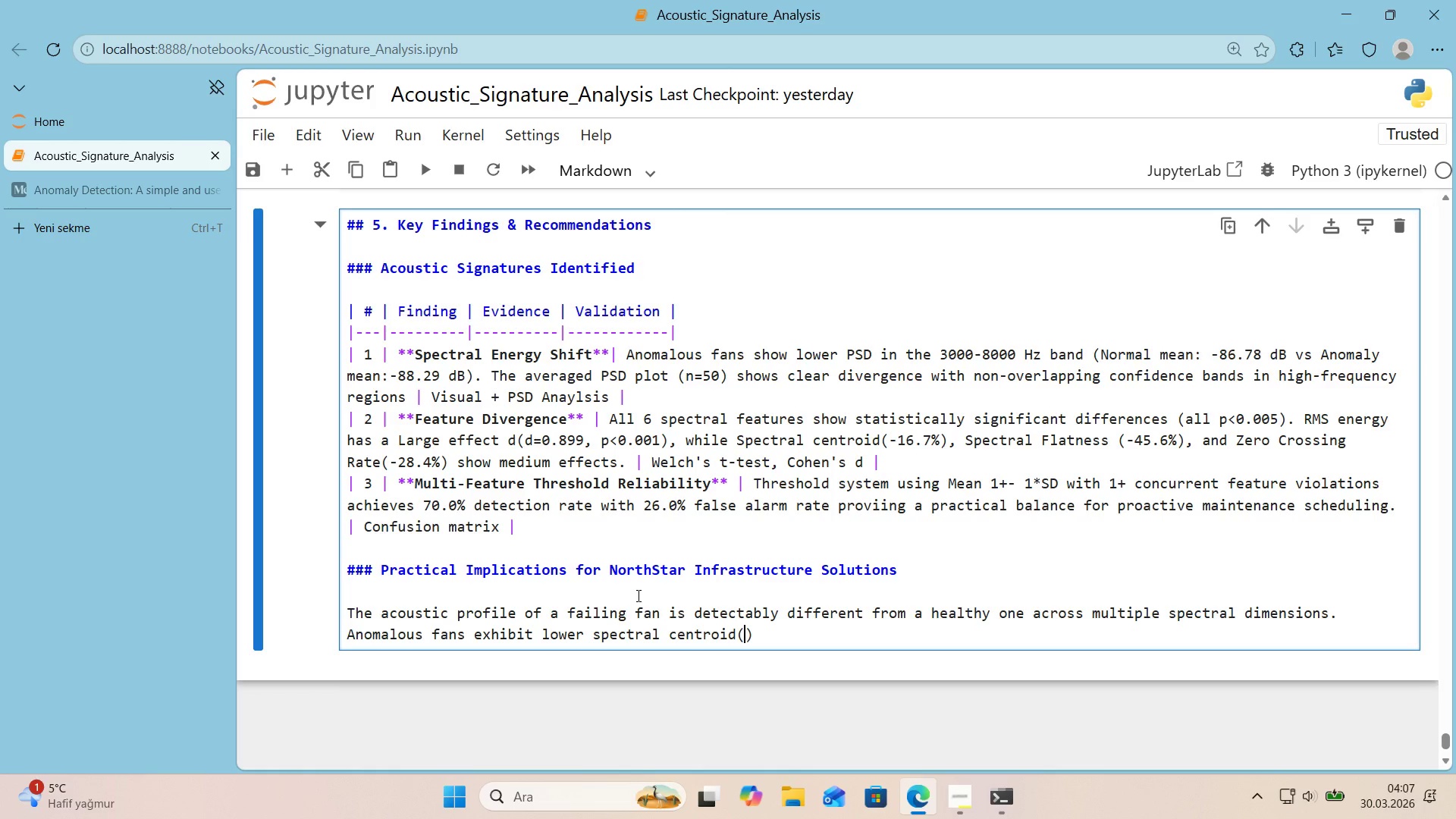 
 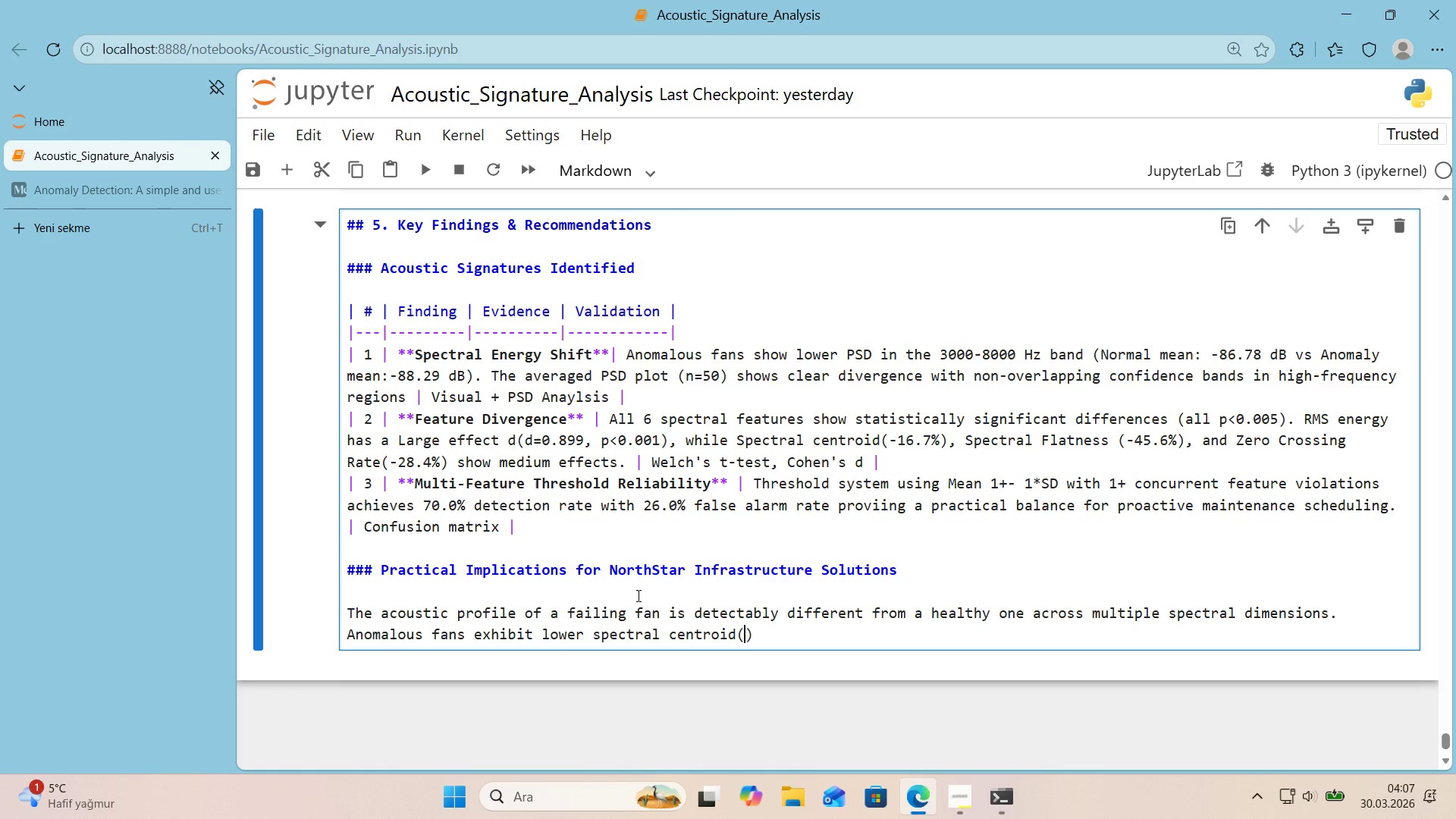 
key(ArrowLeft)
 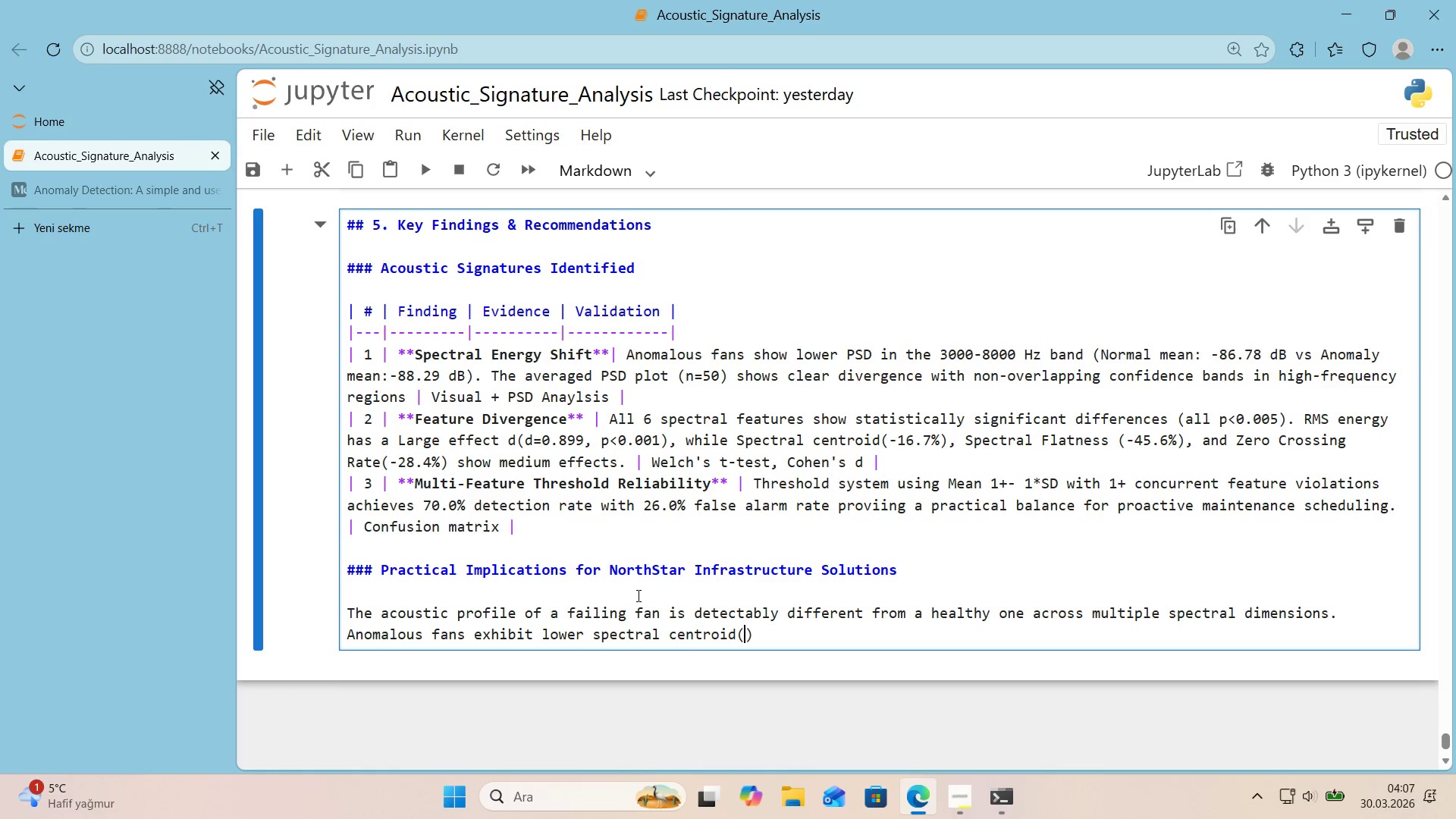 
key(NumpadSubtract)
 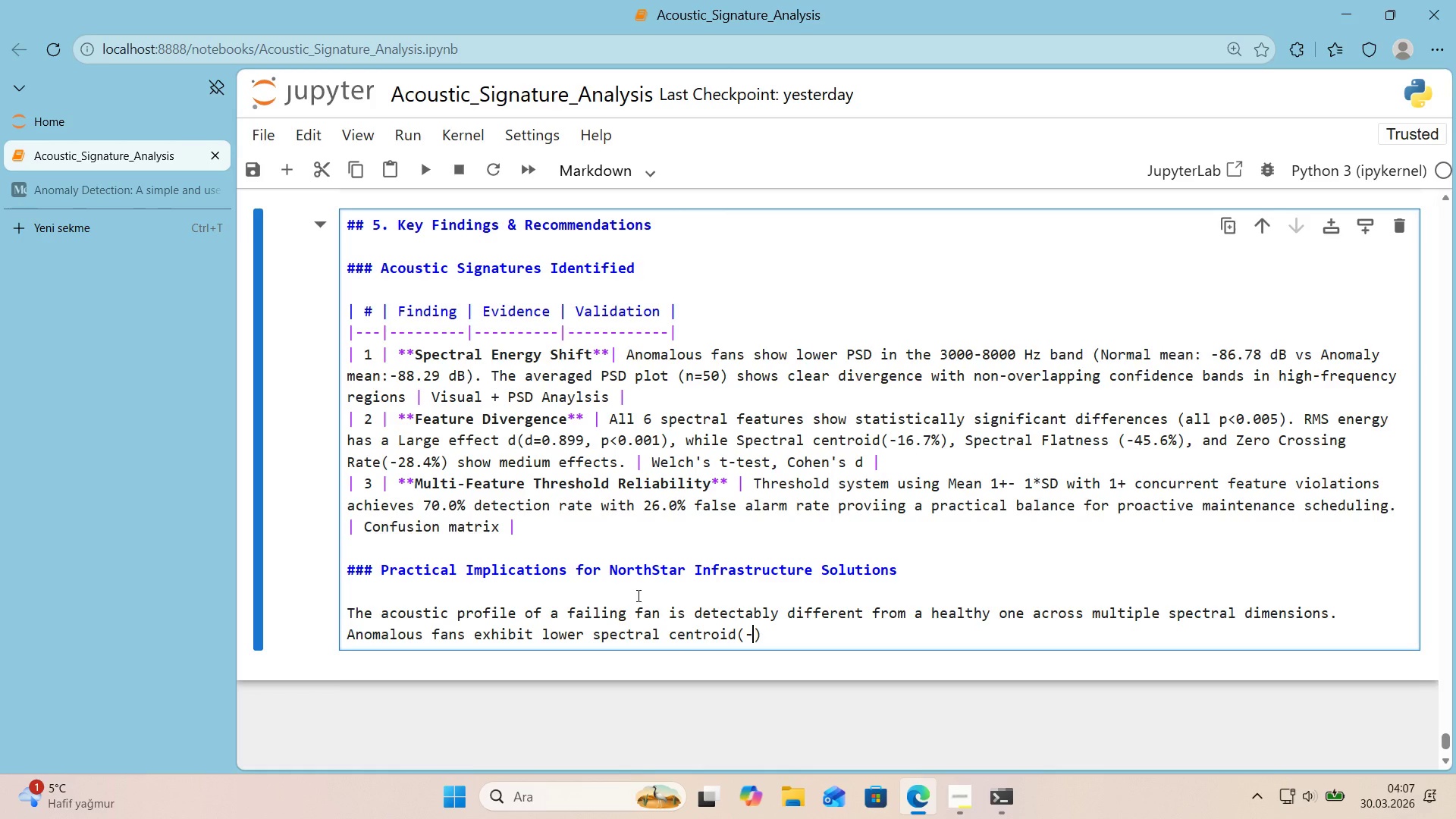 
key(Numpad1)
 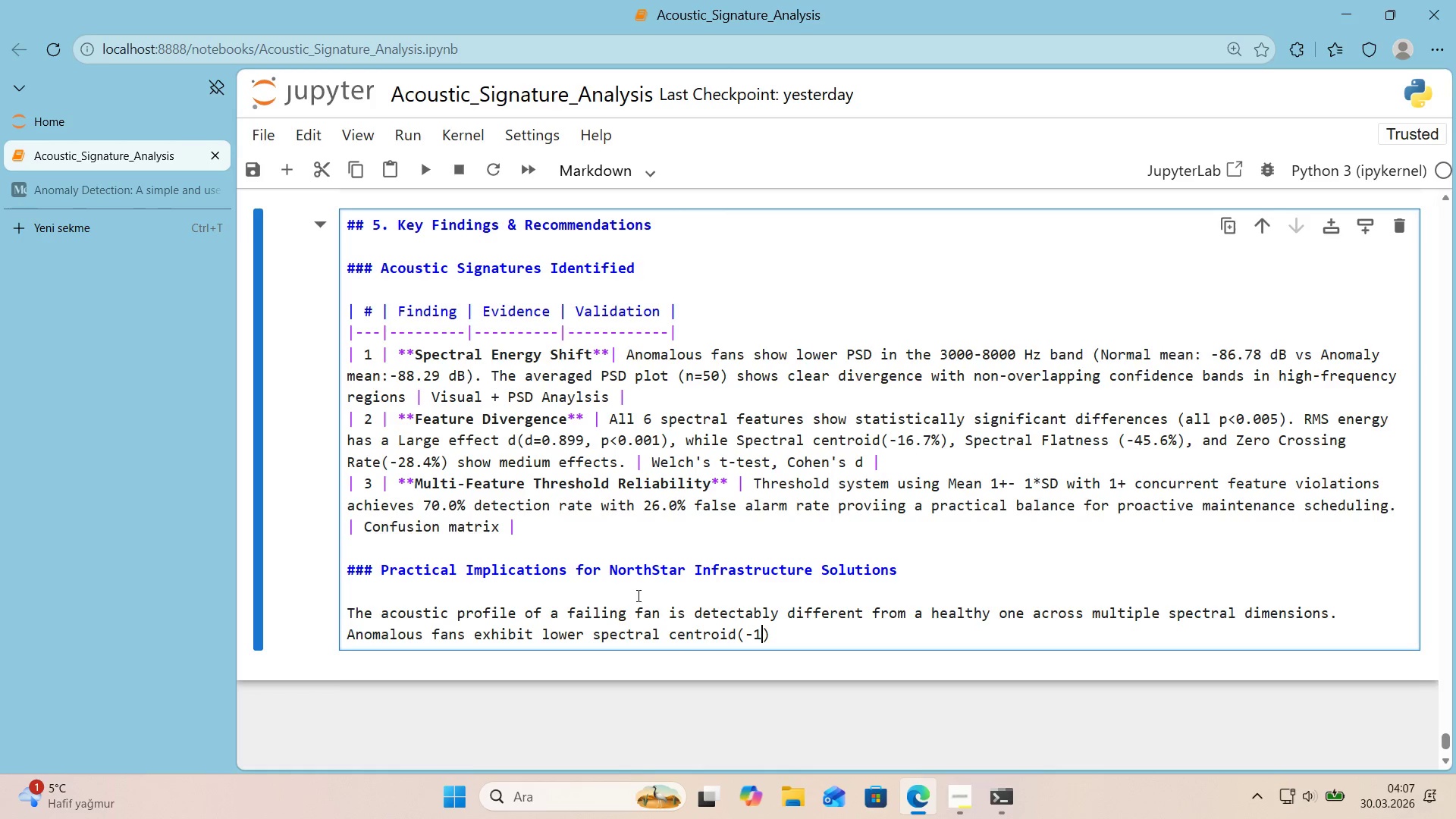 
key(Numpad6)
 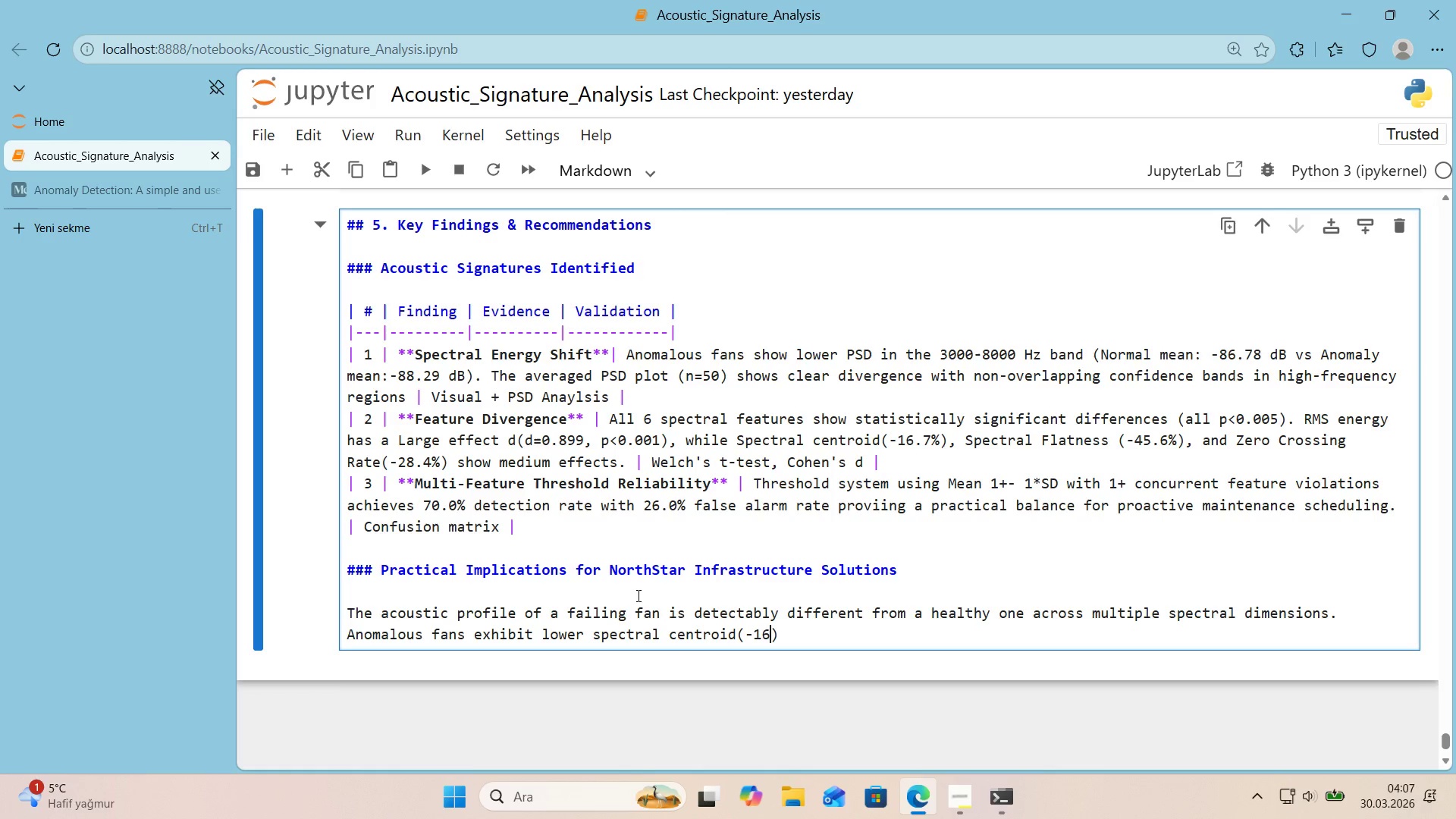 
key(Period)
 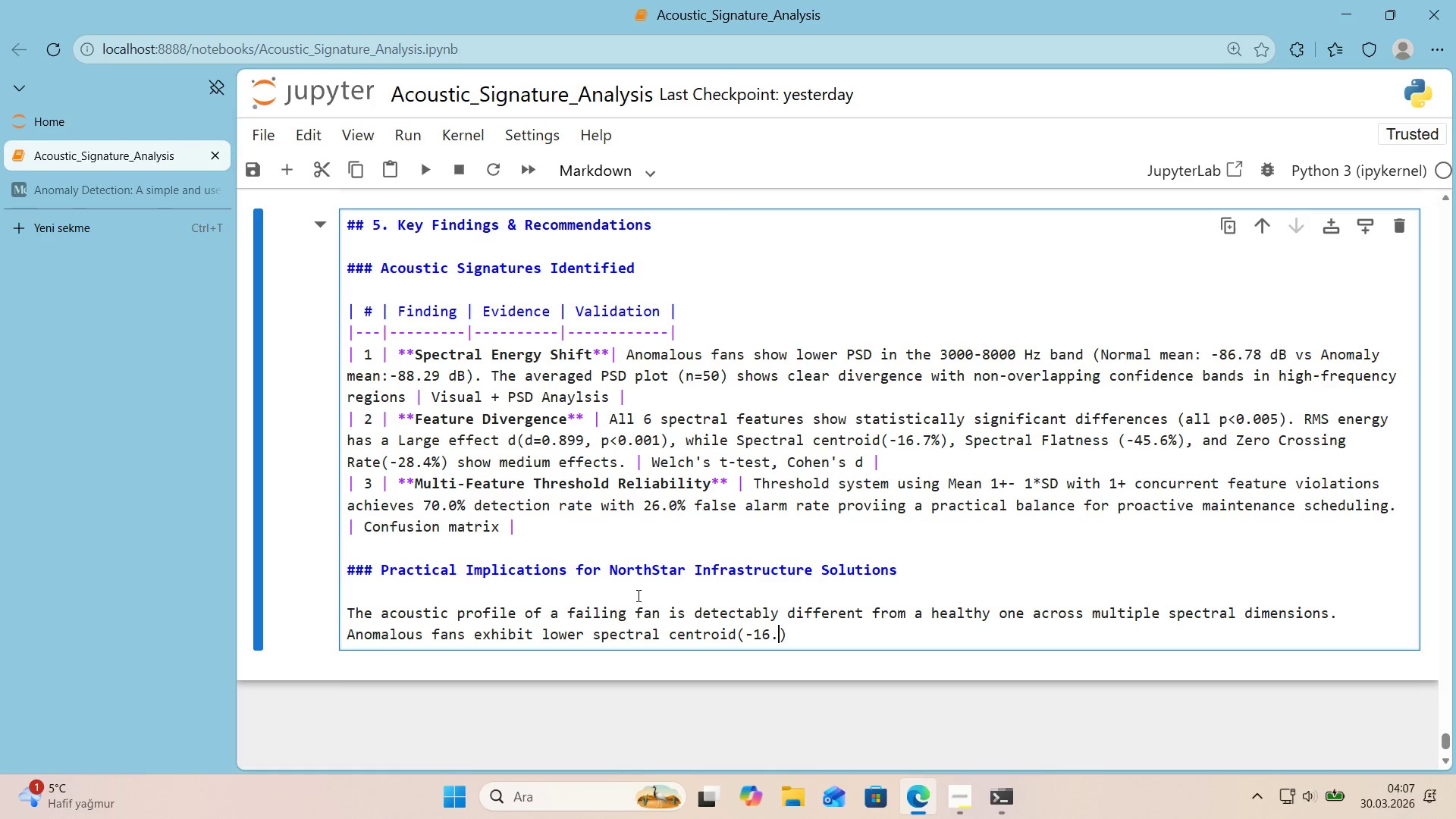 
key(Numpad7)
 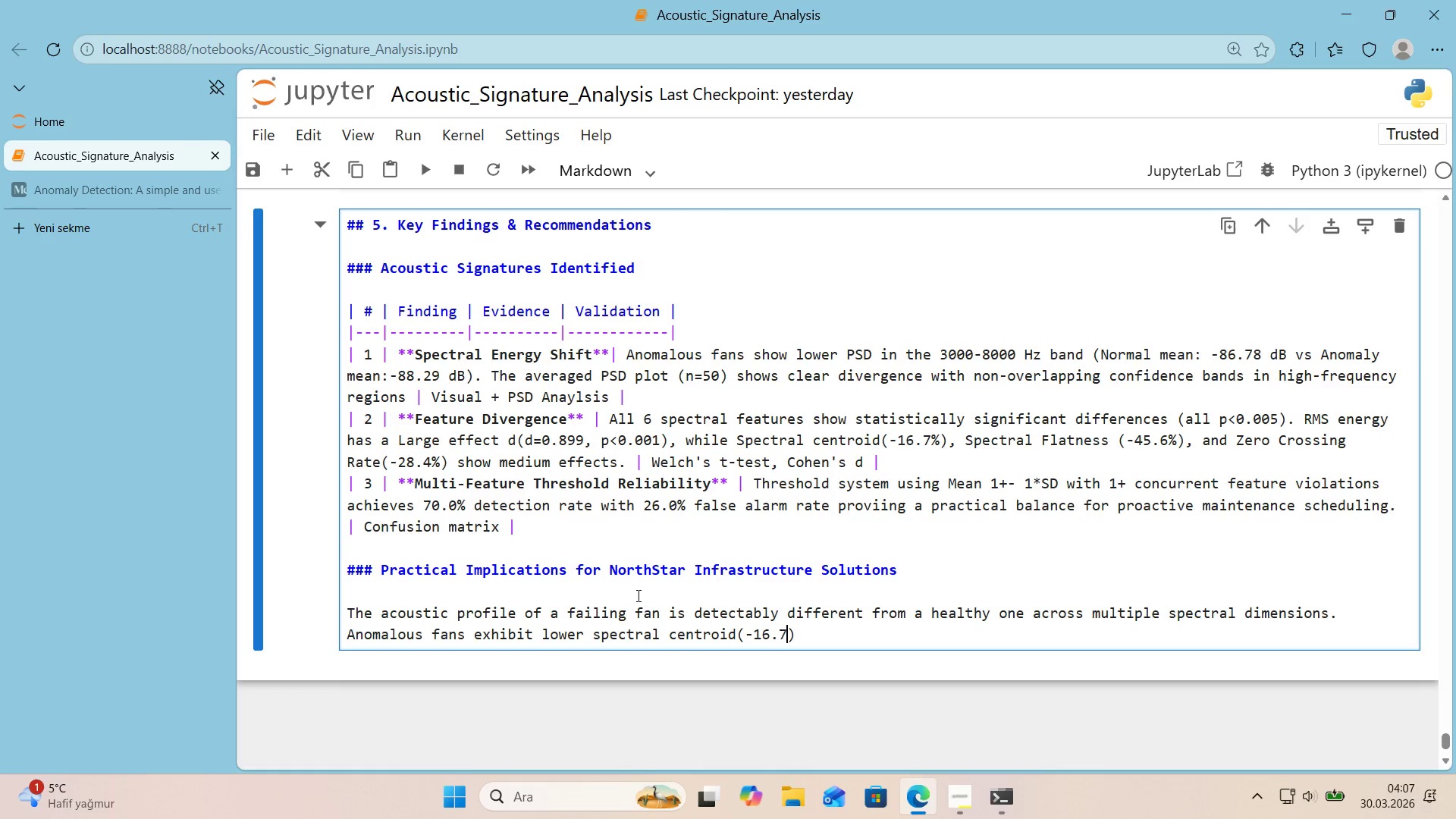 
key(Shift+5)
 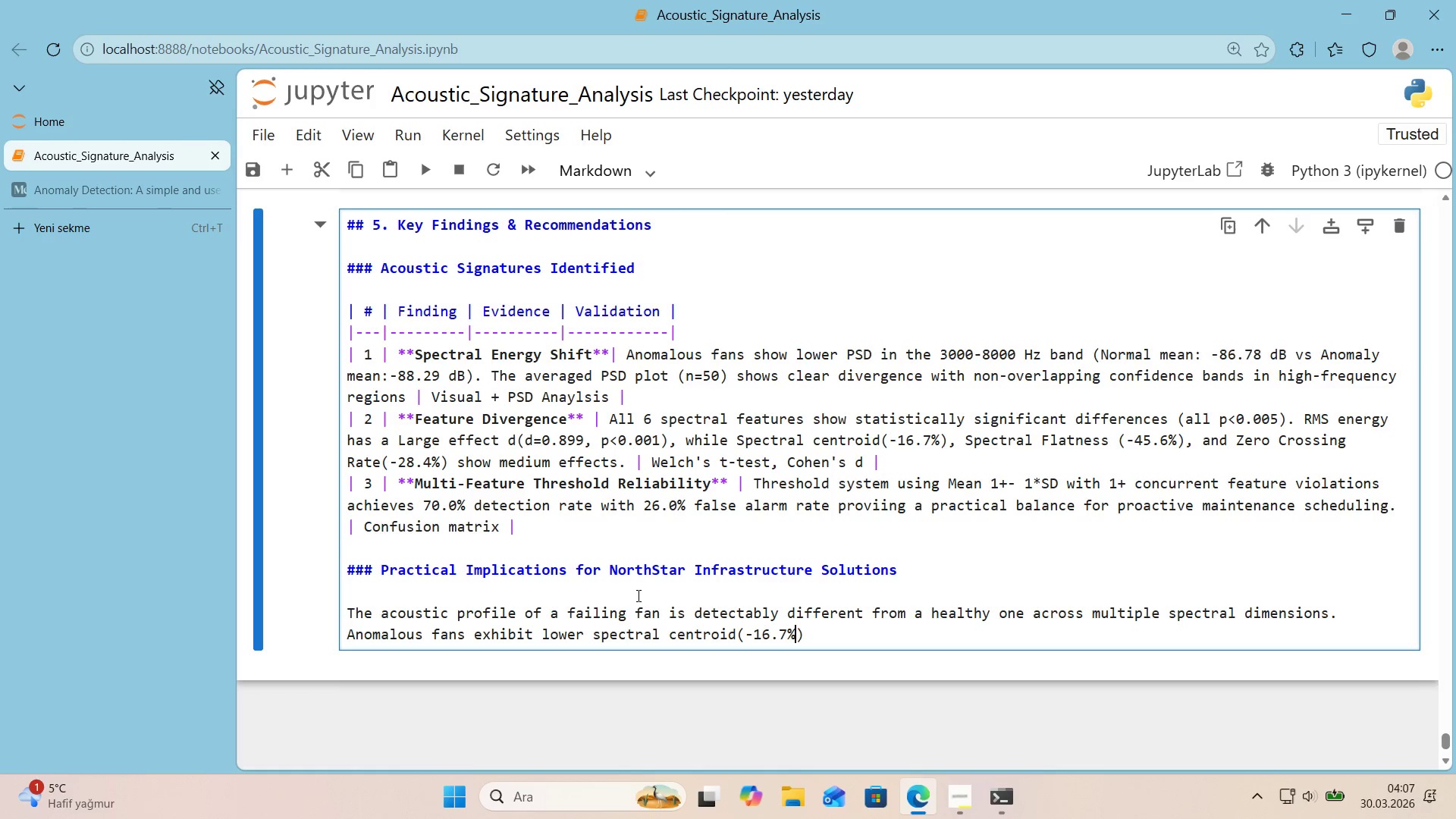 
key(ArrowRight)
 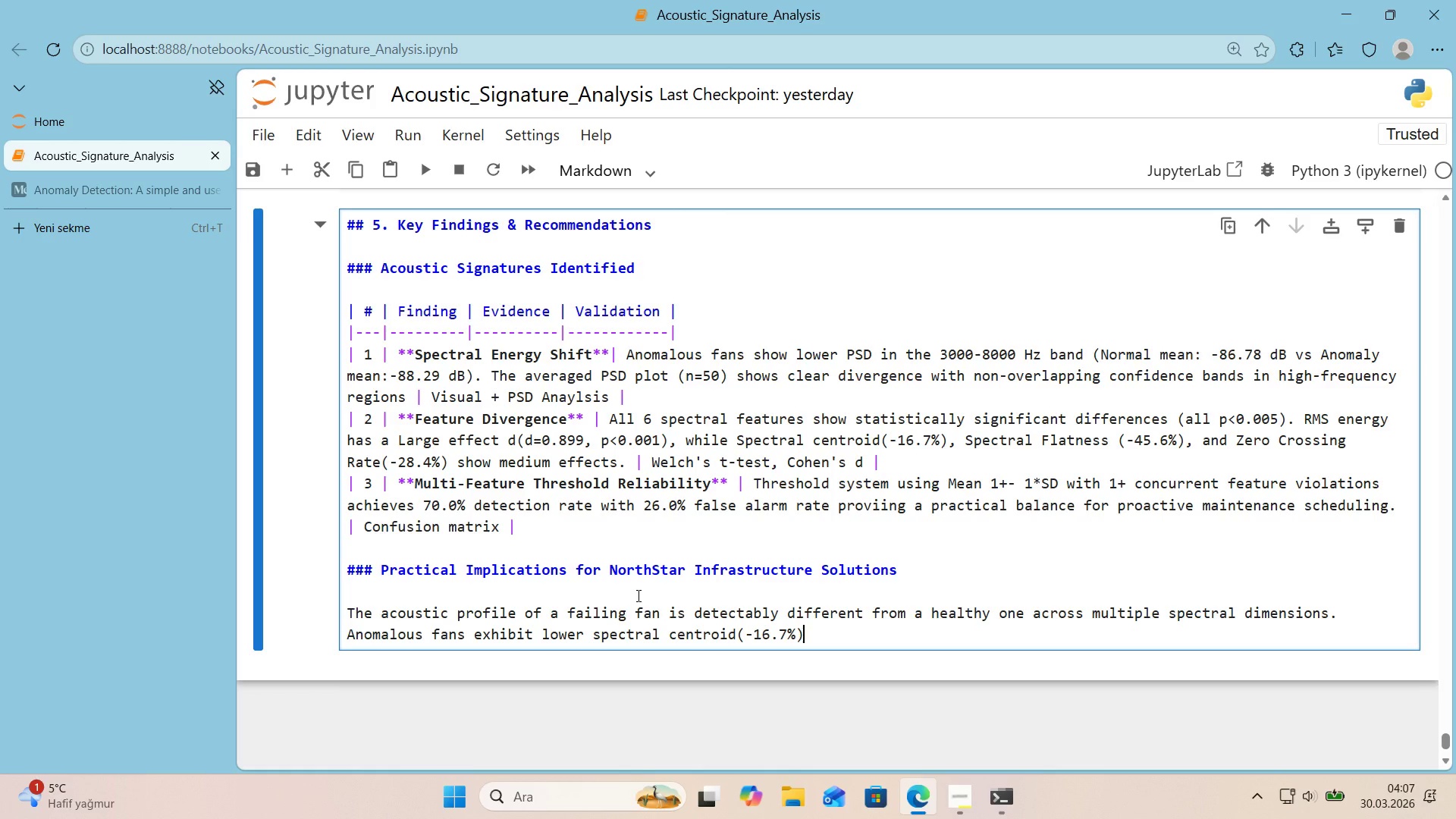 
type( )
key(Backspace)
type(, reduced spectral flatness *()
 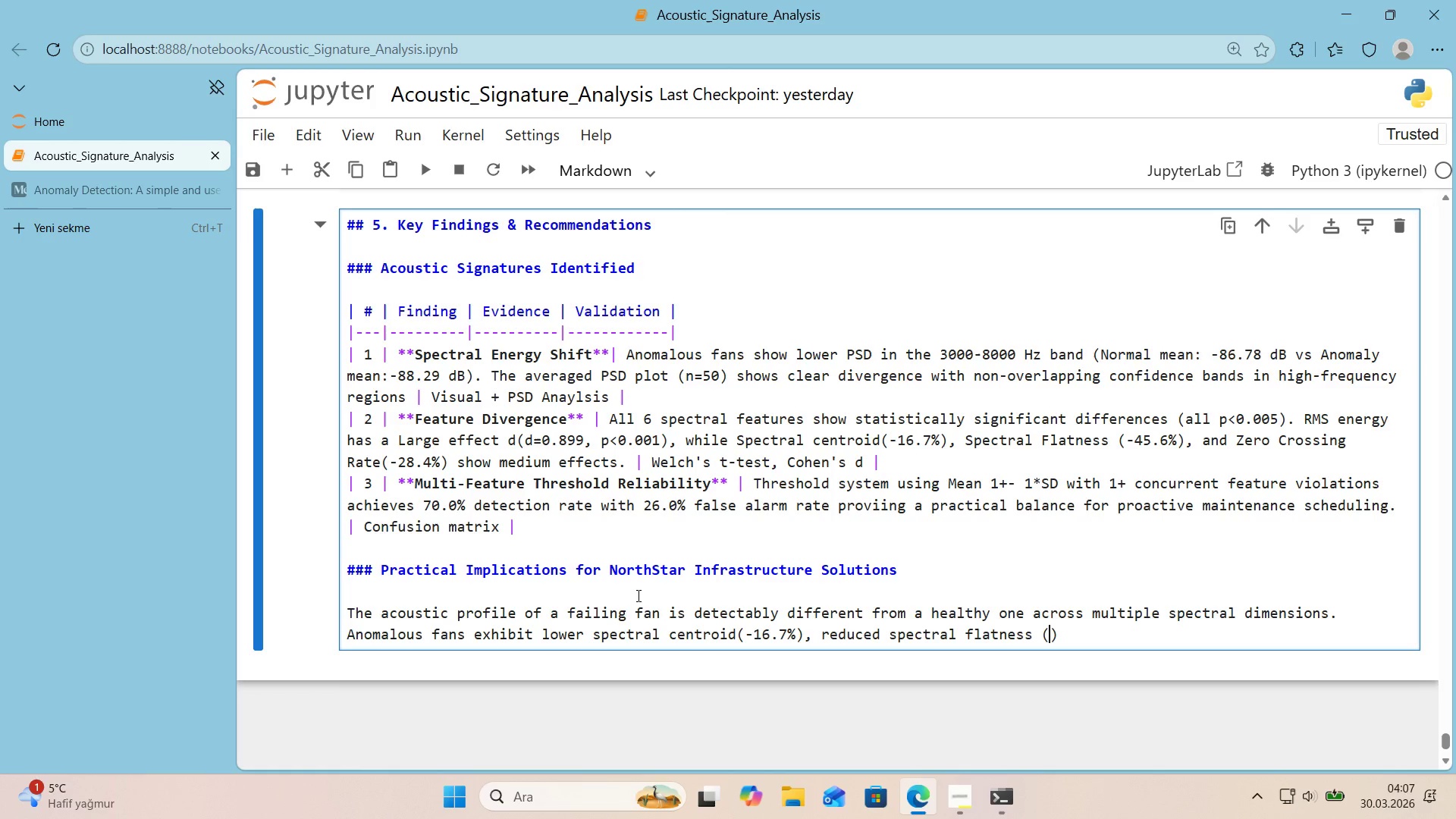 
 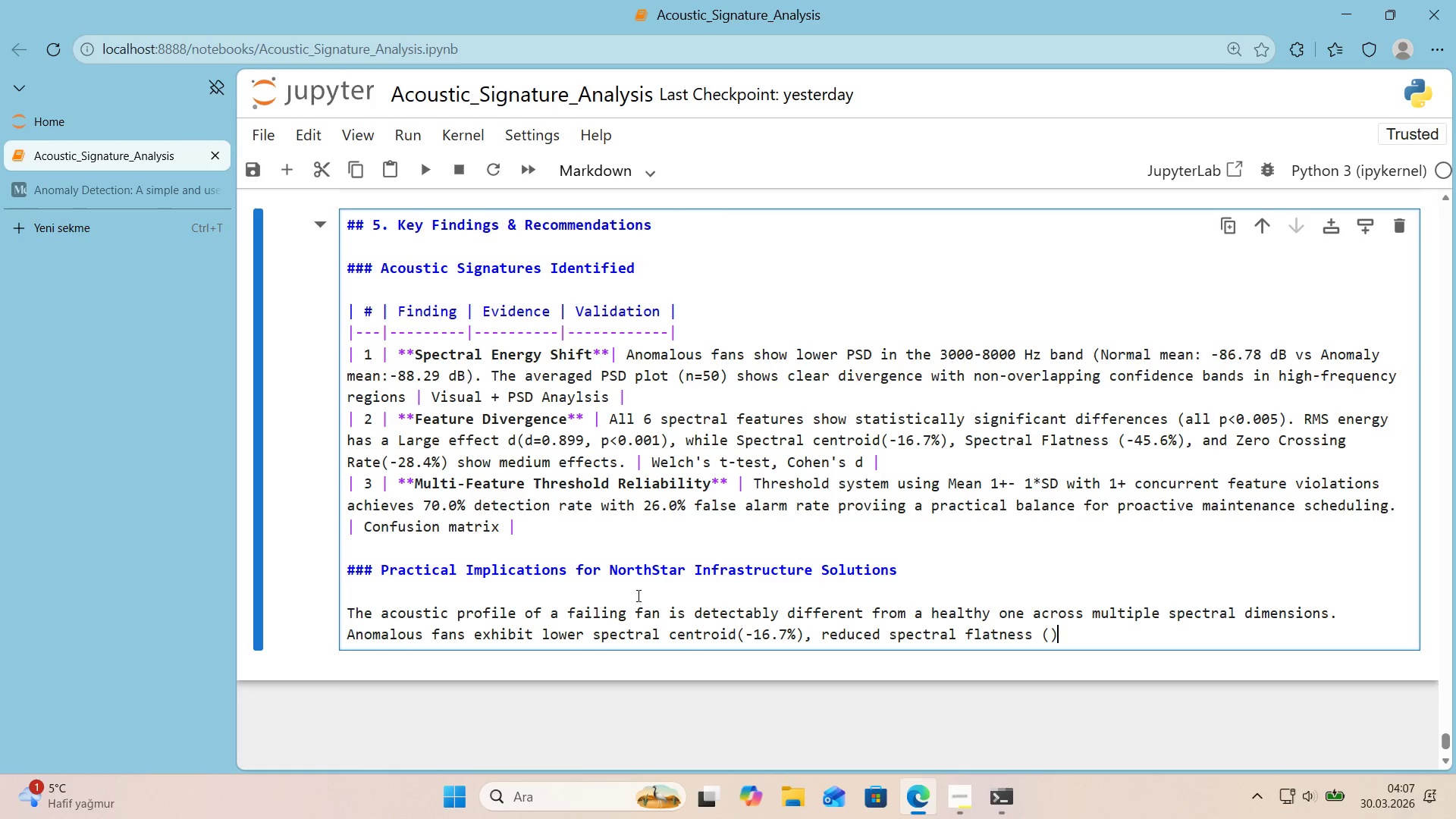 
key(ArrowLeft)
 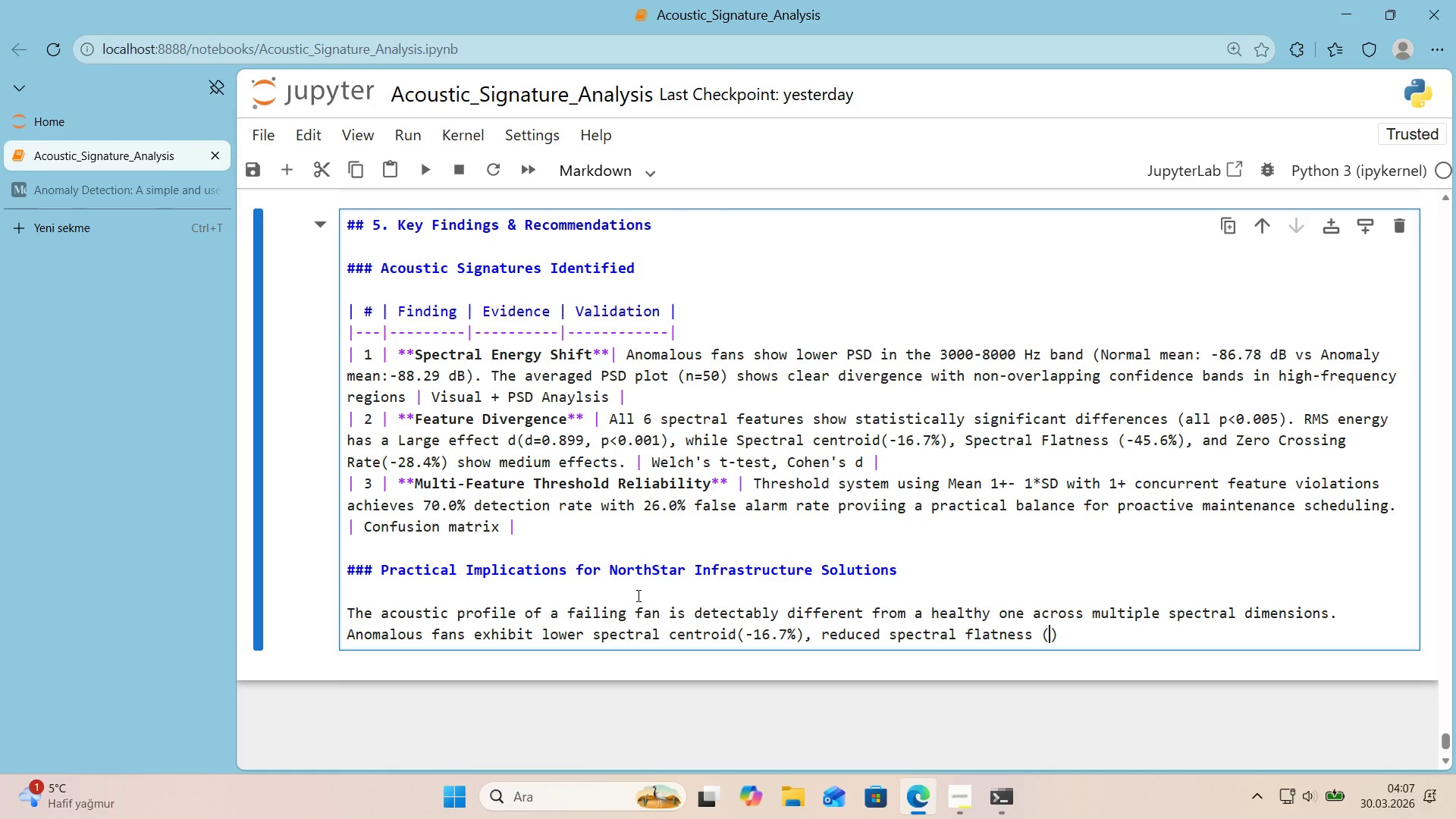 
key(ArrowLeft)
 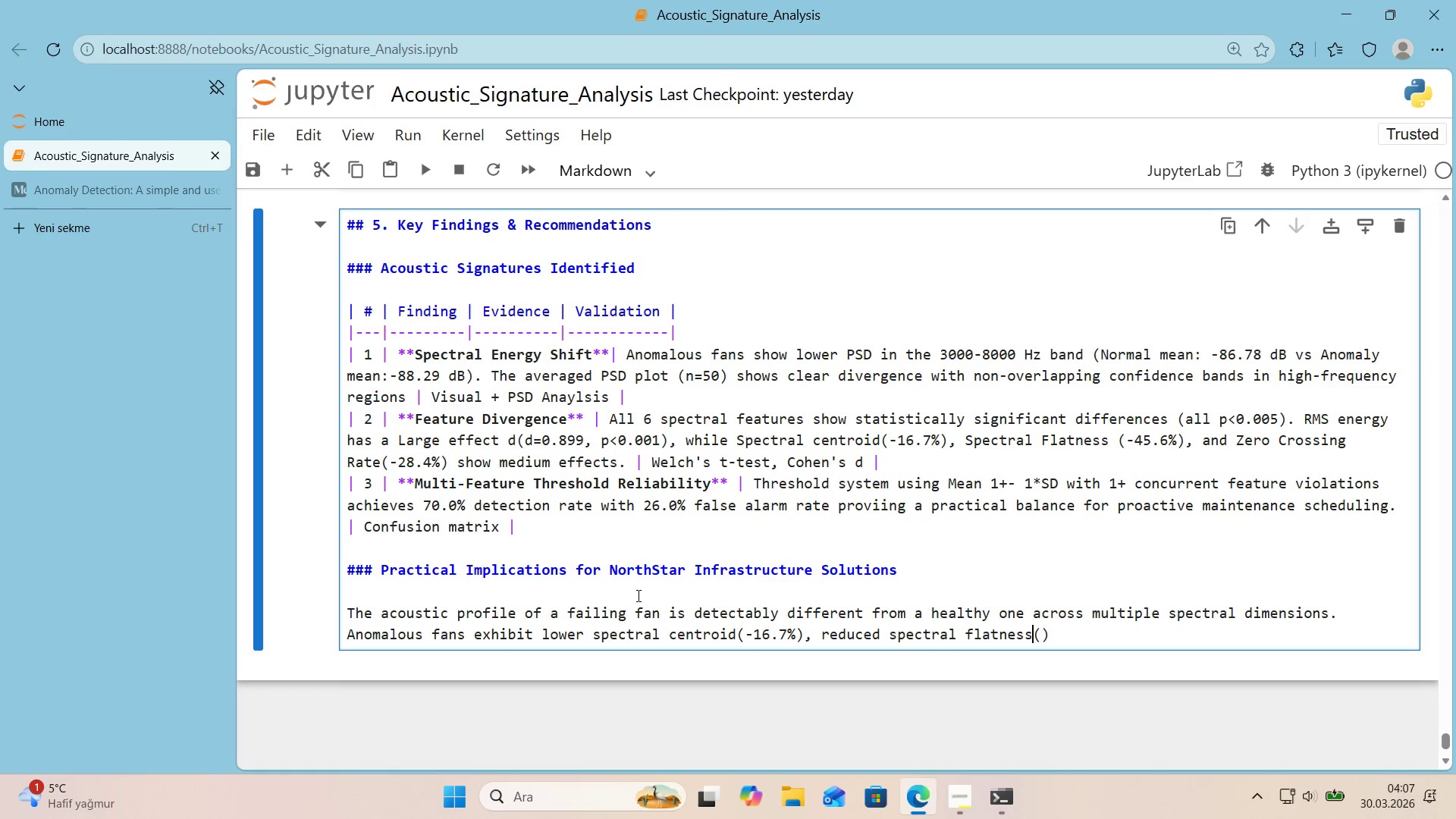 
key(Backspace)
 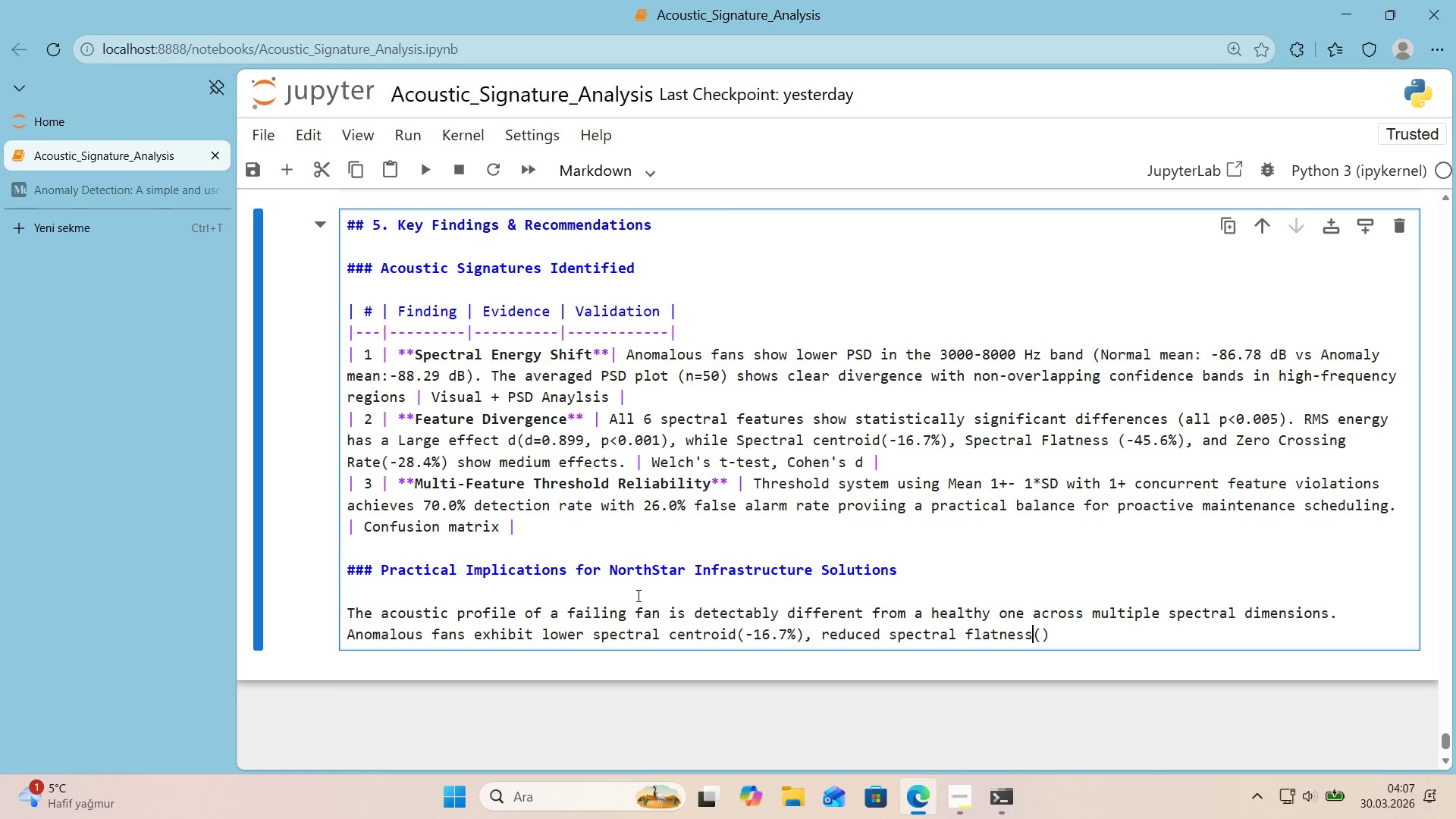 
key(ArrowRight)
 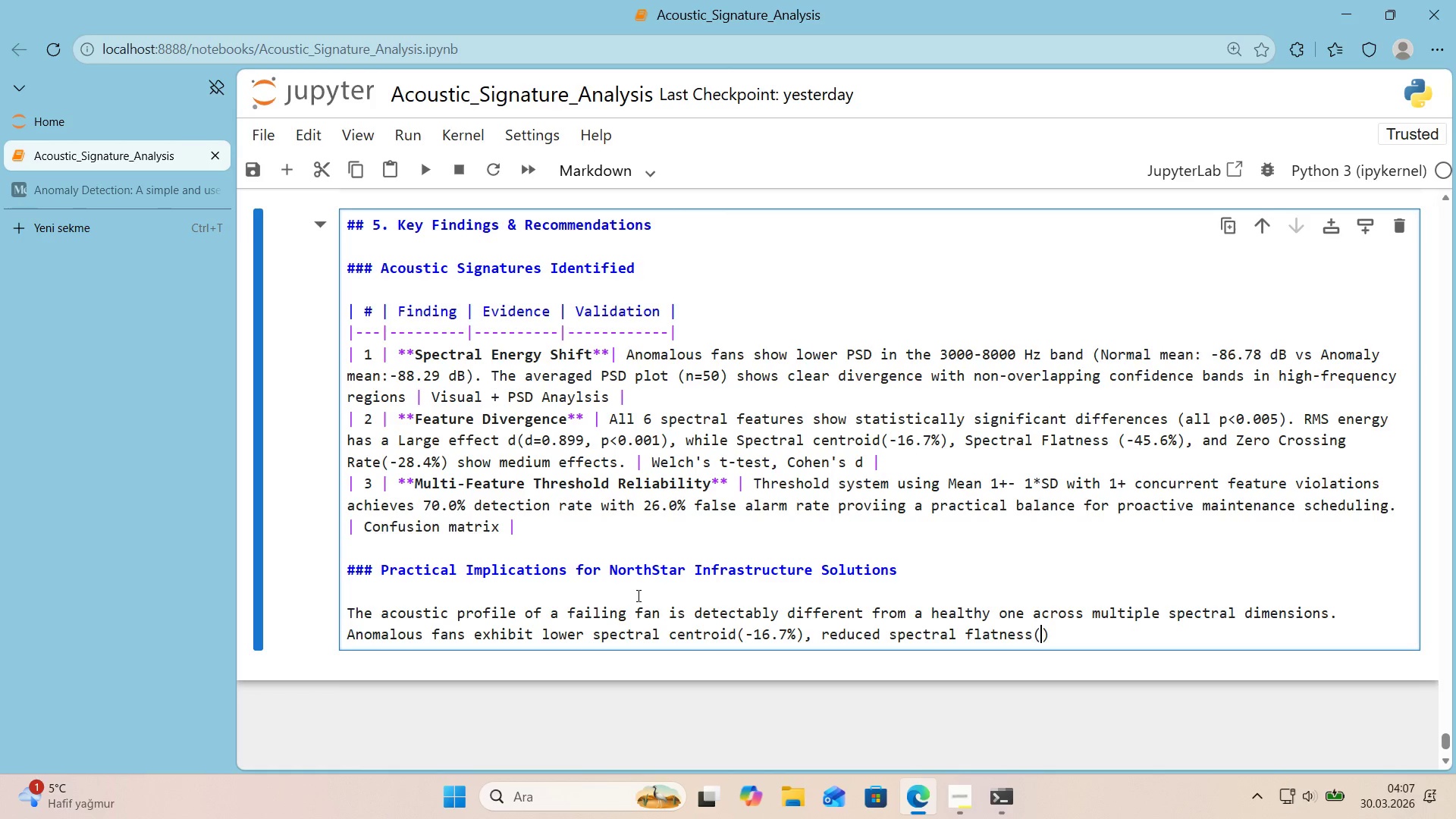 
key(NumpadSubtract)
 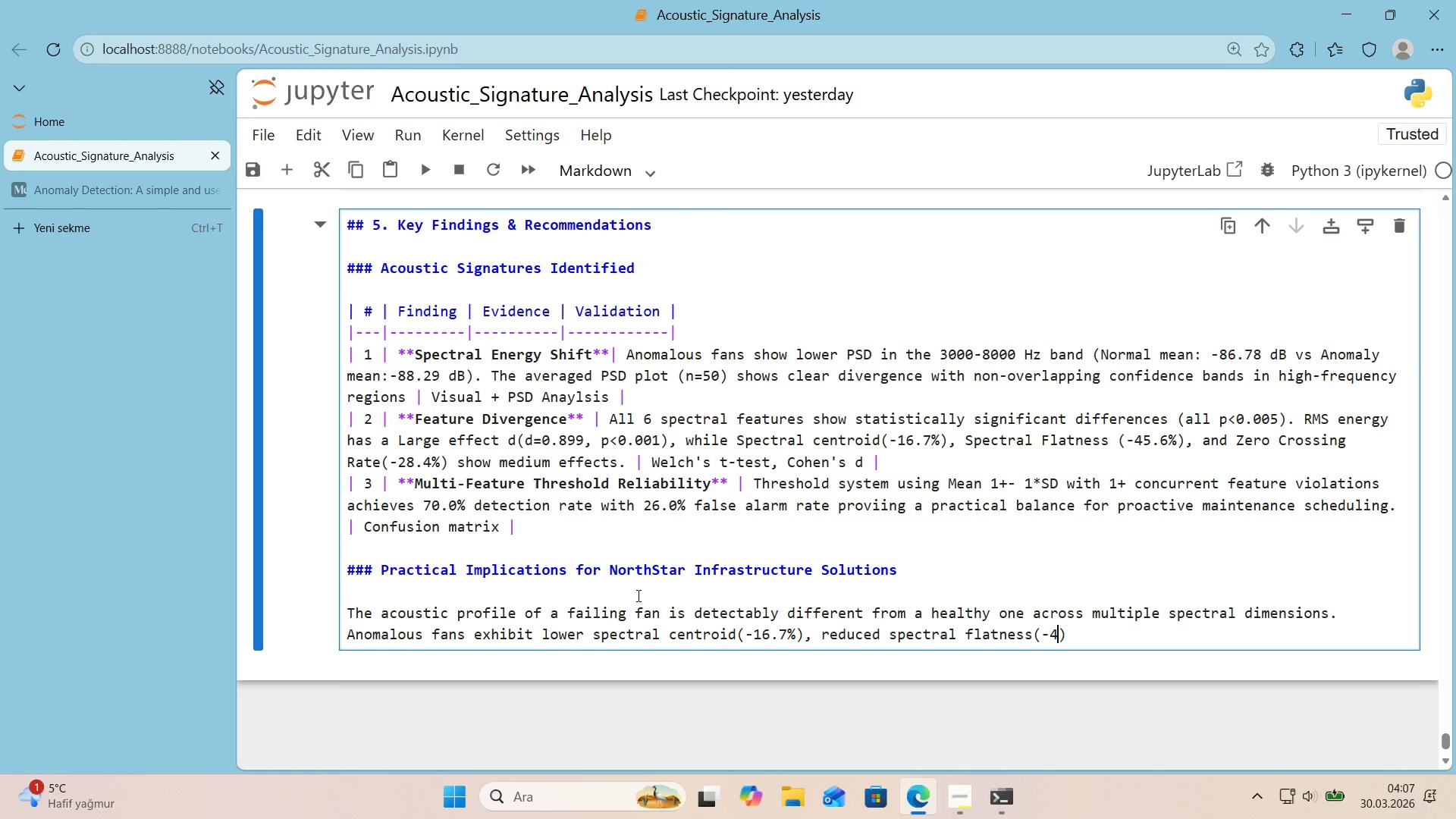 
key(Numpad4)
 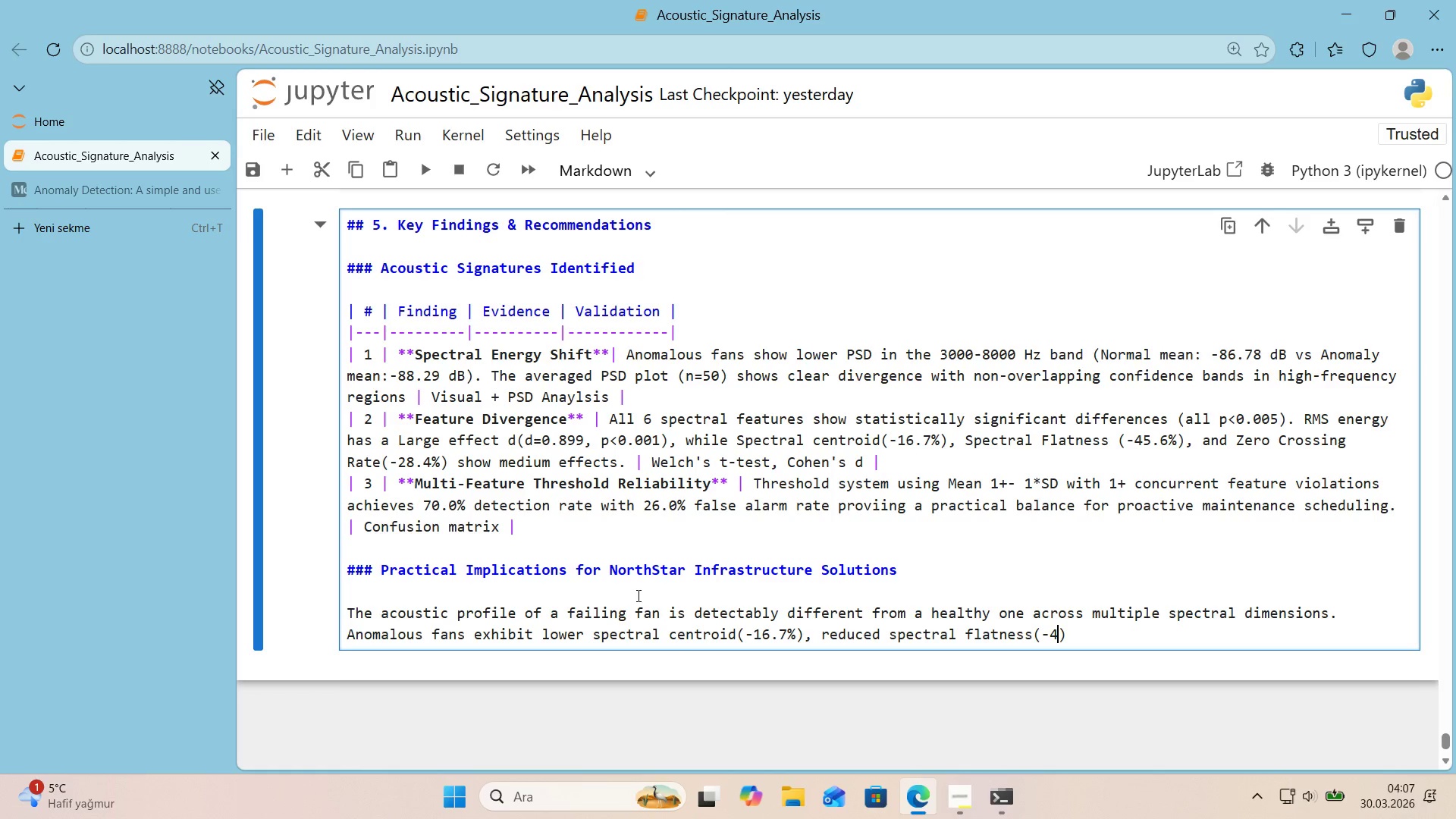 
key(Numpad5)
 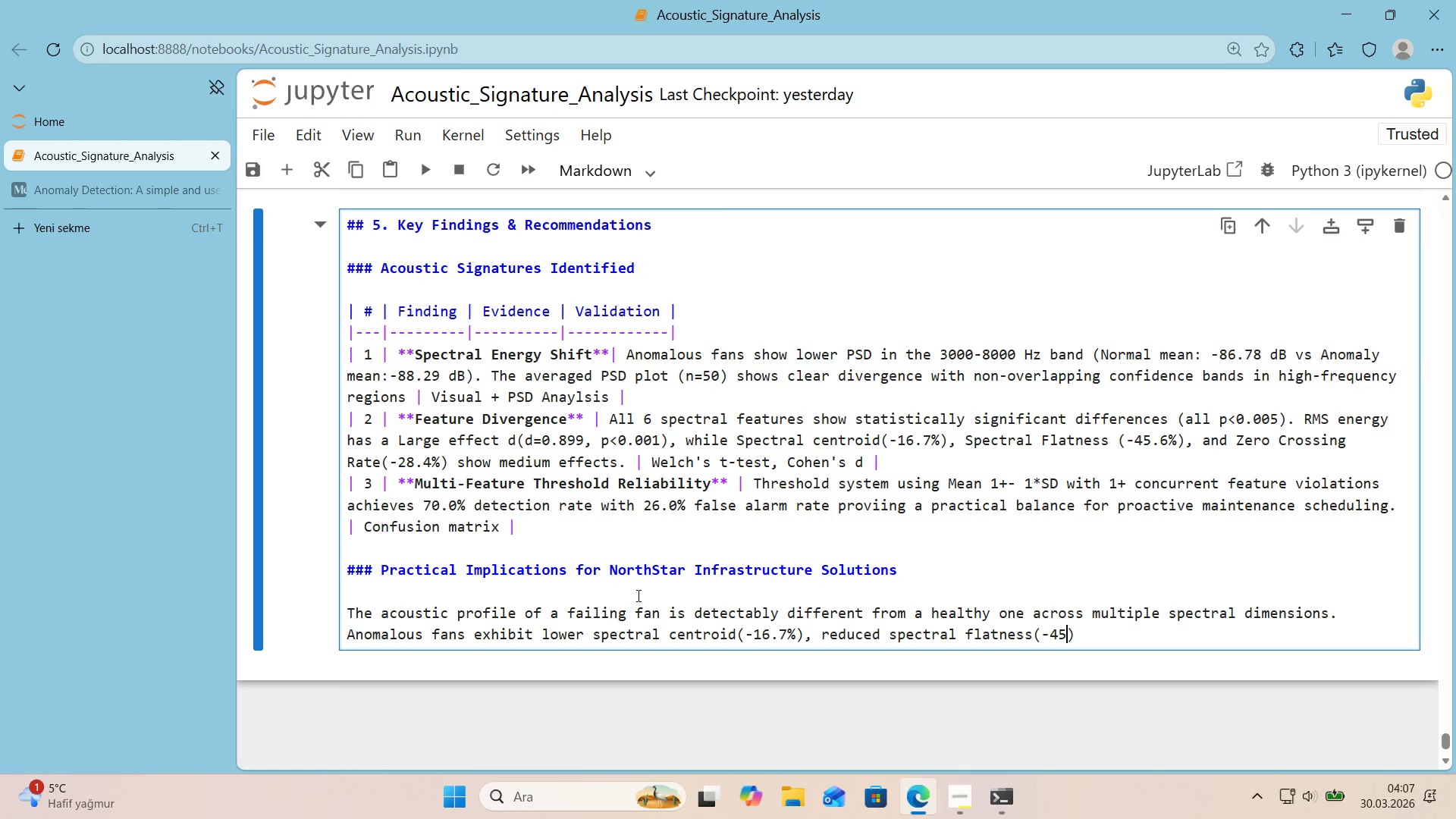 
key(Period)
 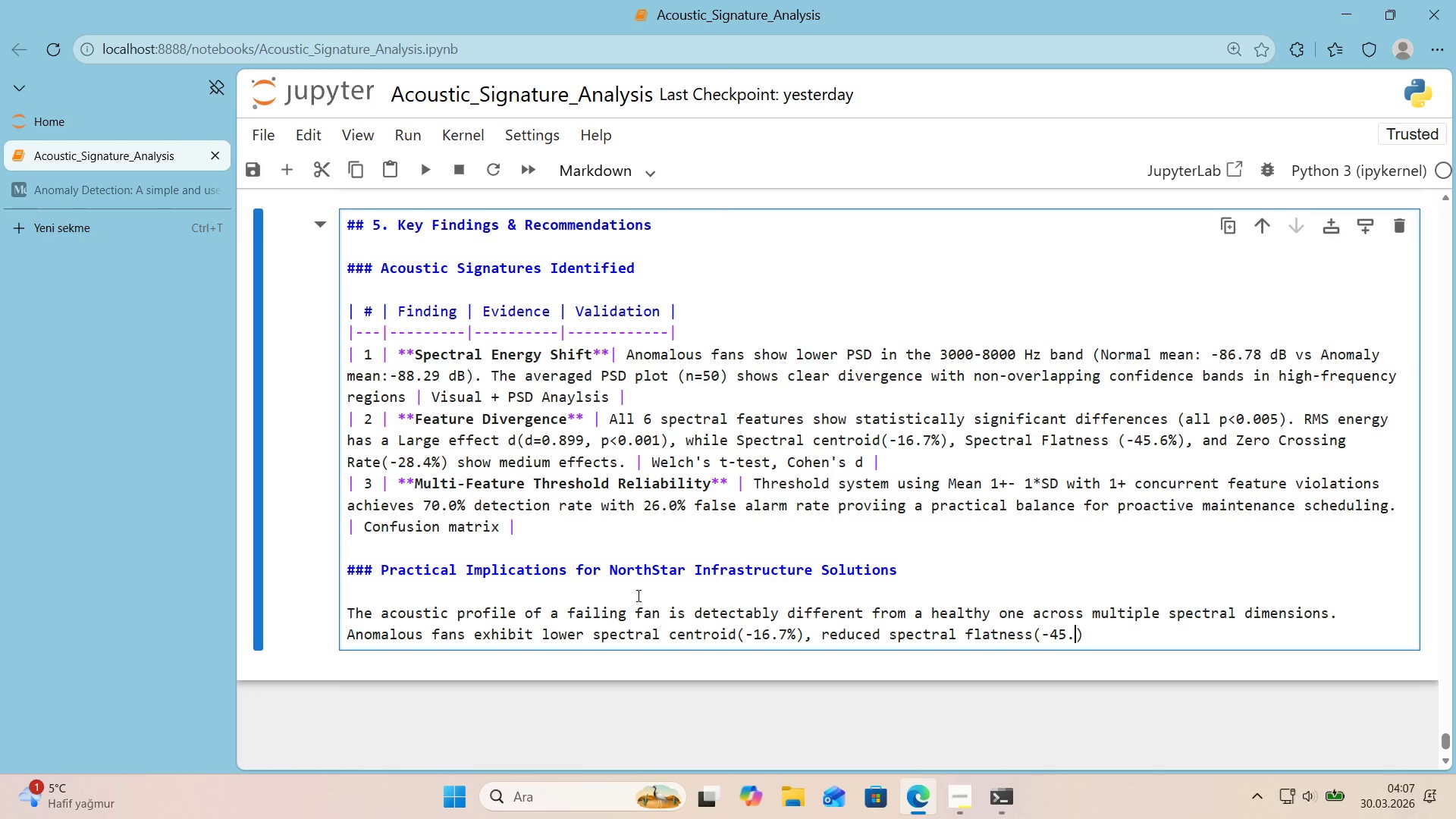 
key(Numpad6)
 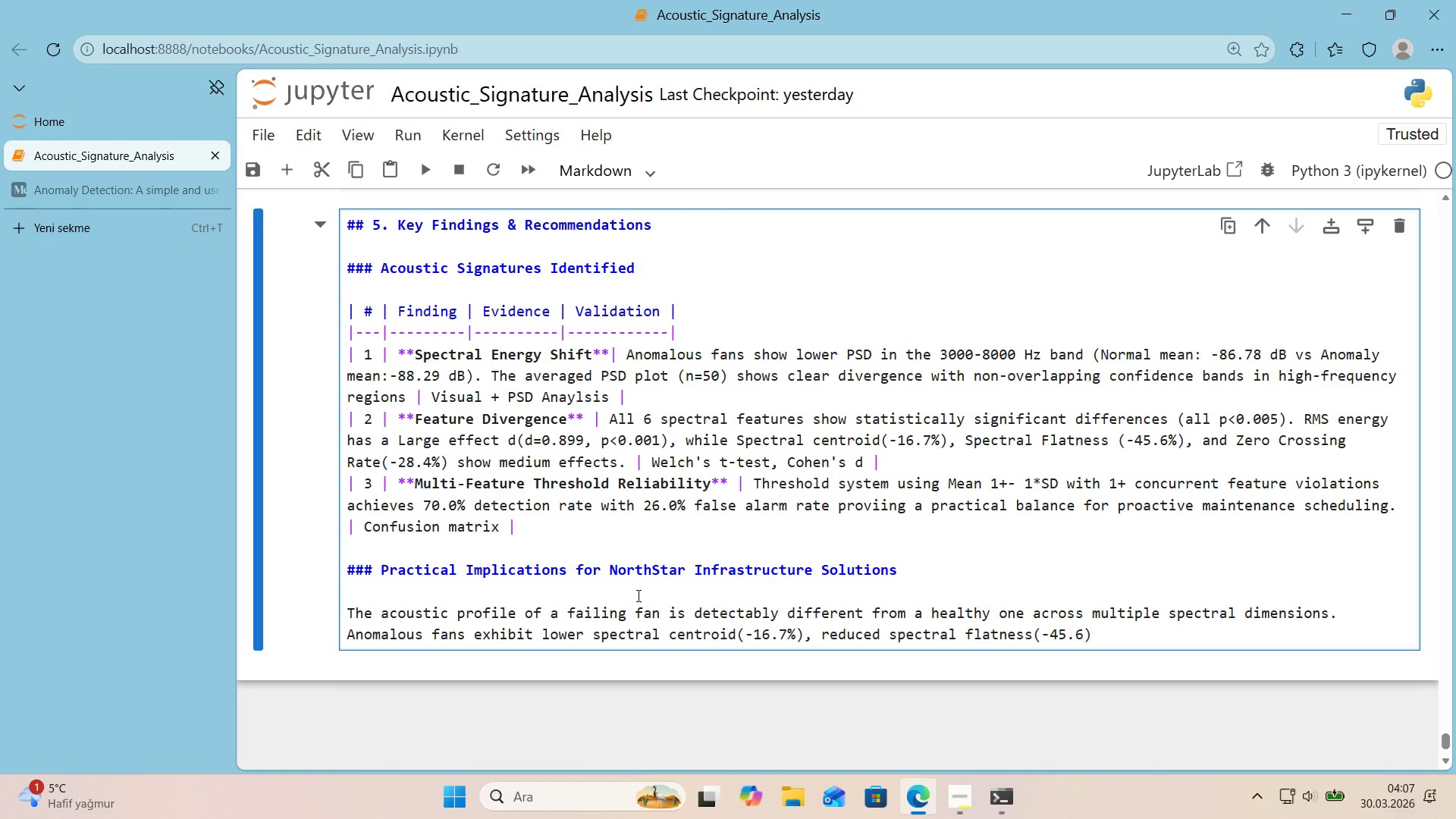 
key(Shift+5)
 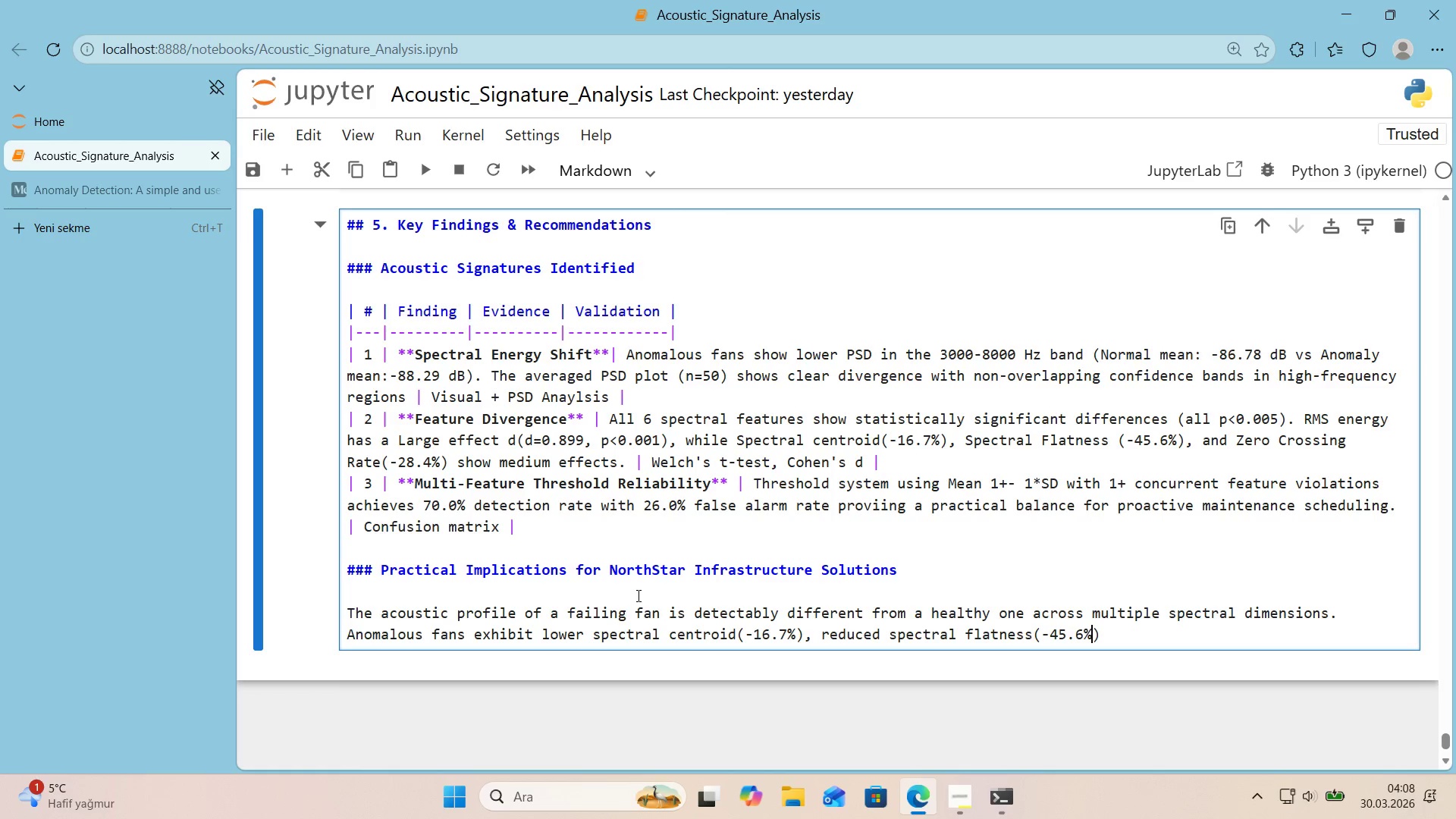 
key(ArrowRight)
 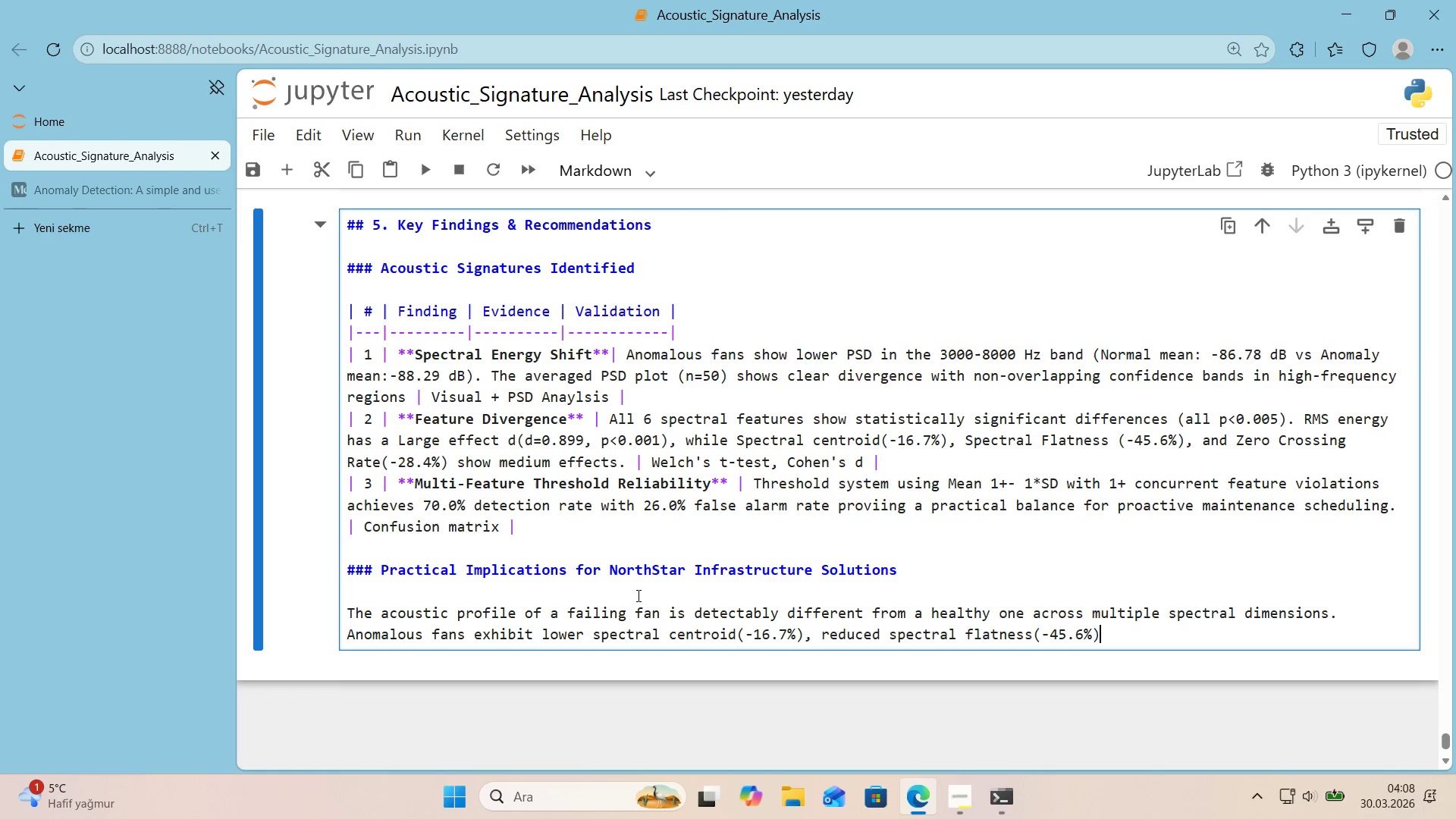 
type( )
key(Backspace)
type(')
key(Backspace)
type(, and c)
key(Backspace)
type(decreased zero cross'ng rate*()
 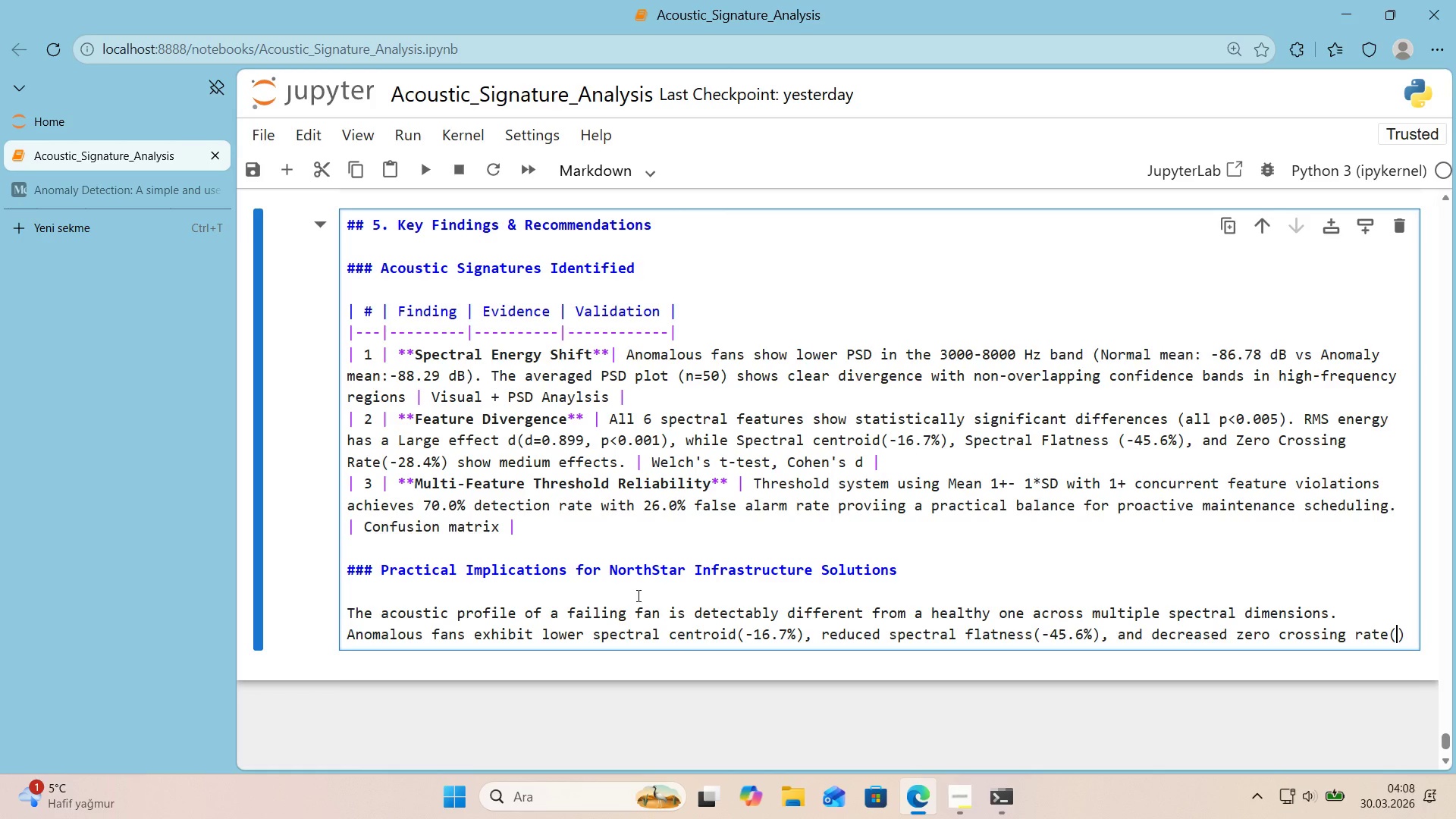 
 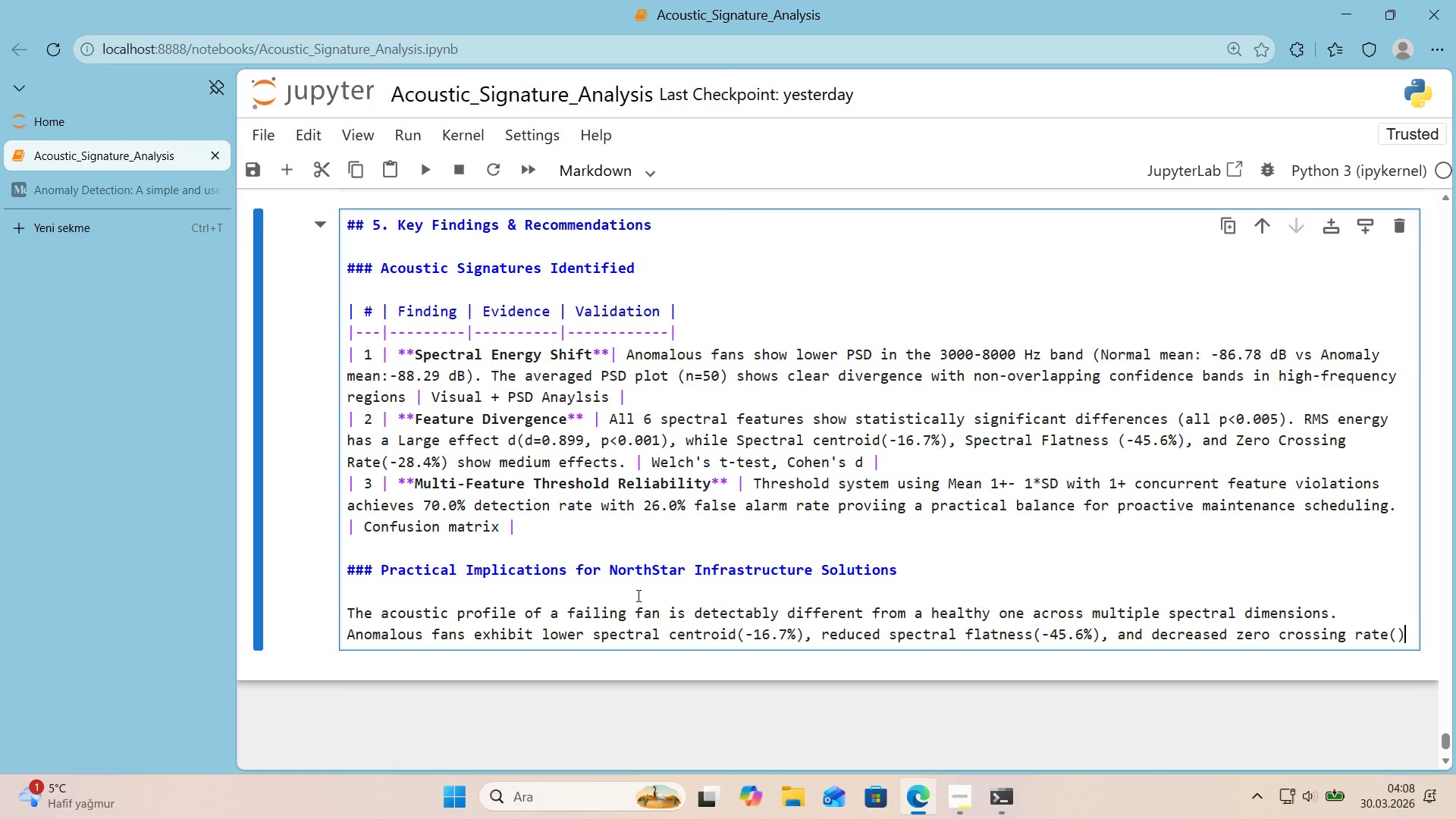 
key(ArrowLeft)
 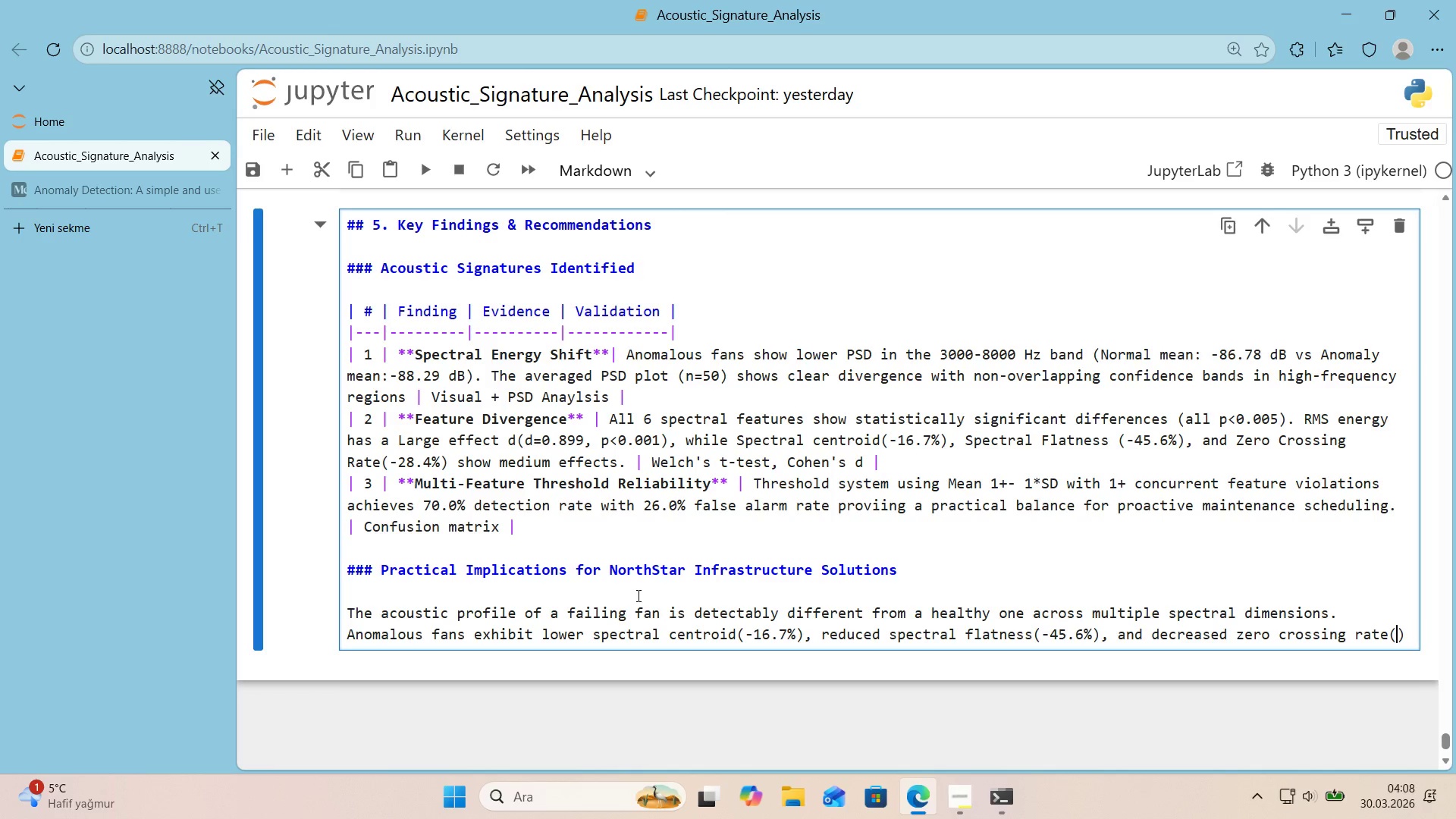 
key(NumpadSubtract)
 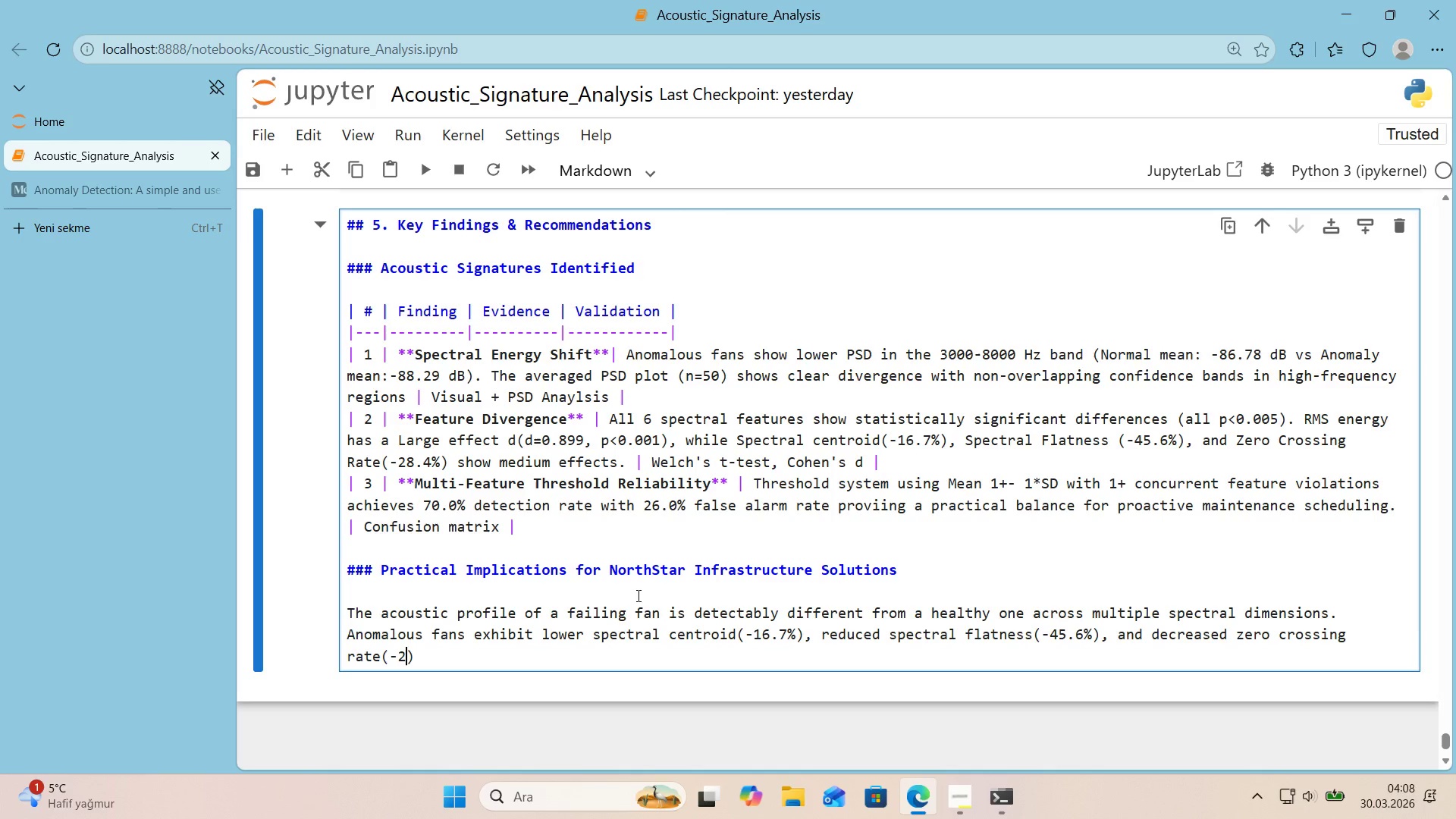 
key(Numpad2)
 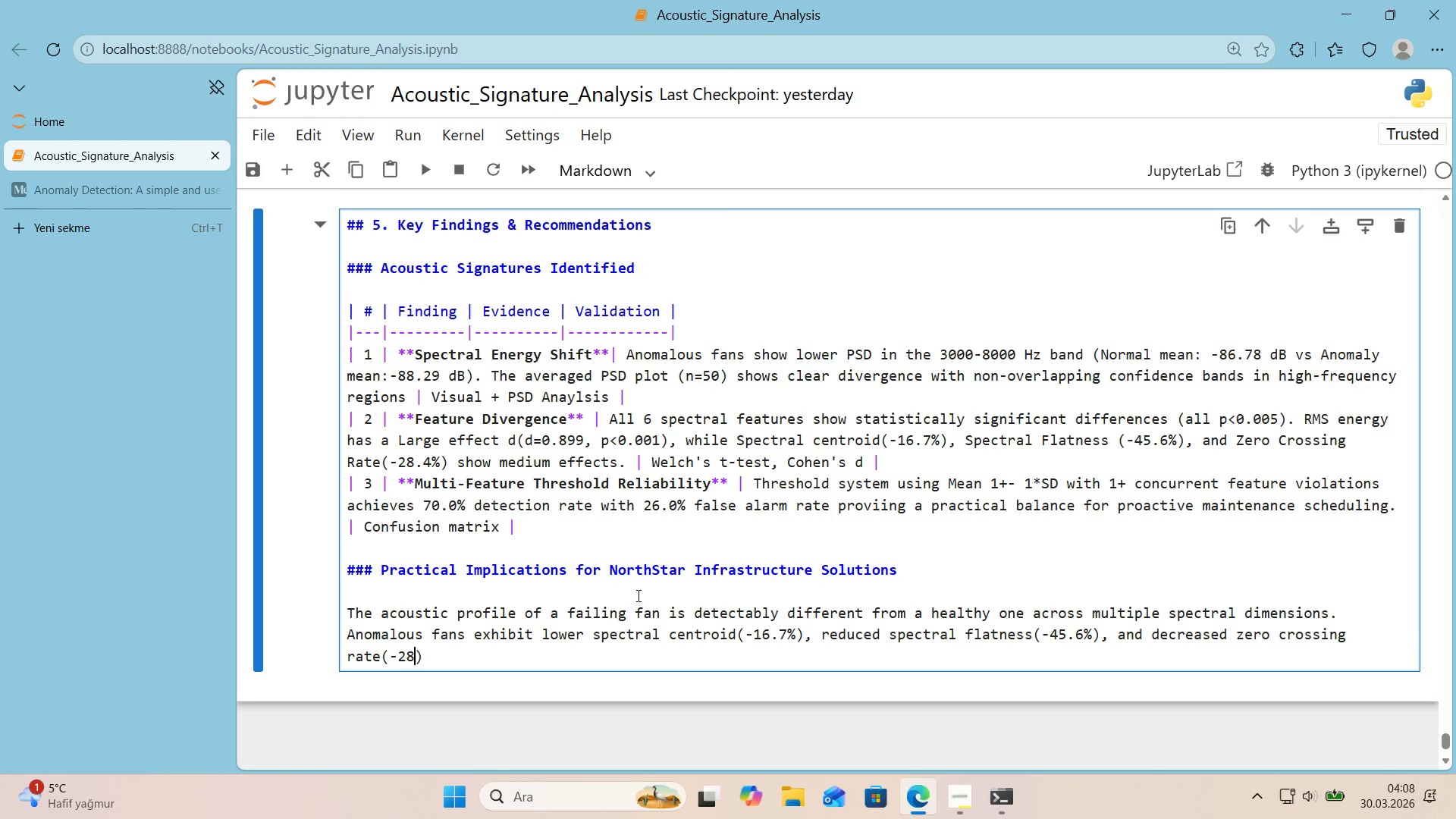 
key(Numpad8)
 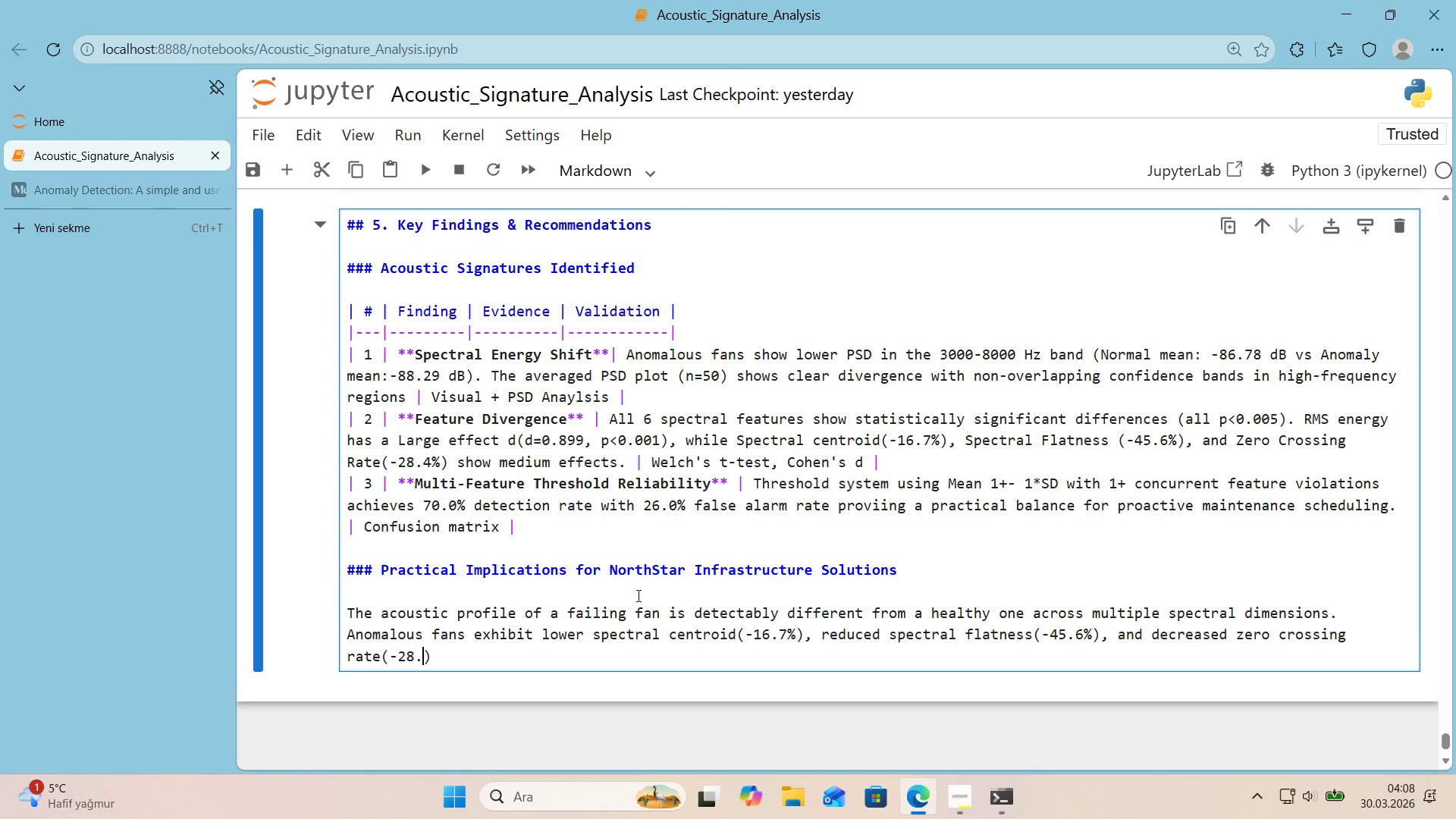 
key(Period)
 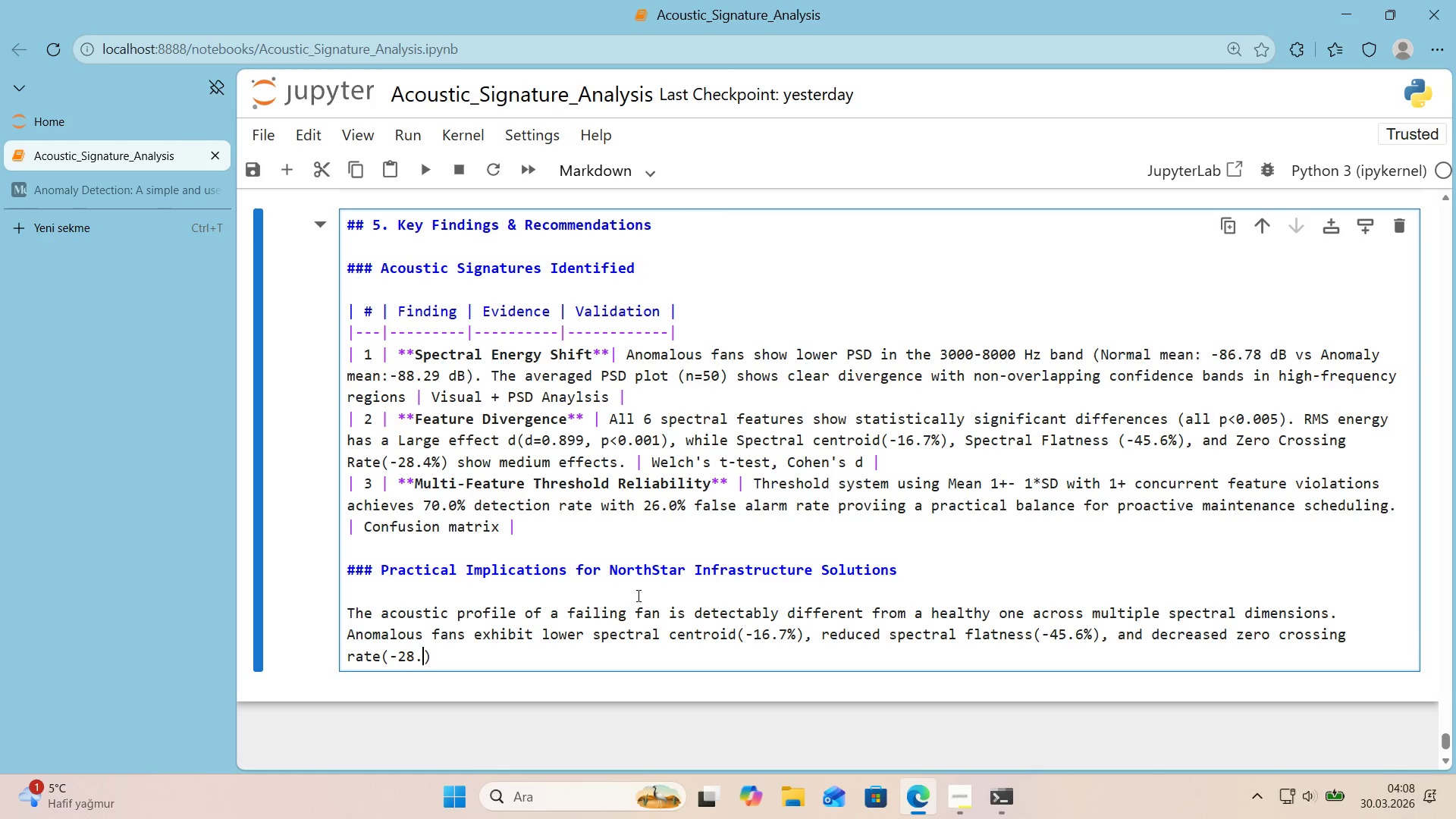 
key(Numpad4)
 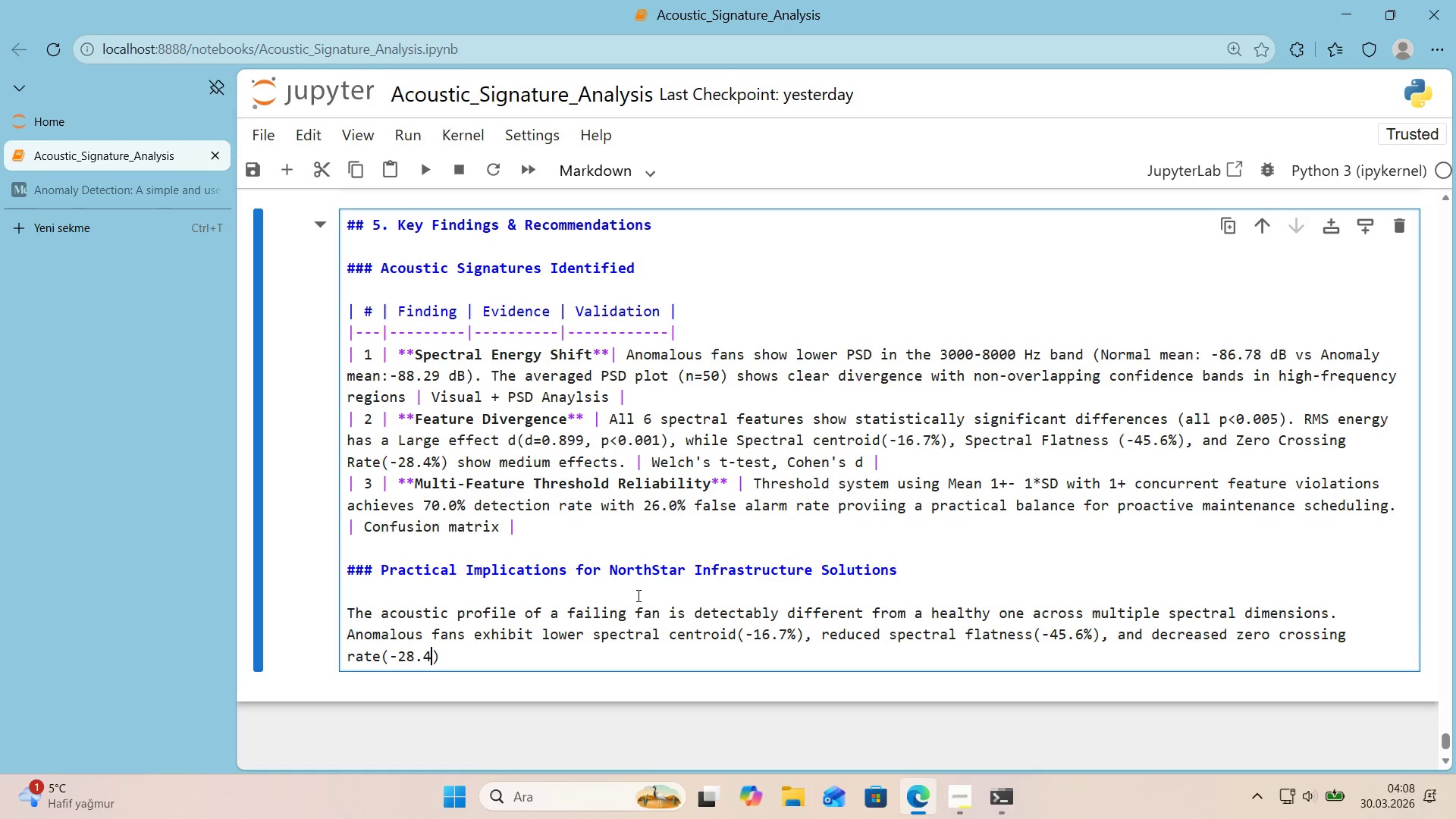 
key(Shift+5)
 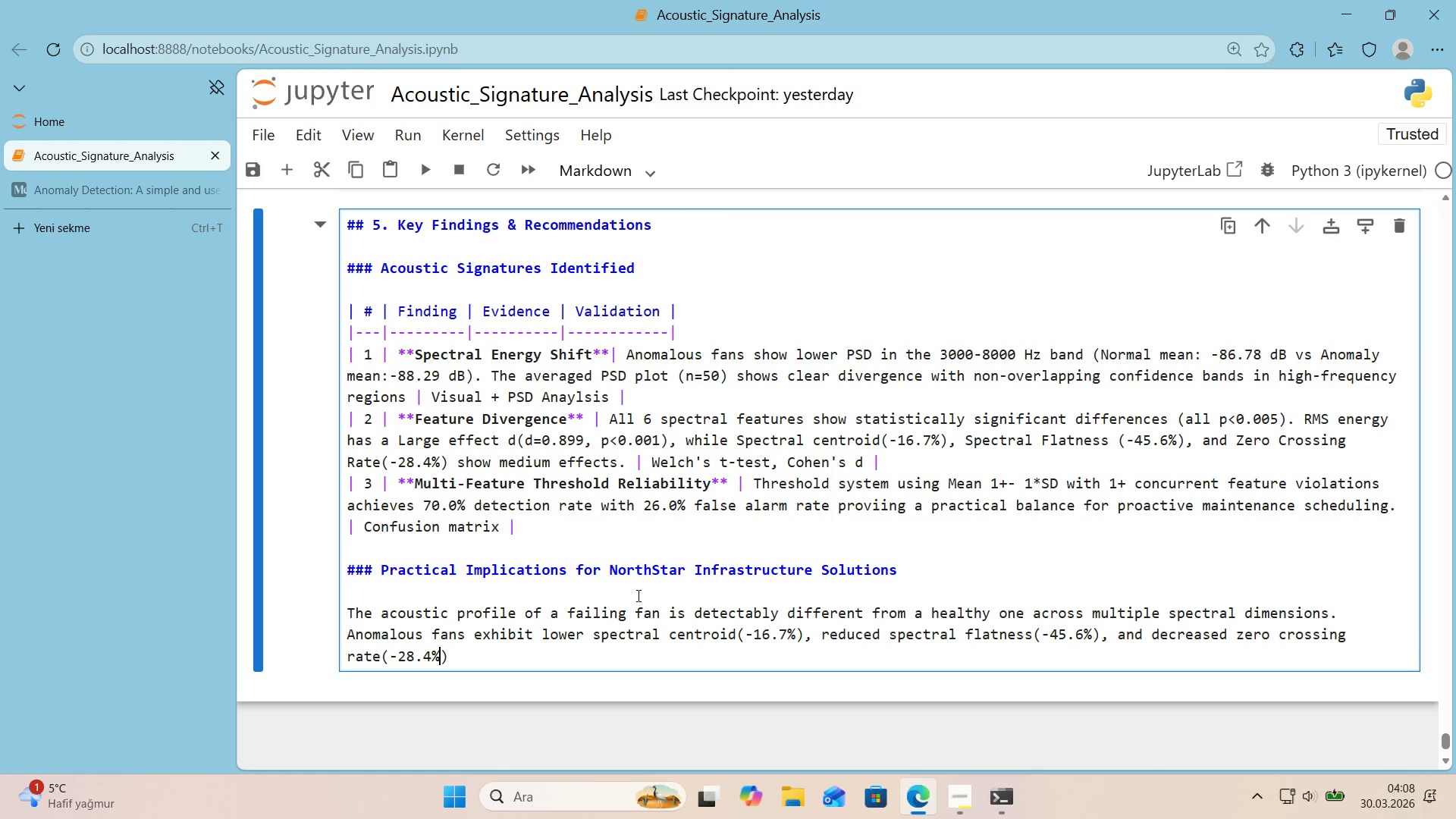 
key(ArrowRight)
 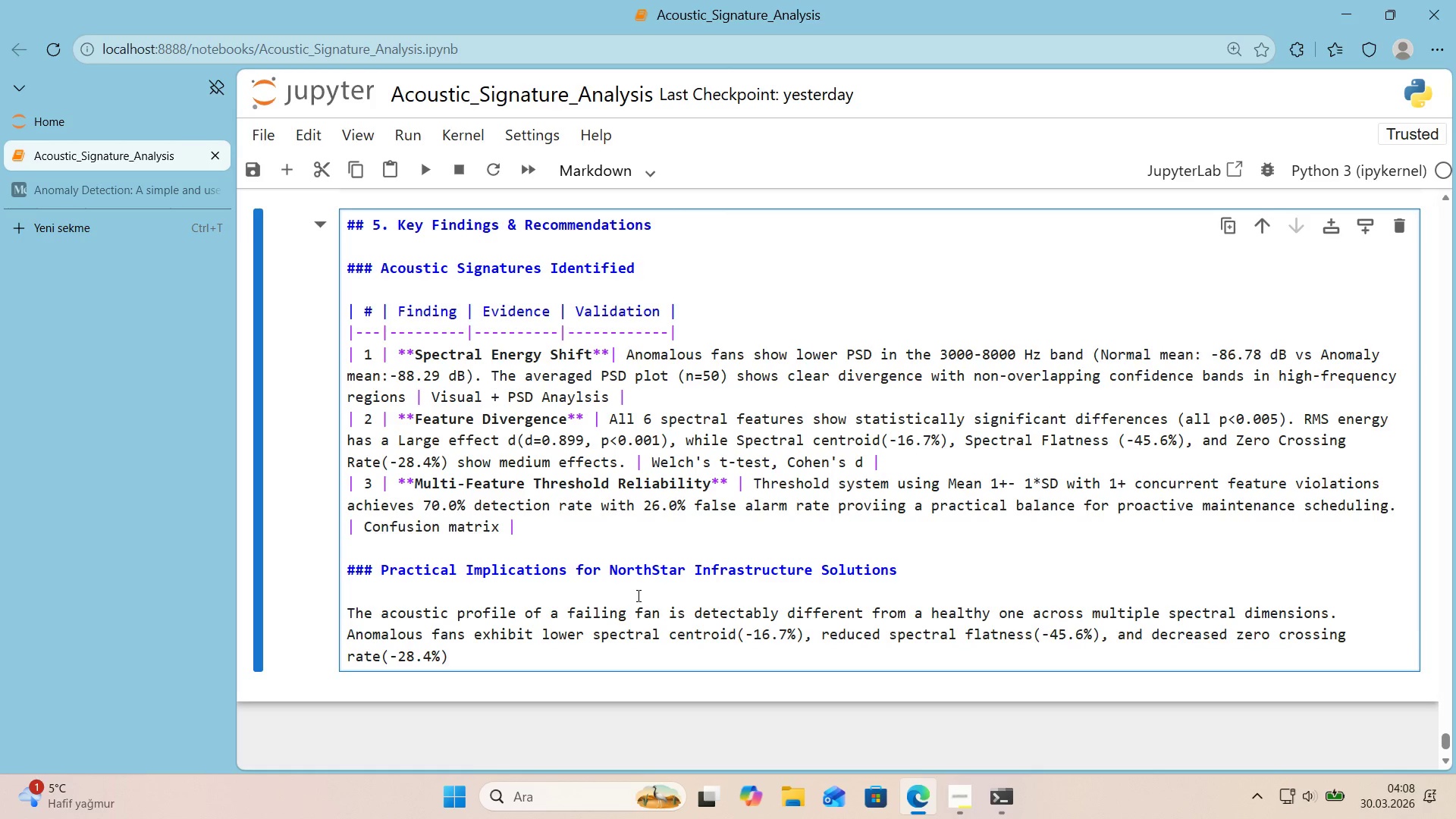 
type(, 'nd'cat'ng a sh'ft toward more tonal, lower frequnecy sound)
key(Backspace)
key(Backspace)
key(Backspace)
type(ency osund. MeanW)
key(Backspace)
type(wh'le, RMS energy 'ncreases *()
 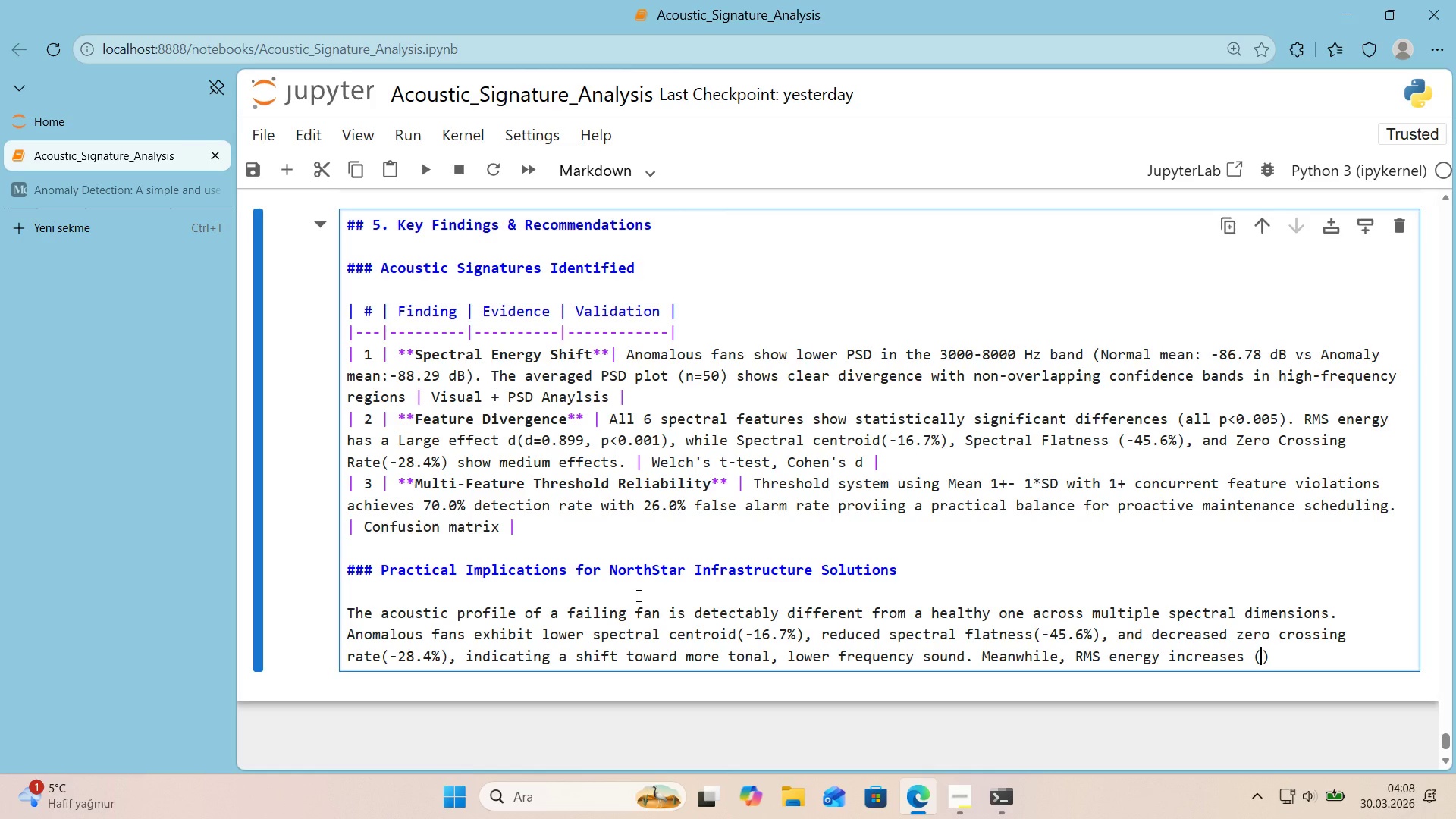 
 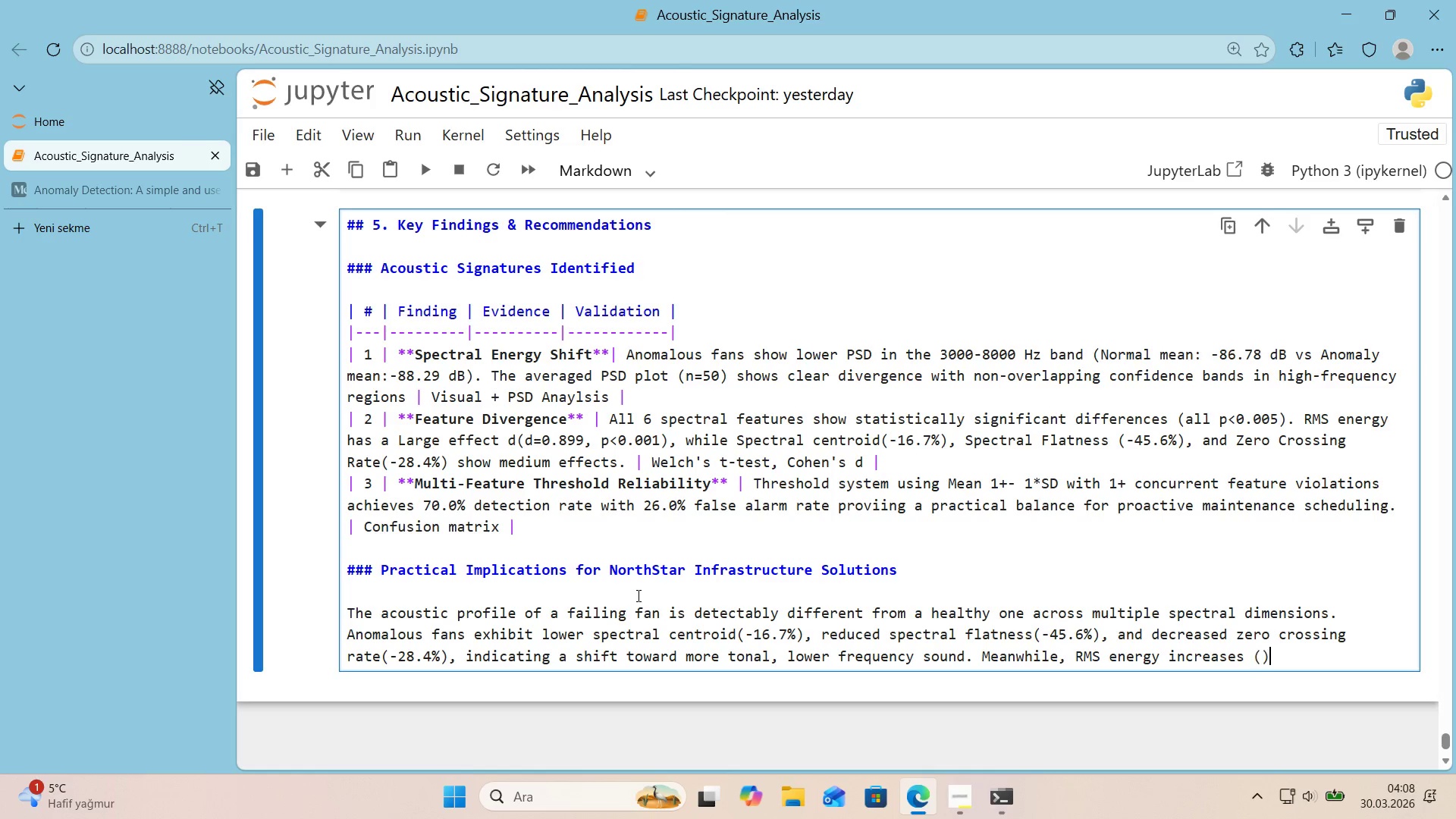 
key(ArrowLeft)
 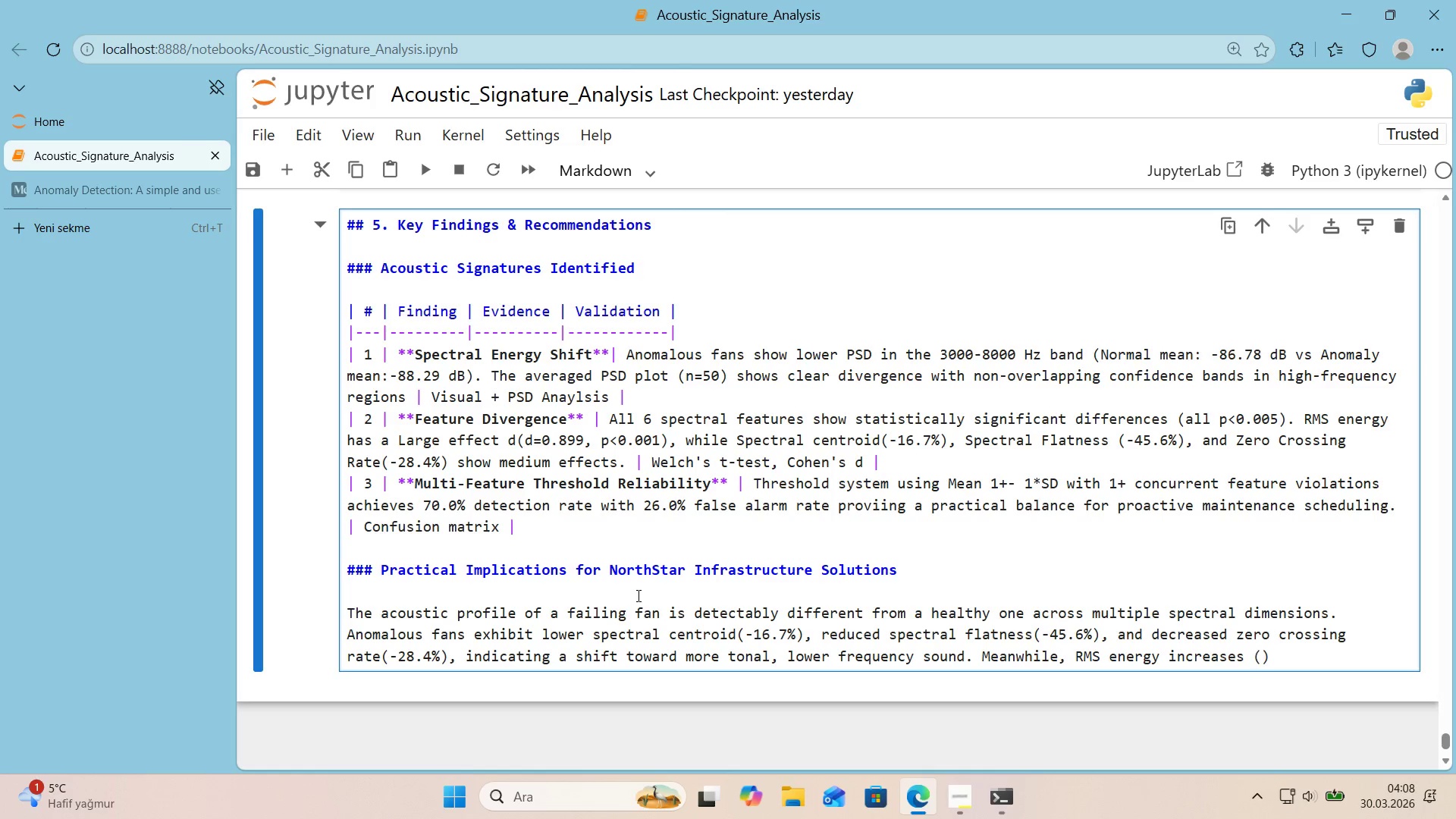 
type(+.8)
key(Backspace)
key(Backspace)
type(8.8%, us'ng)
 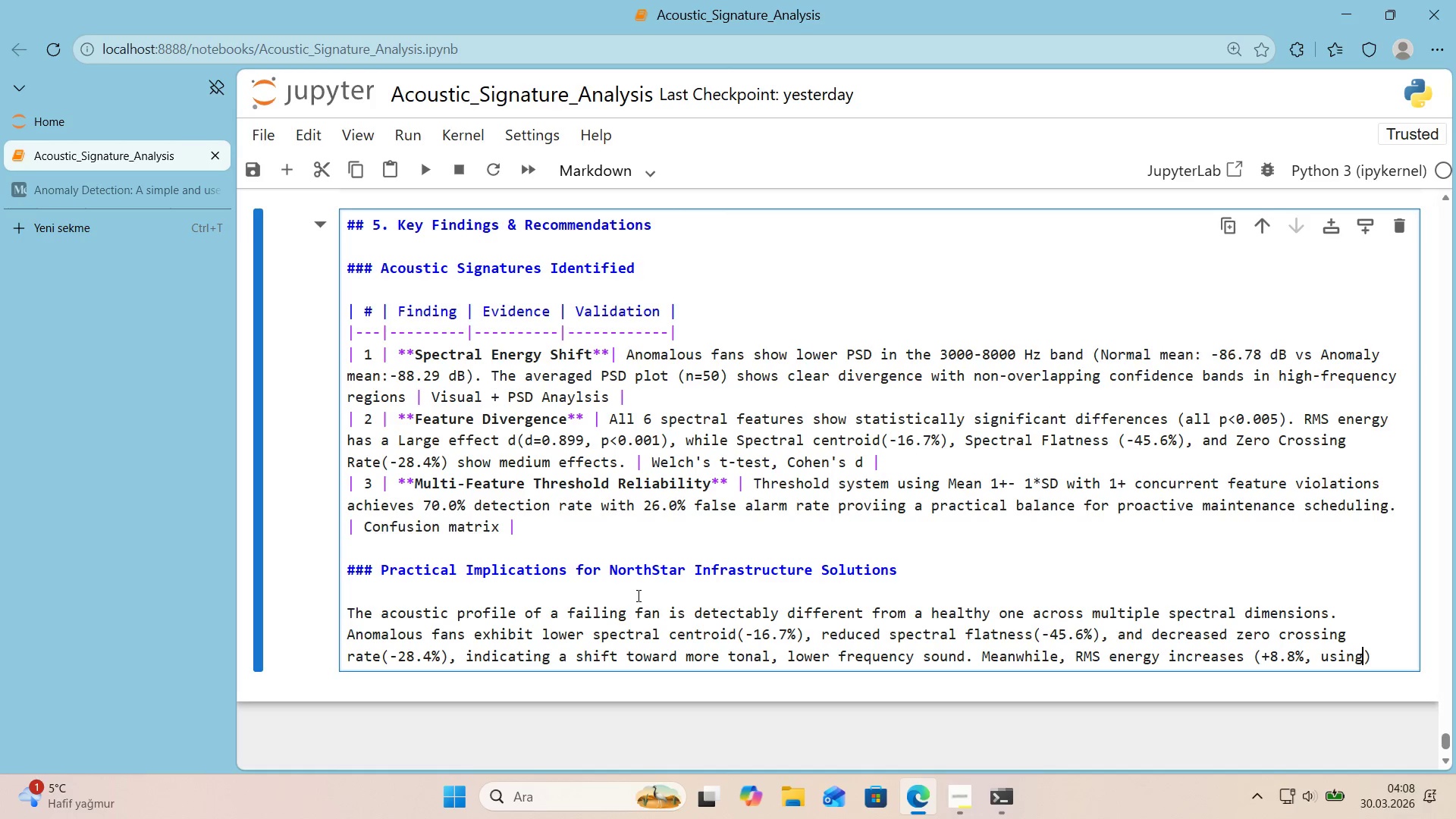 
wait(6.09)
 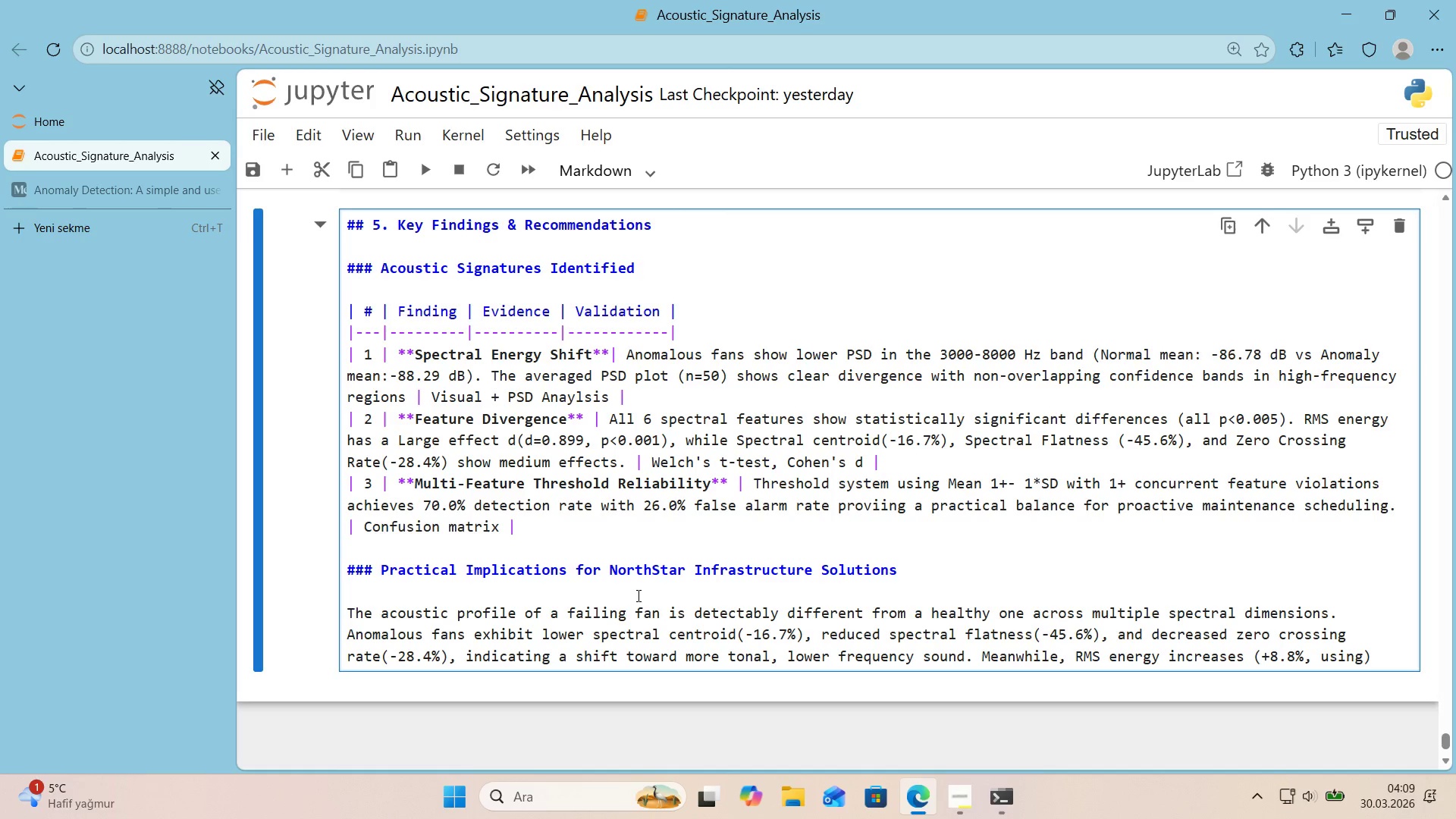 
key(Backspace)
 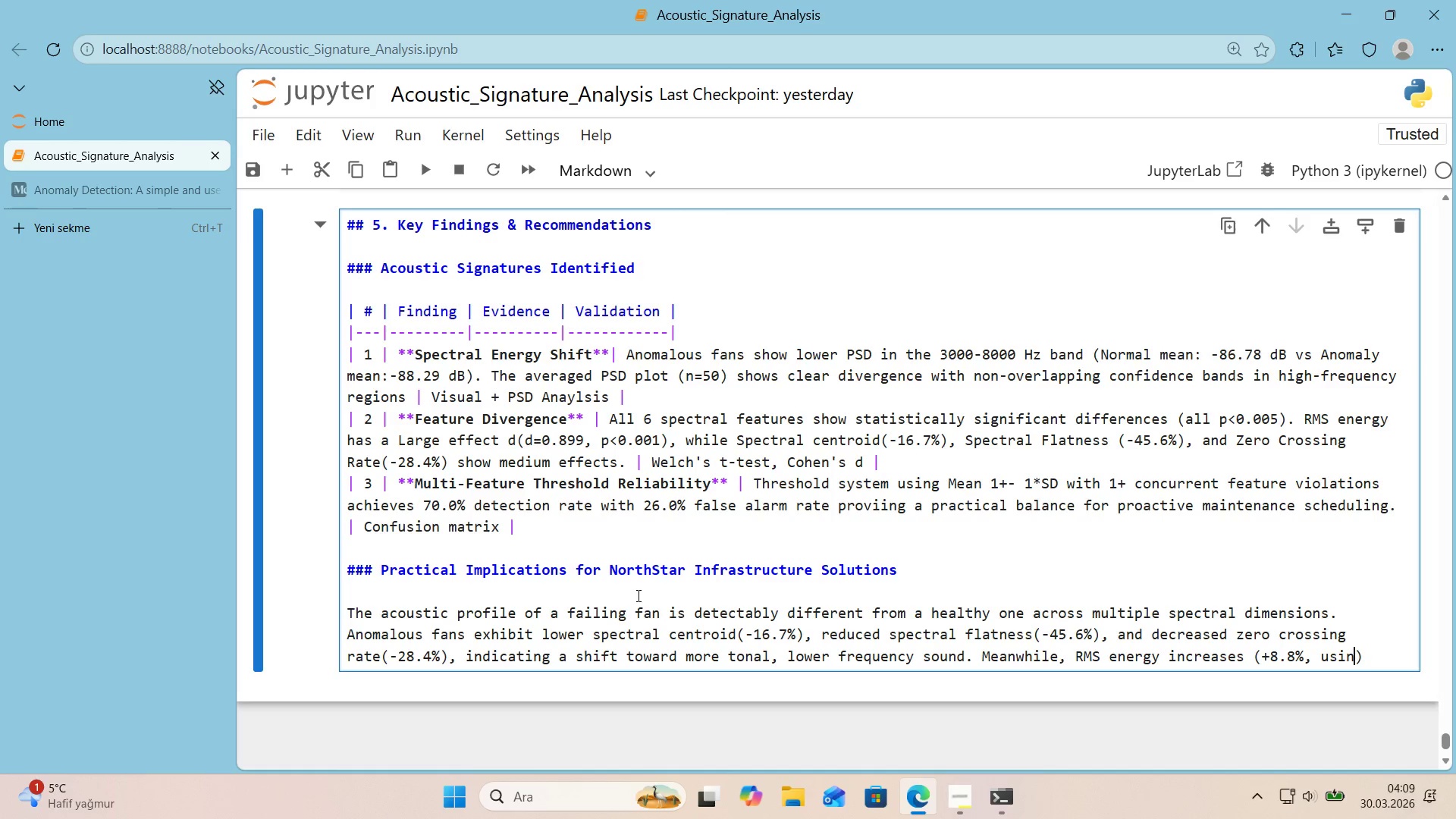 
key(Backspace)
 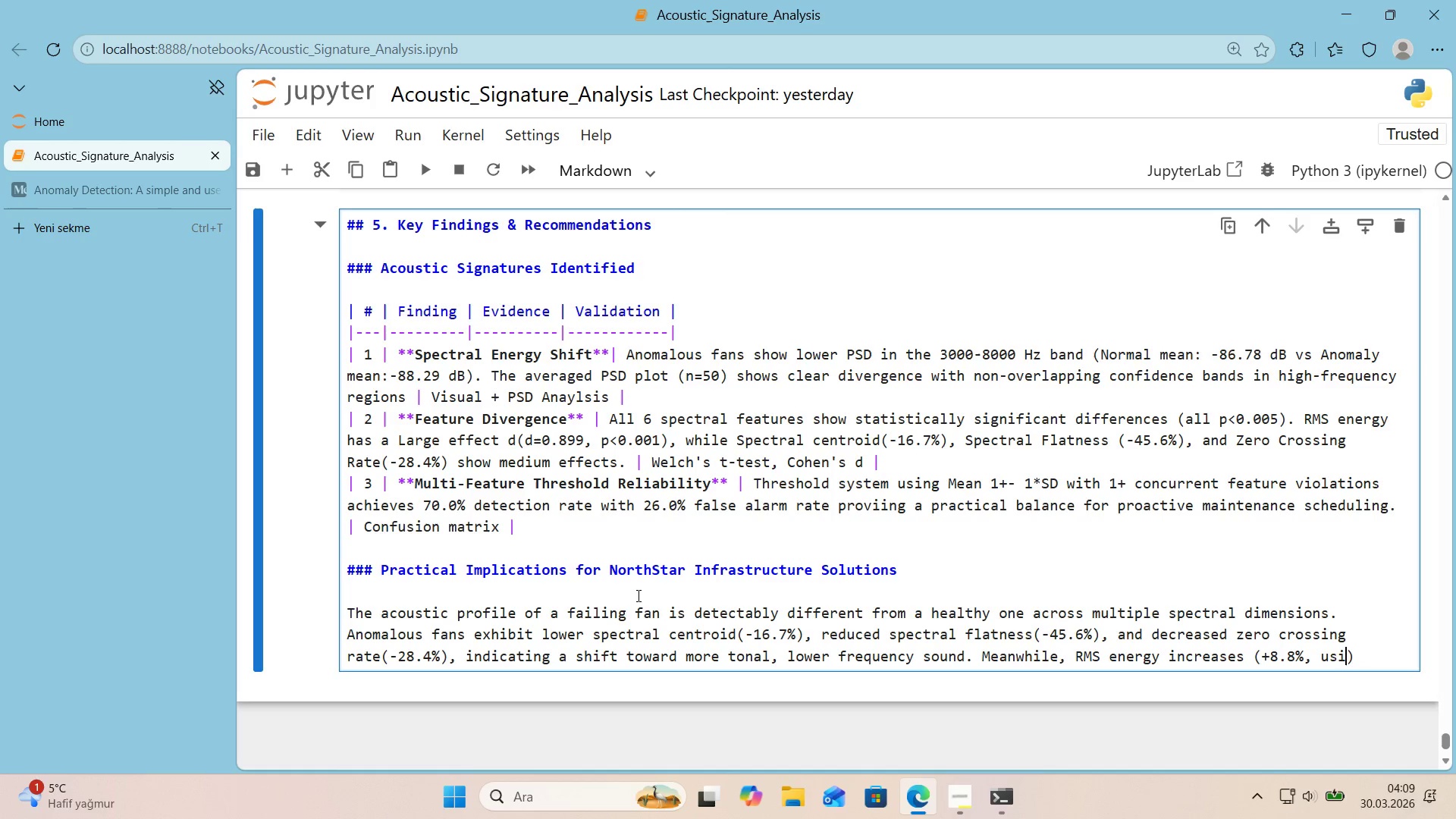 
key(Backspace)
 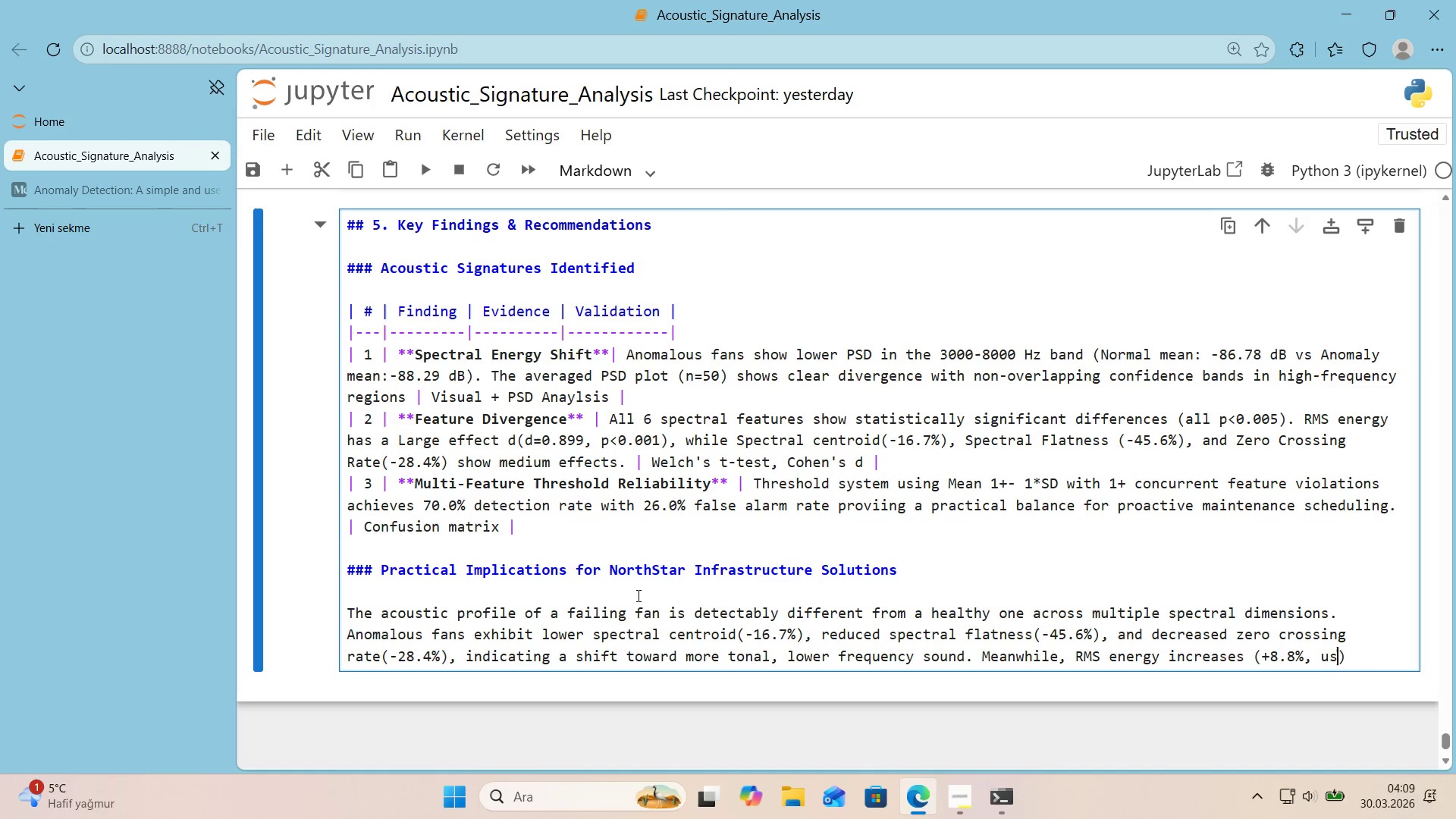 
key(Backspace)
 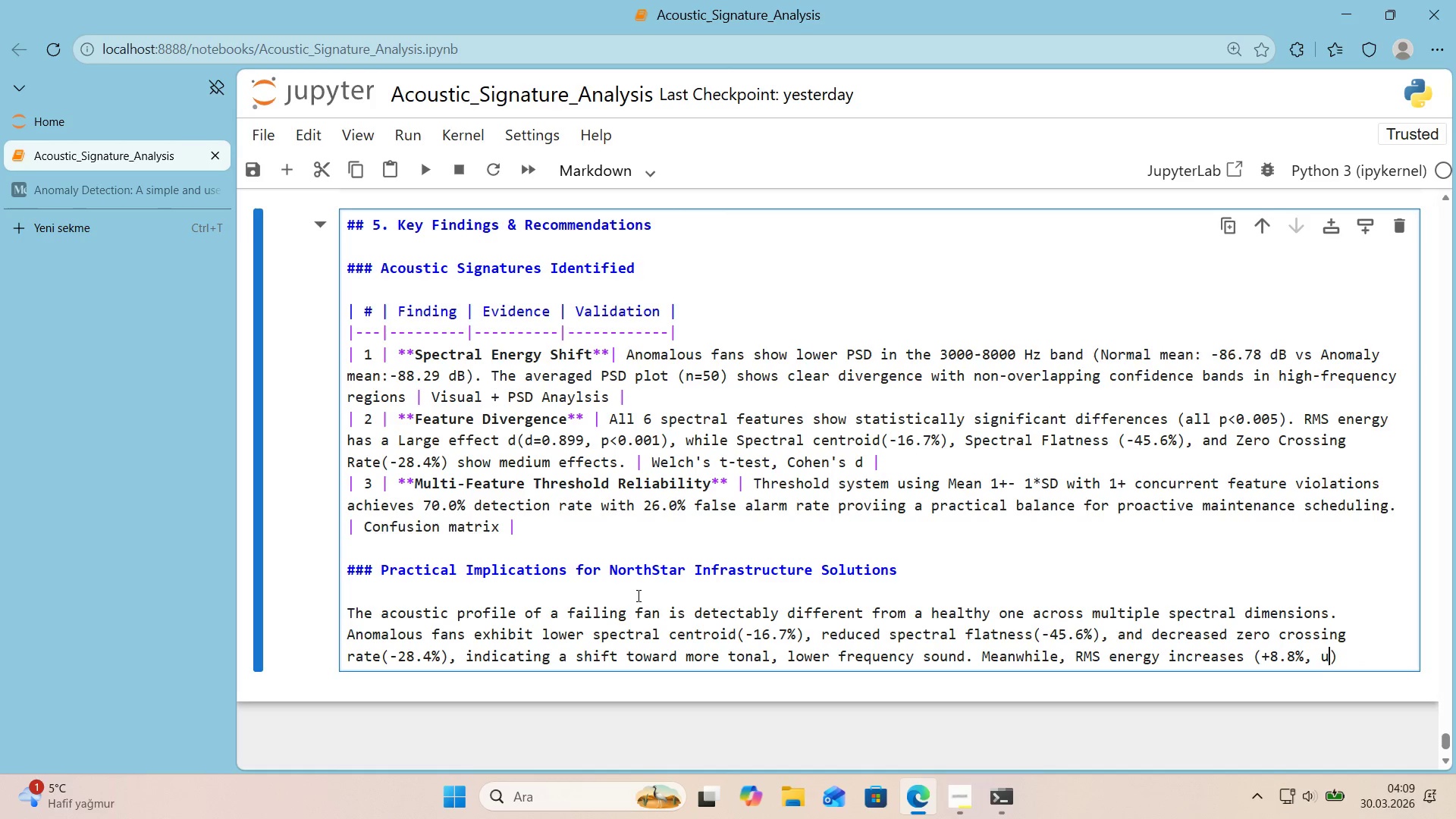 
key(Backspace)
 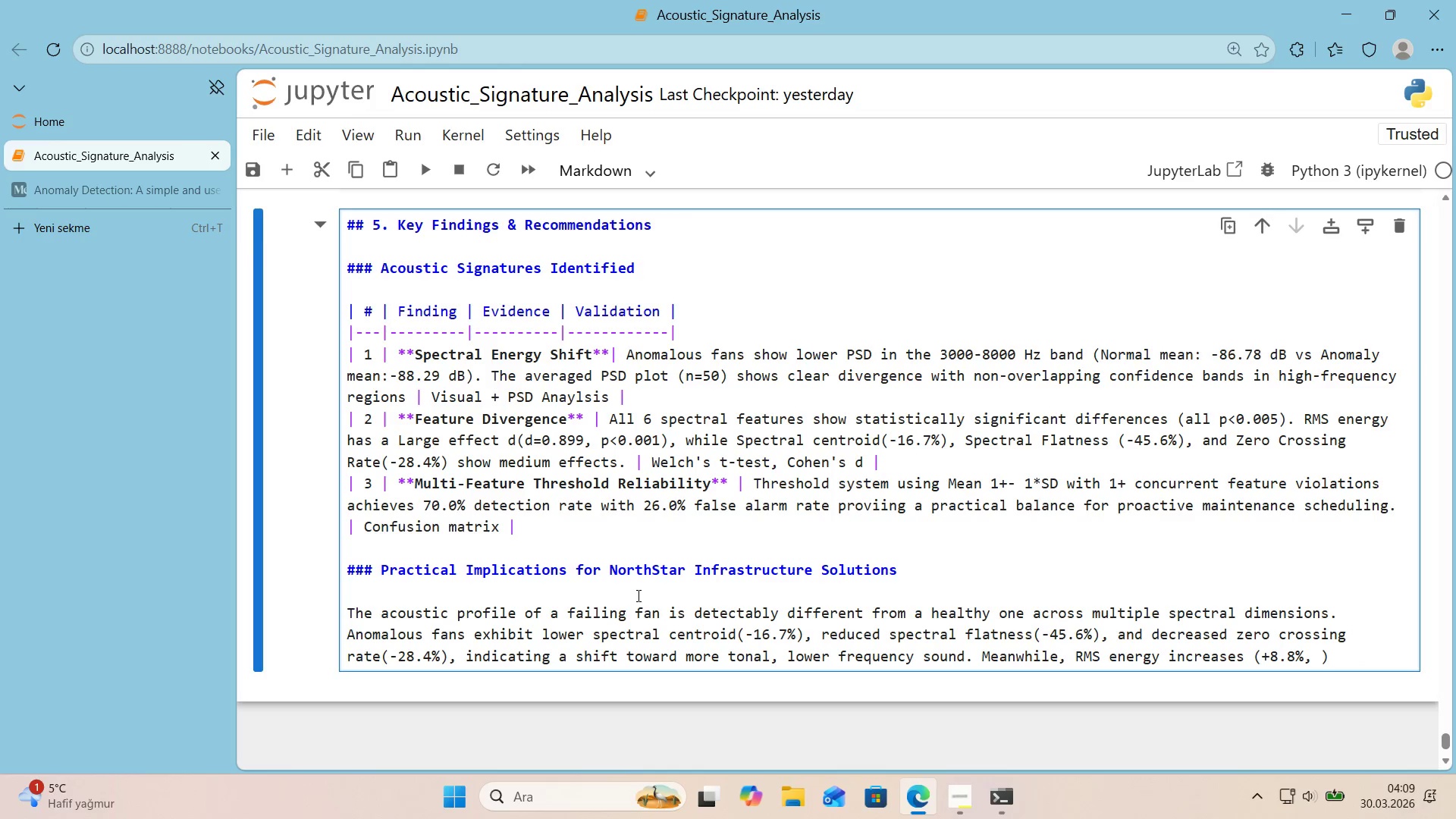 
key(Backspace)
 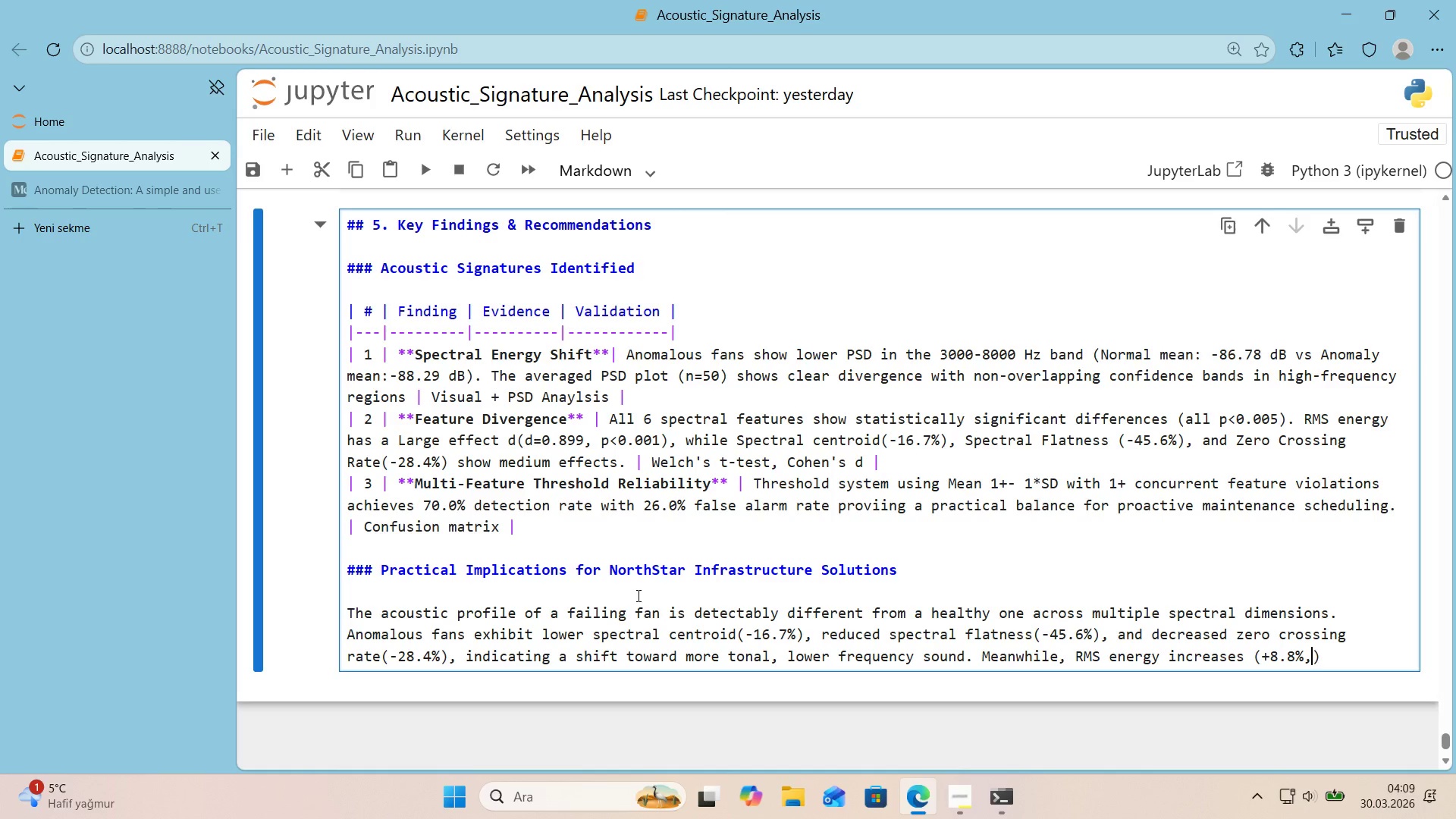 
key(ArrowRight)
 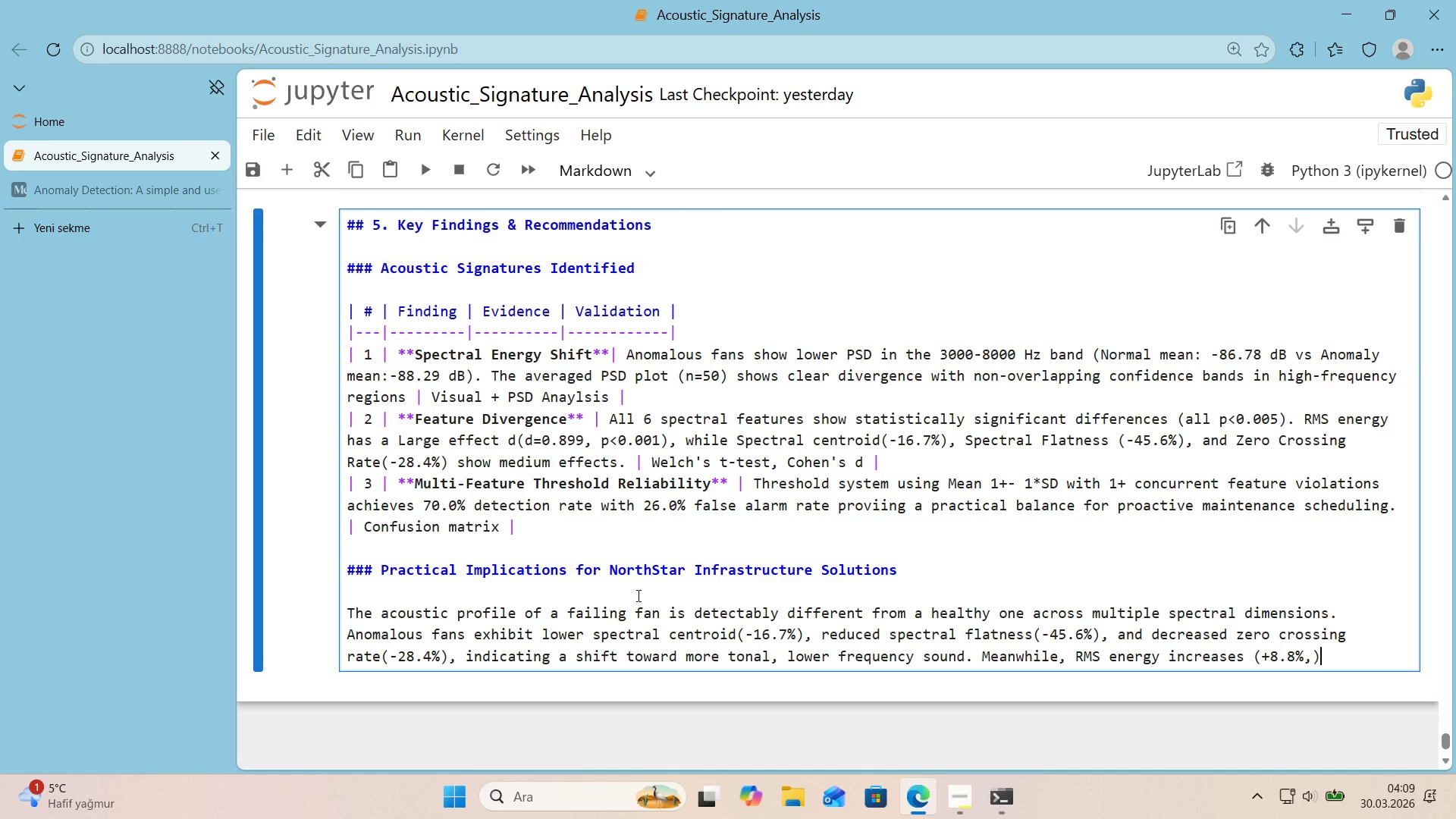 
key(ArrowLeft)
 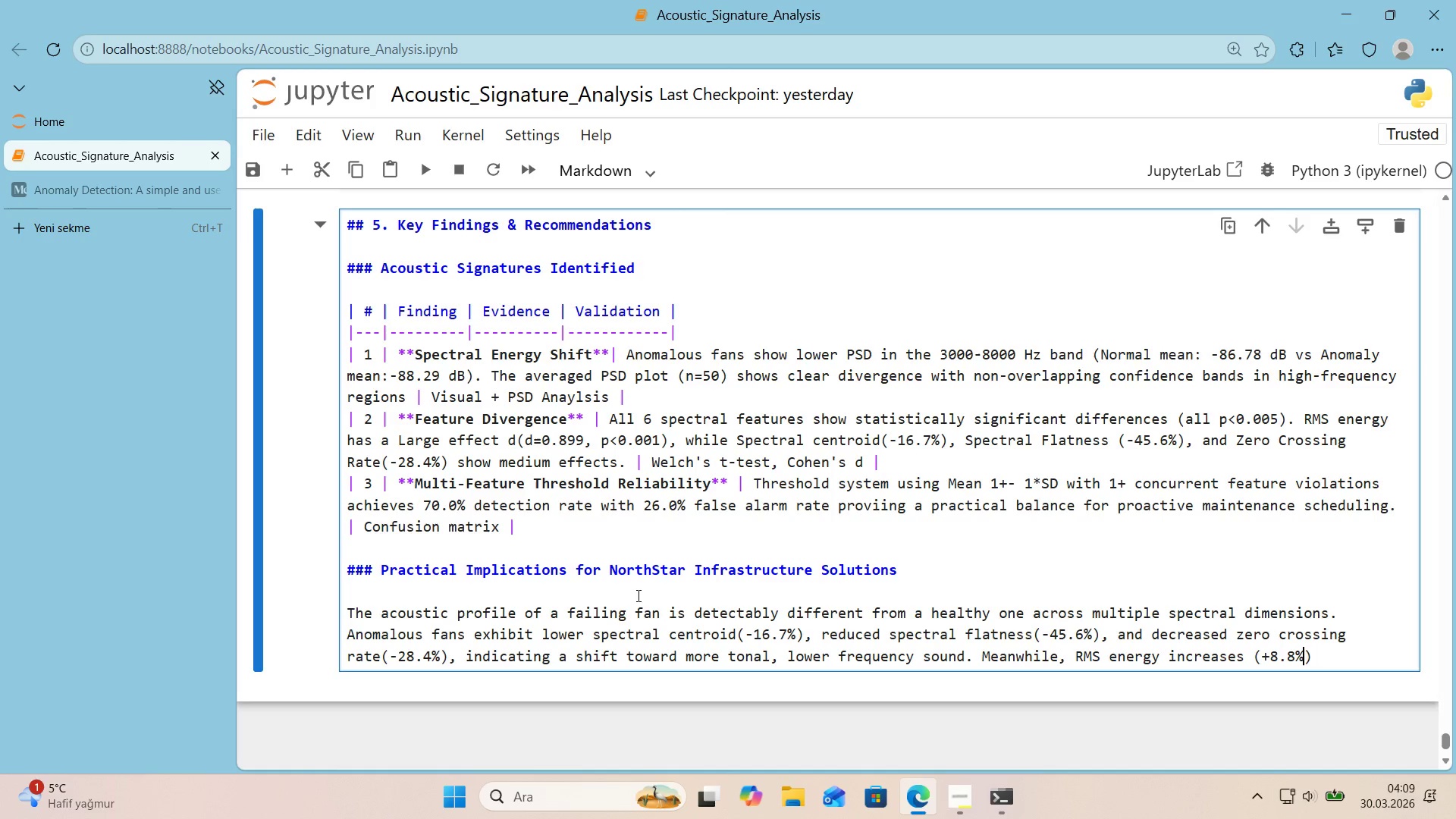 
key(Backspace)
 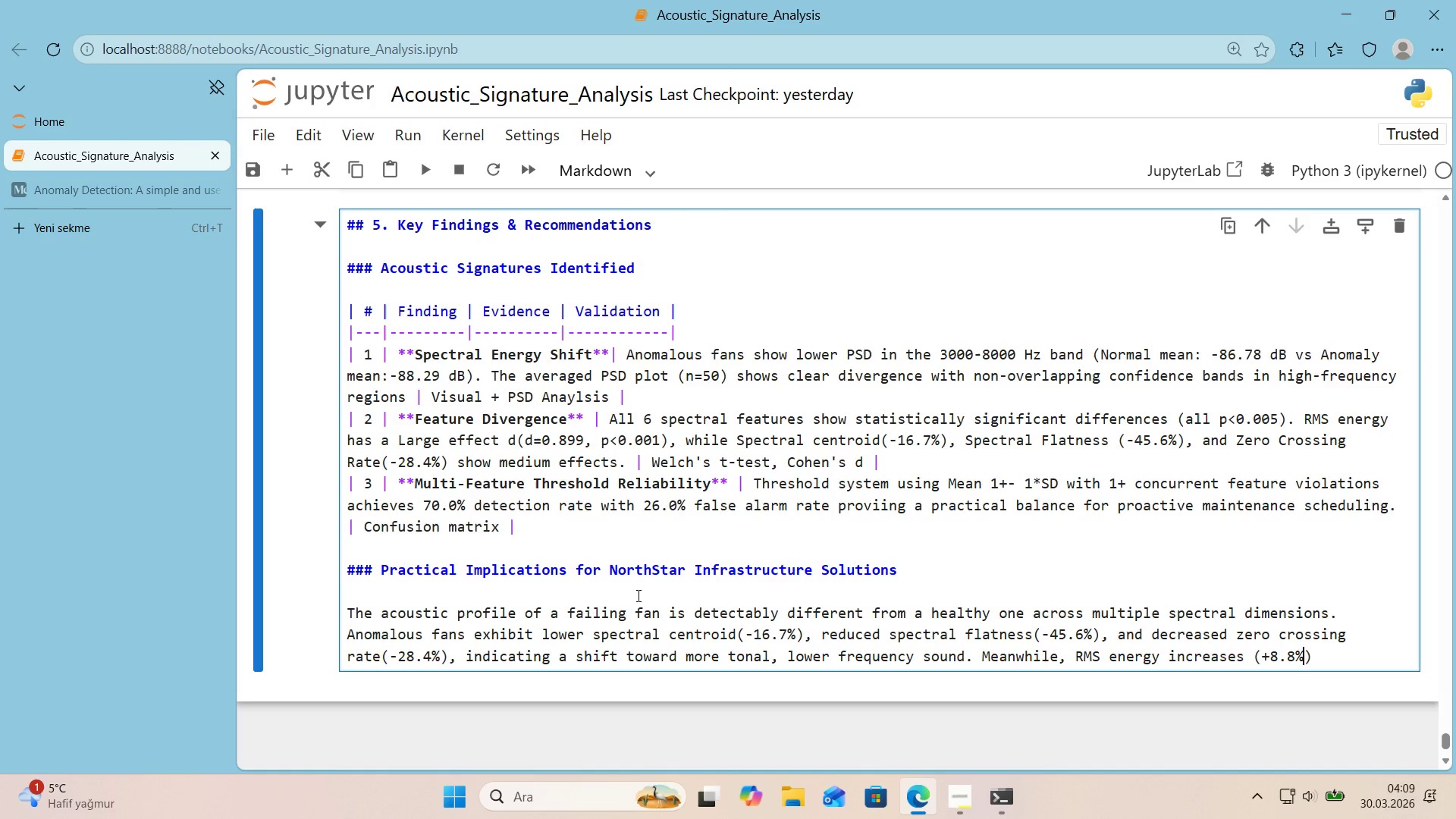 
key(ArrowRight)
 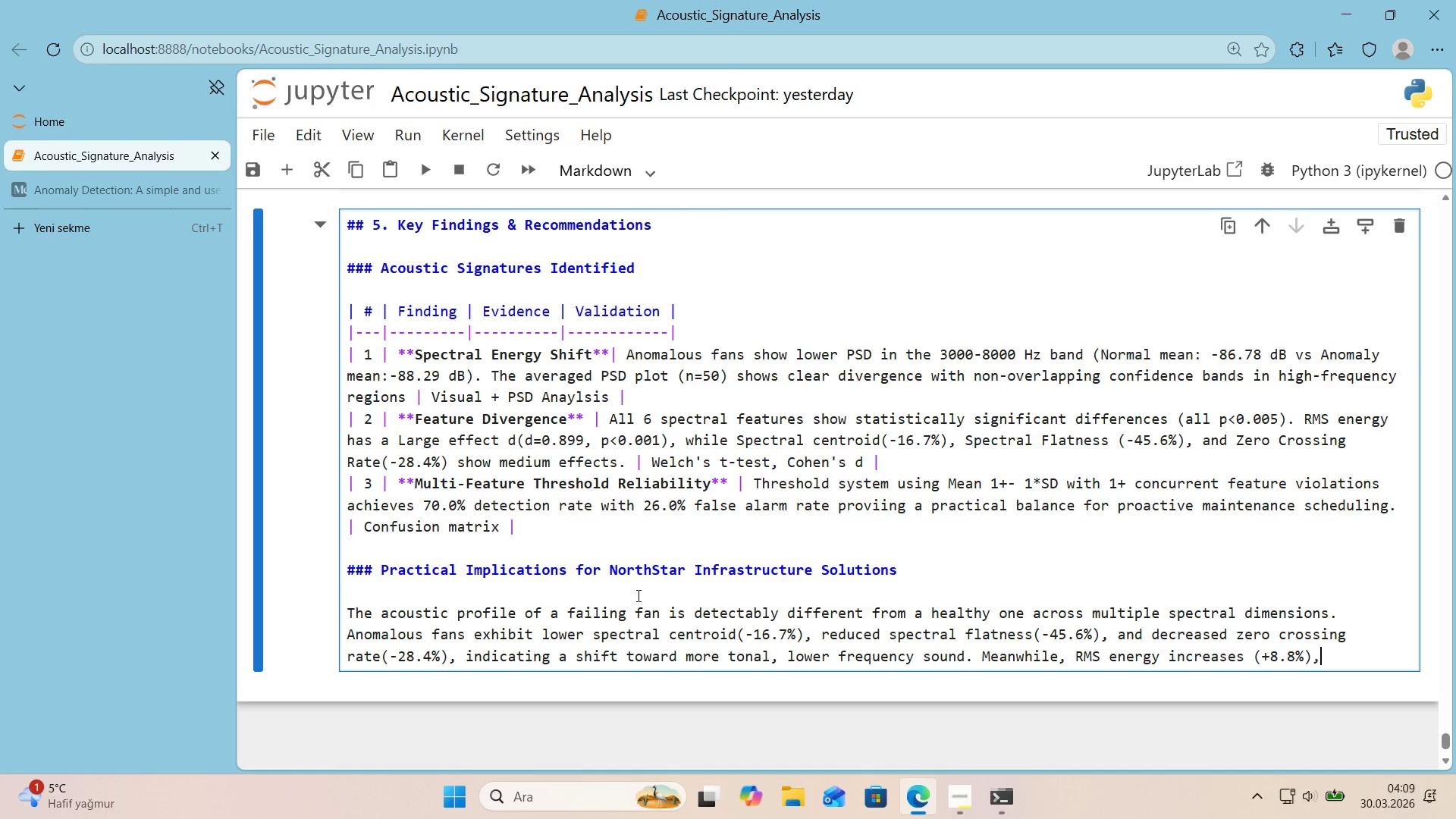 
type(, suggest'ng the fan works hrder)
key(Backspace)
key(Backspace)
key(Backspace)
key(Backspace)
key(Backspace)
type(a)
key(Backspace)
type(harder to compensate for mechan'cal degre)
key(Backspace)
type(adat'on. Th's means a m'crpo)
key(Backspace)
key(Backspace)
type(ophone)
 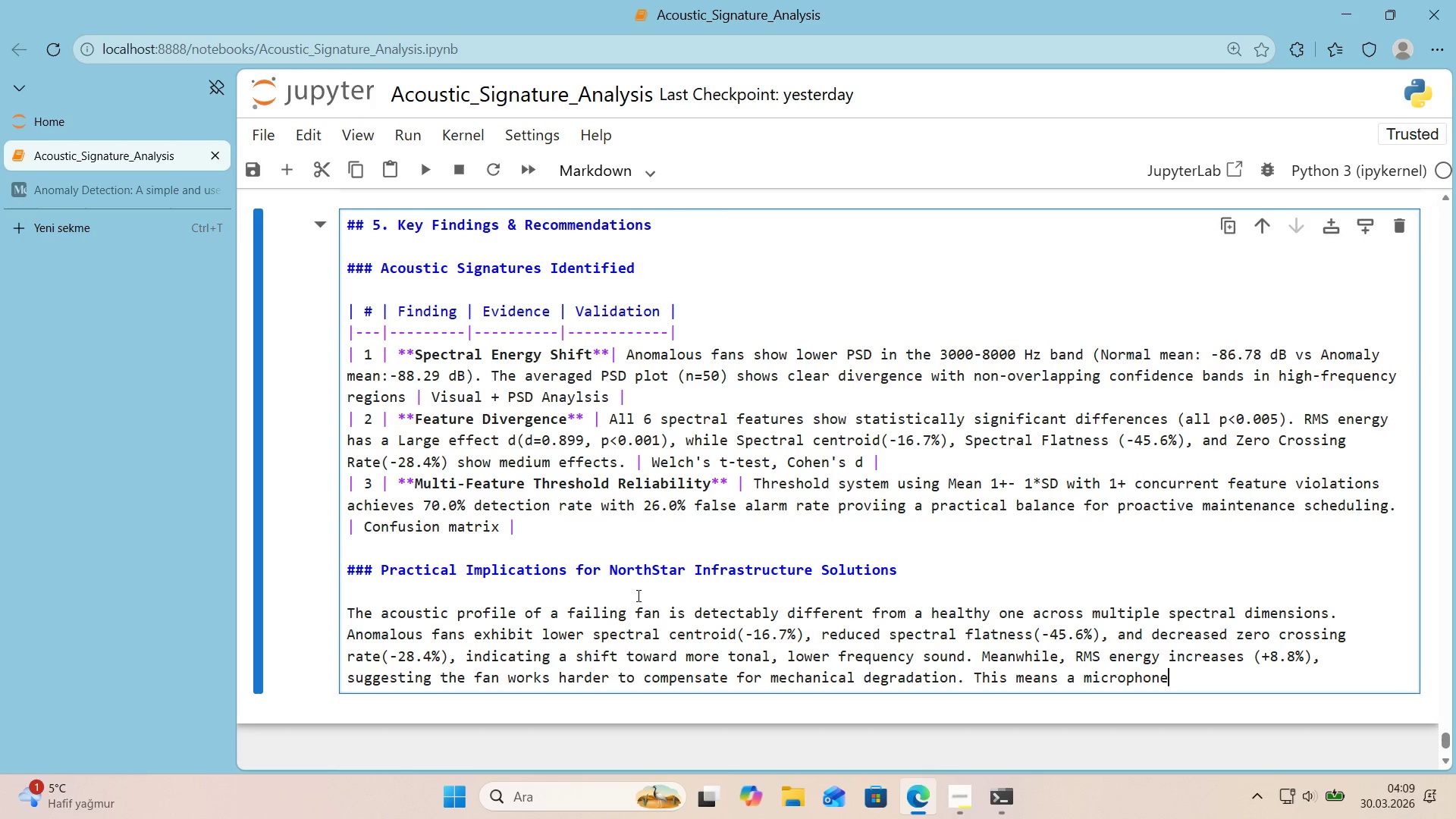 
type( based mon'tor'ng system can flag at r'sk hardware **before )
 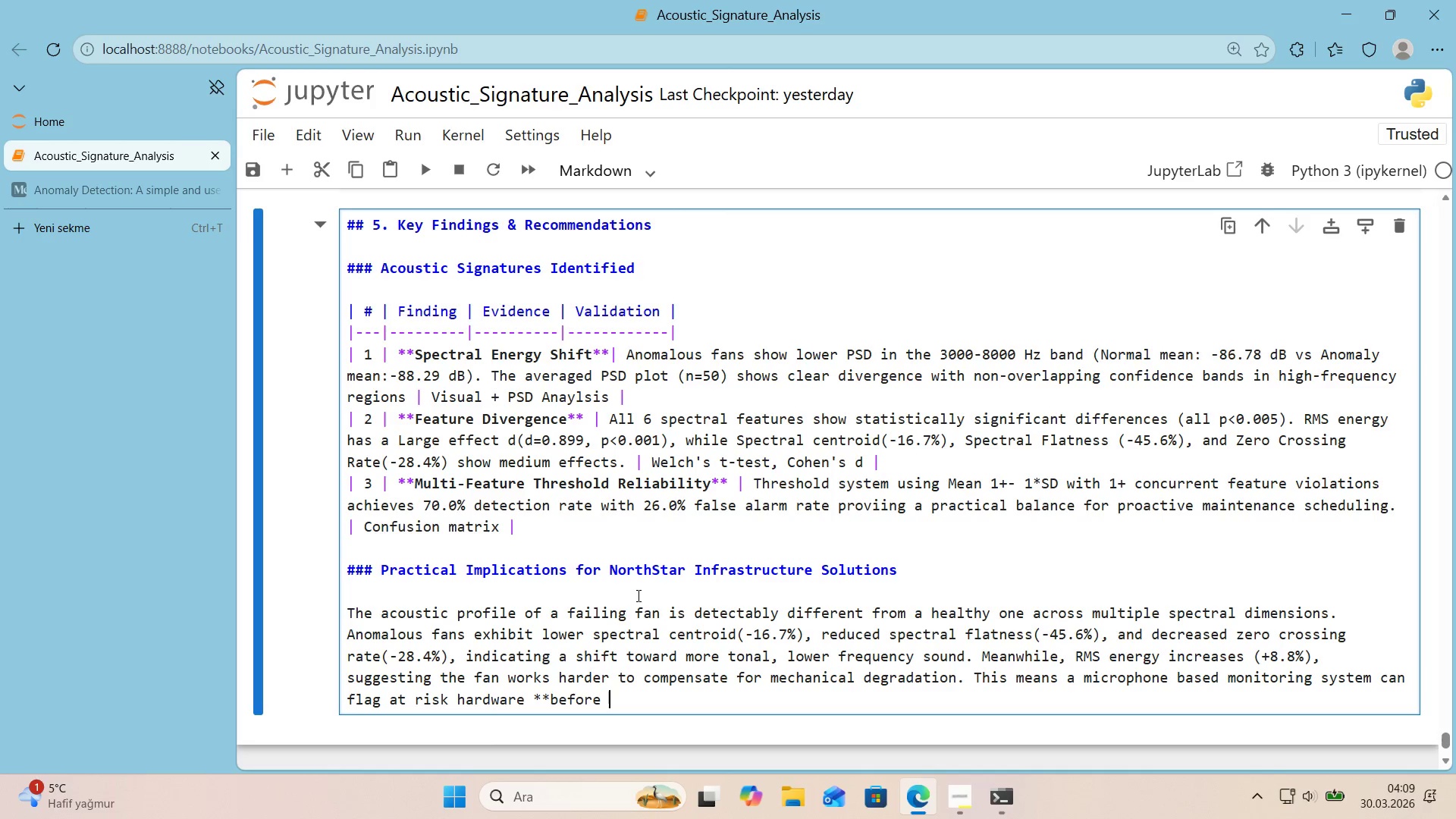 
type(catatroph'c)
 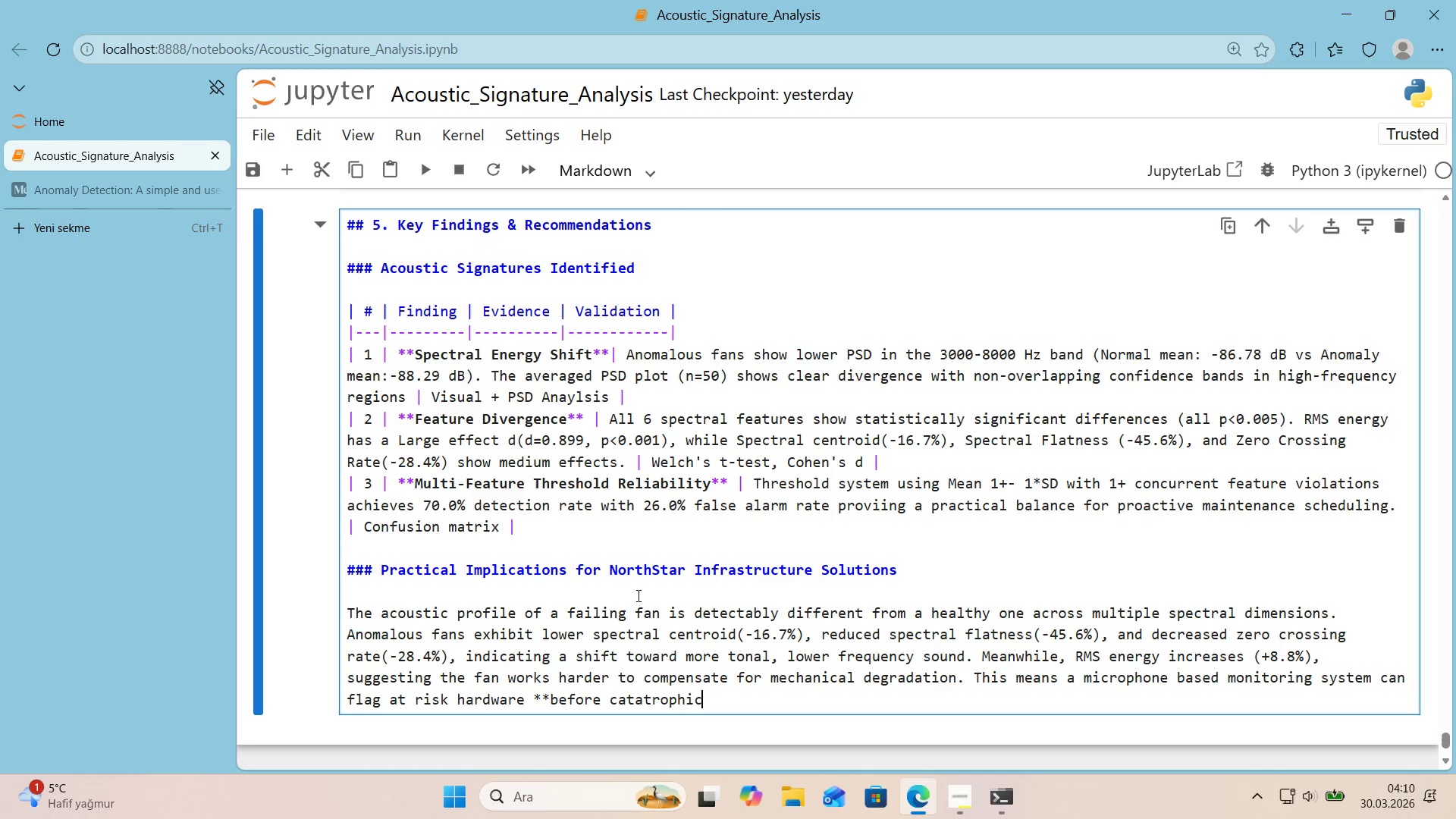 
hold_key(key=ArrowLeft, duration=0.58)
 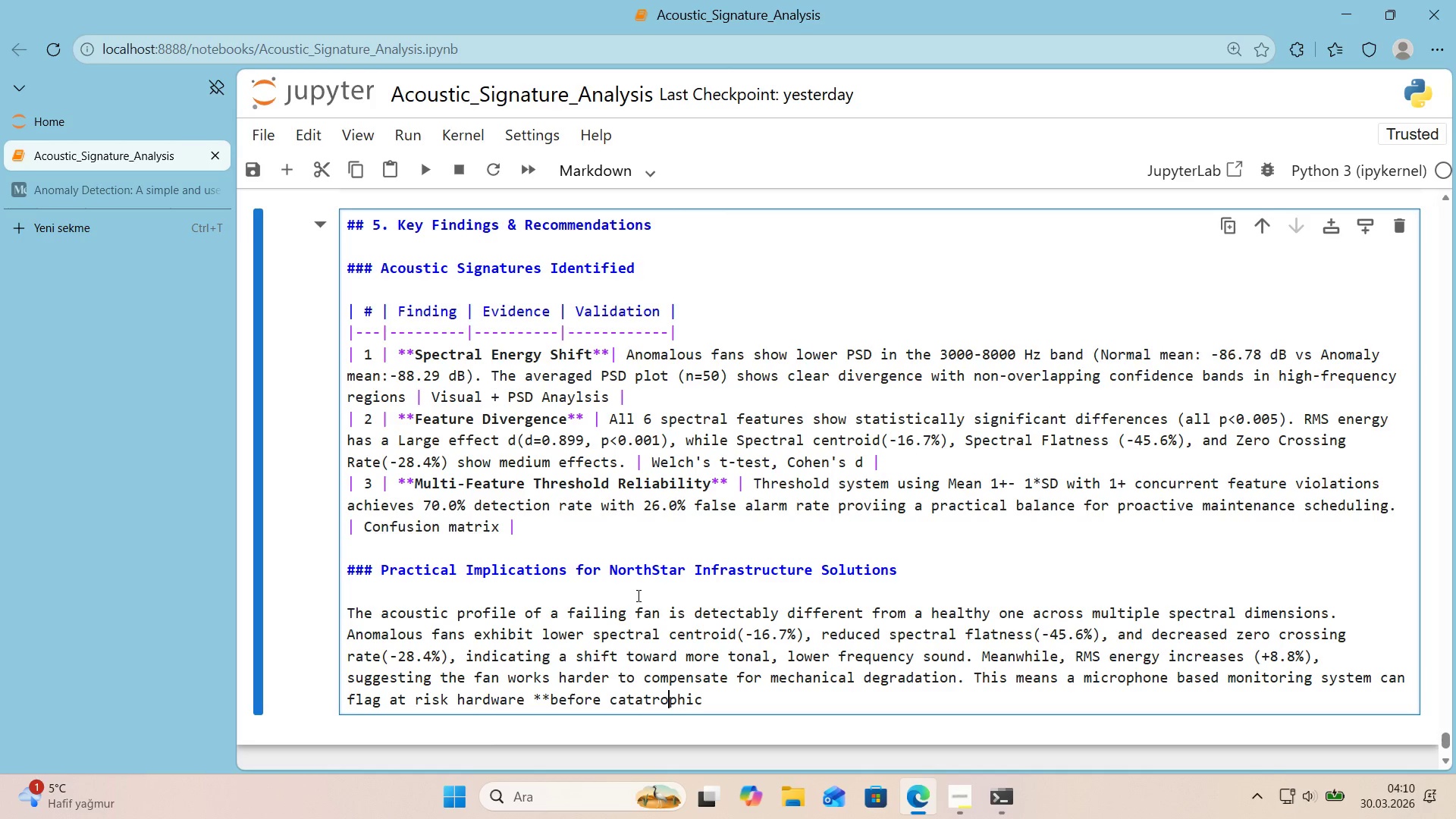 
key(ArrowLeft)
 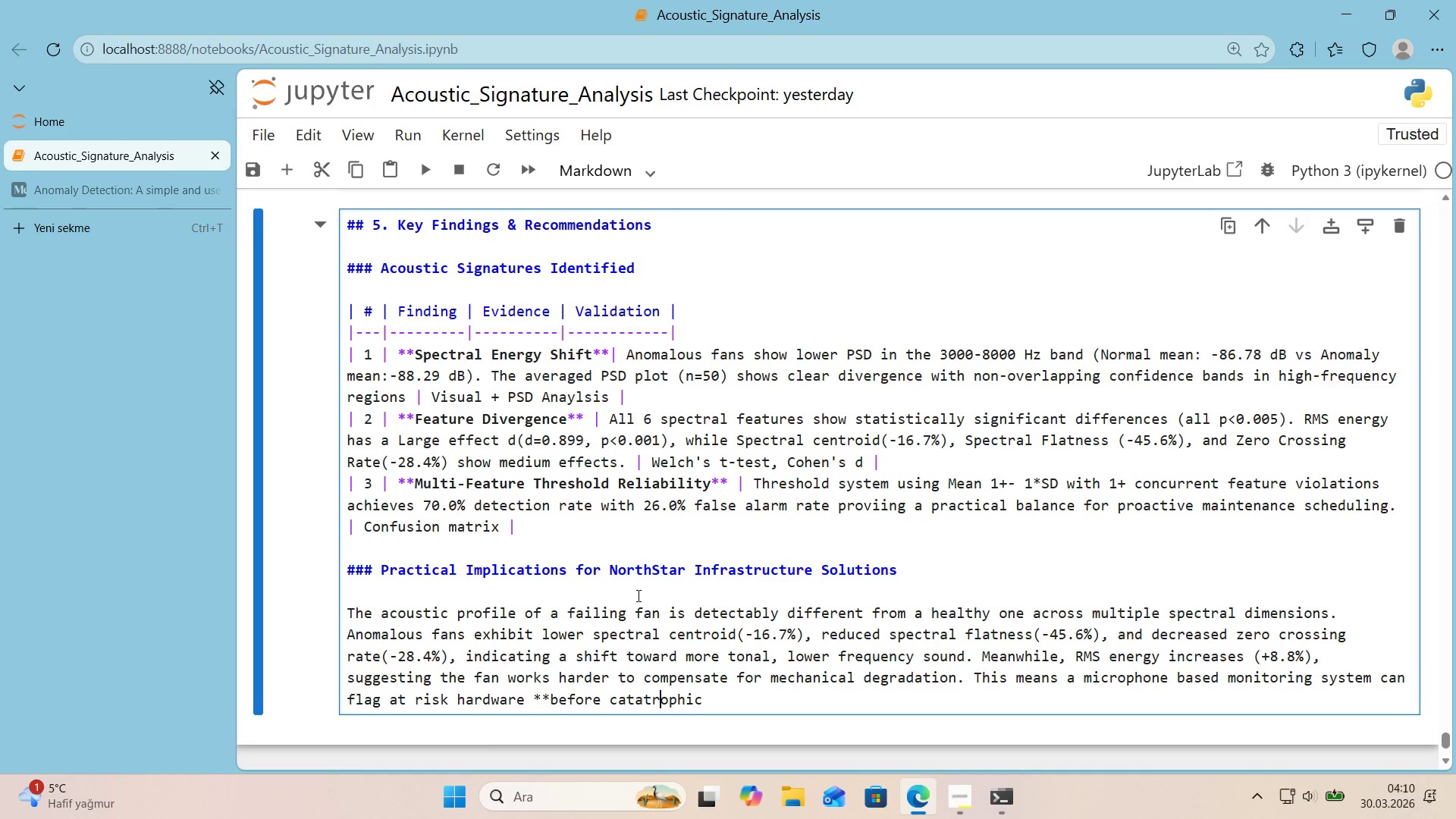 
key(ArrowLeft)
 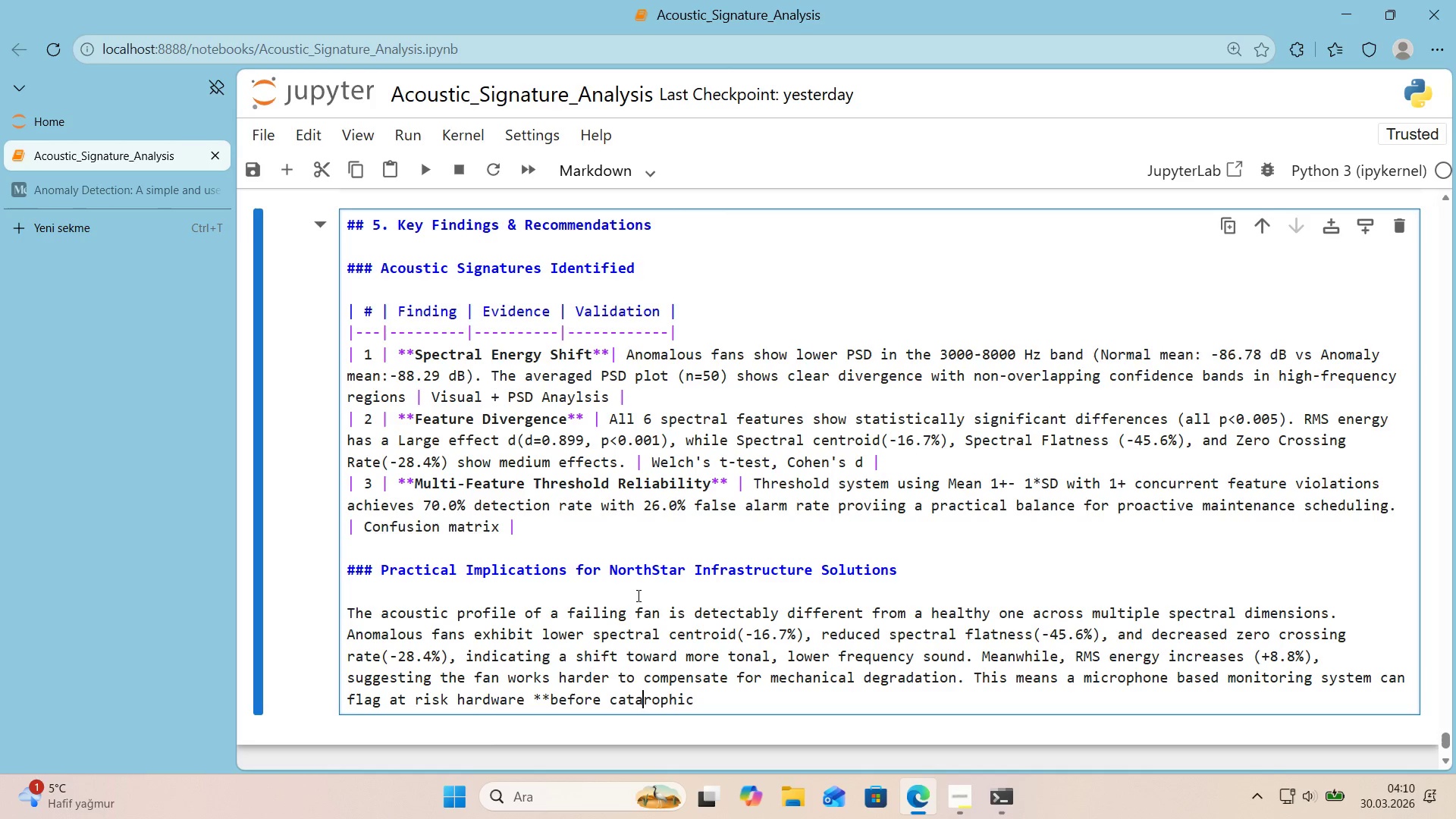 
key(Backspace)
 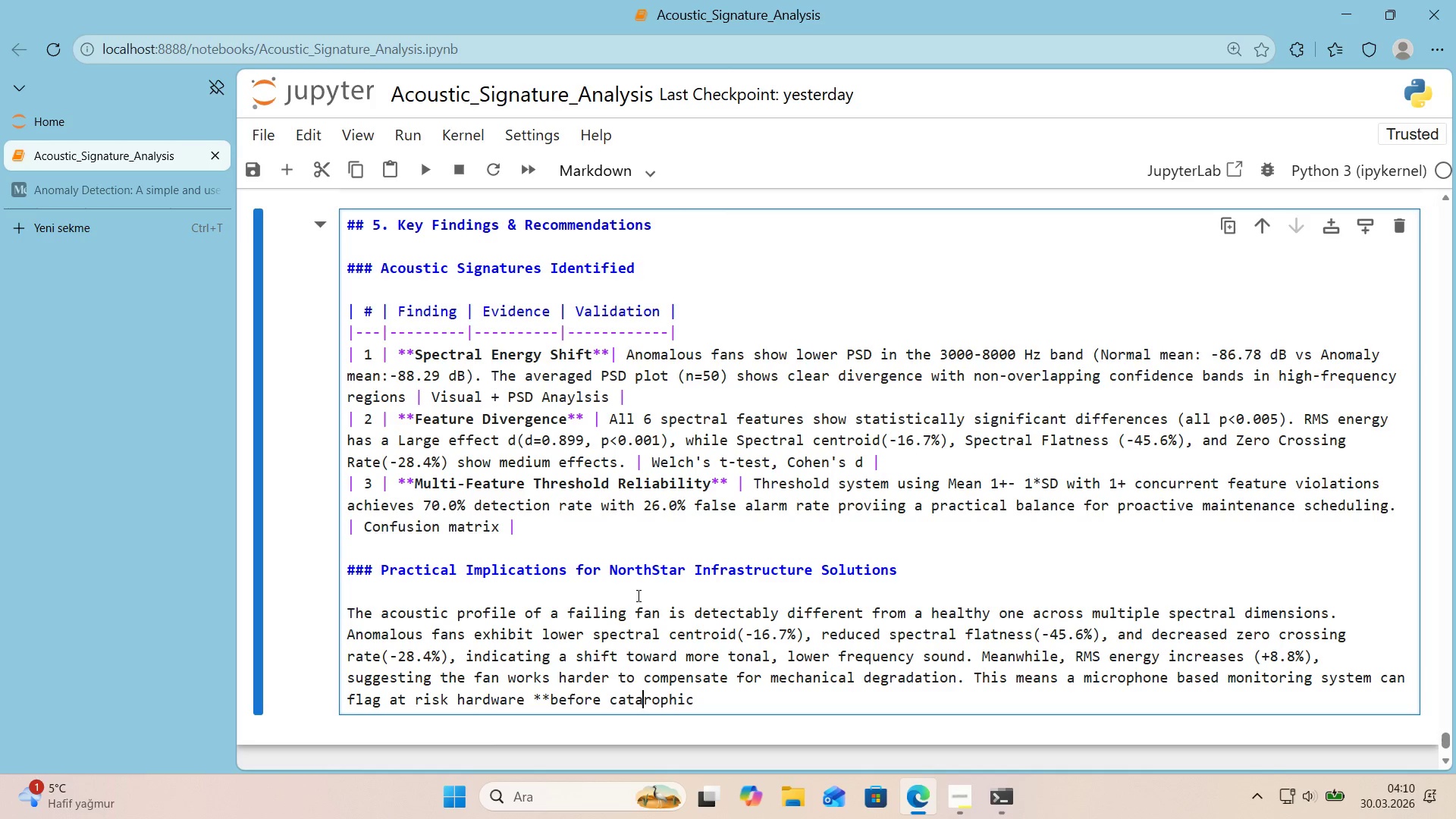 
key(S)
 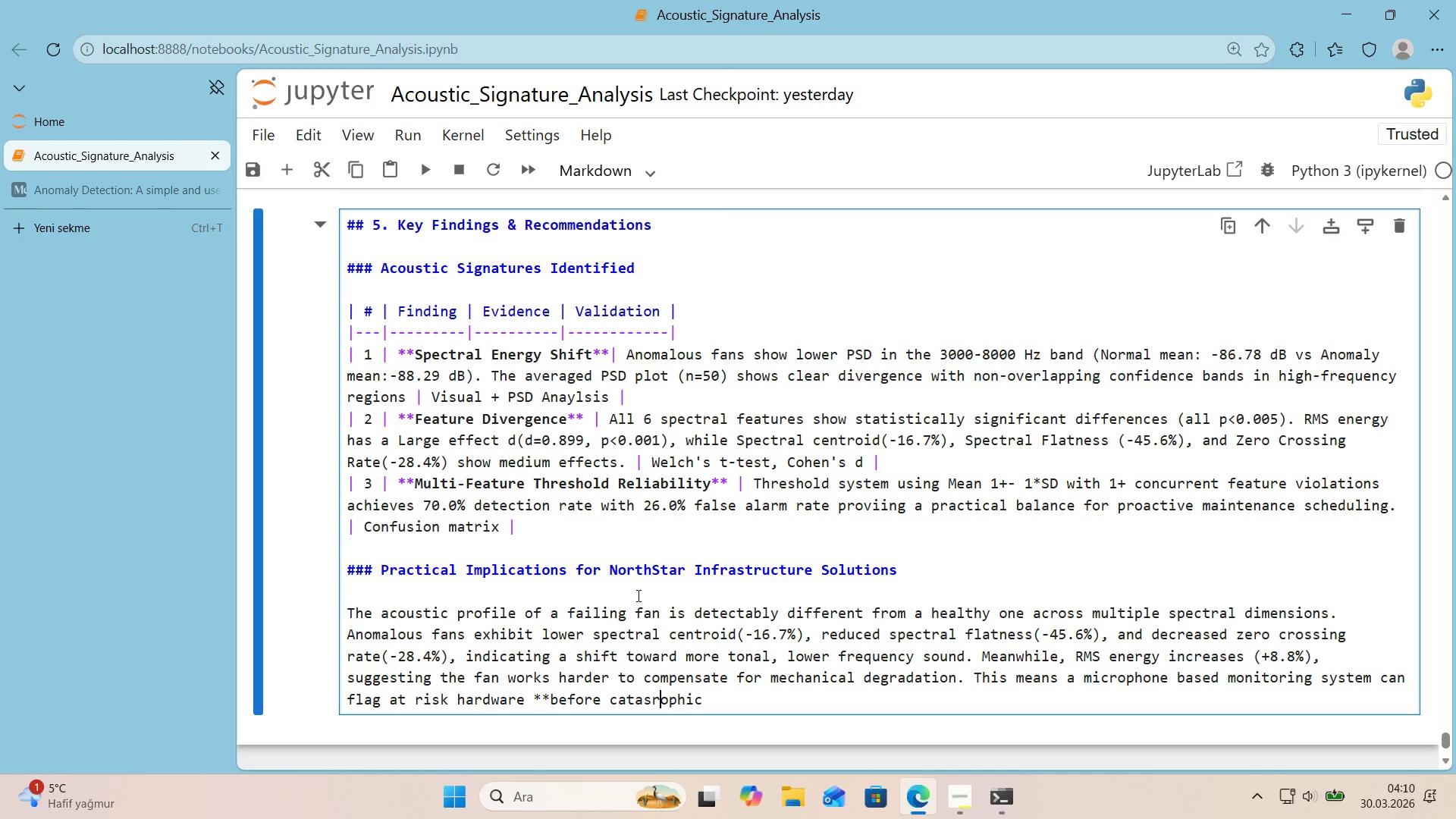 
key(ArrowRight)
 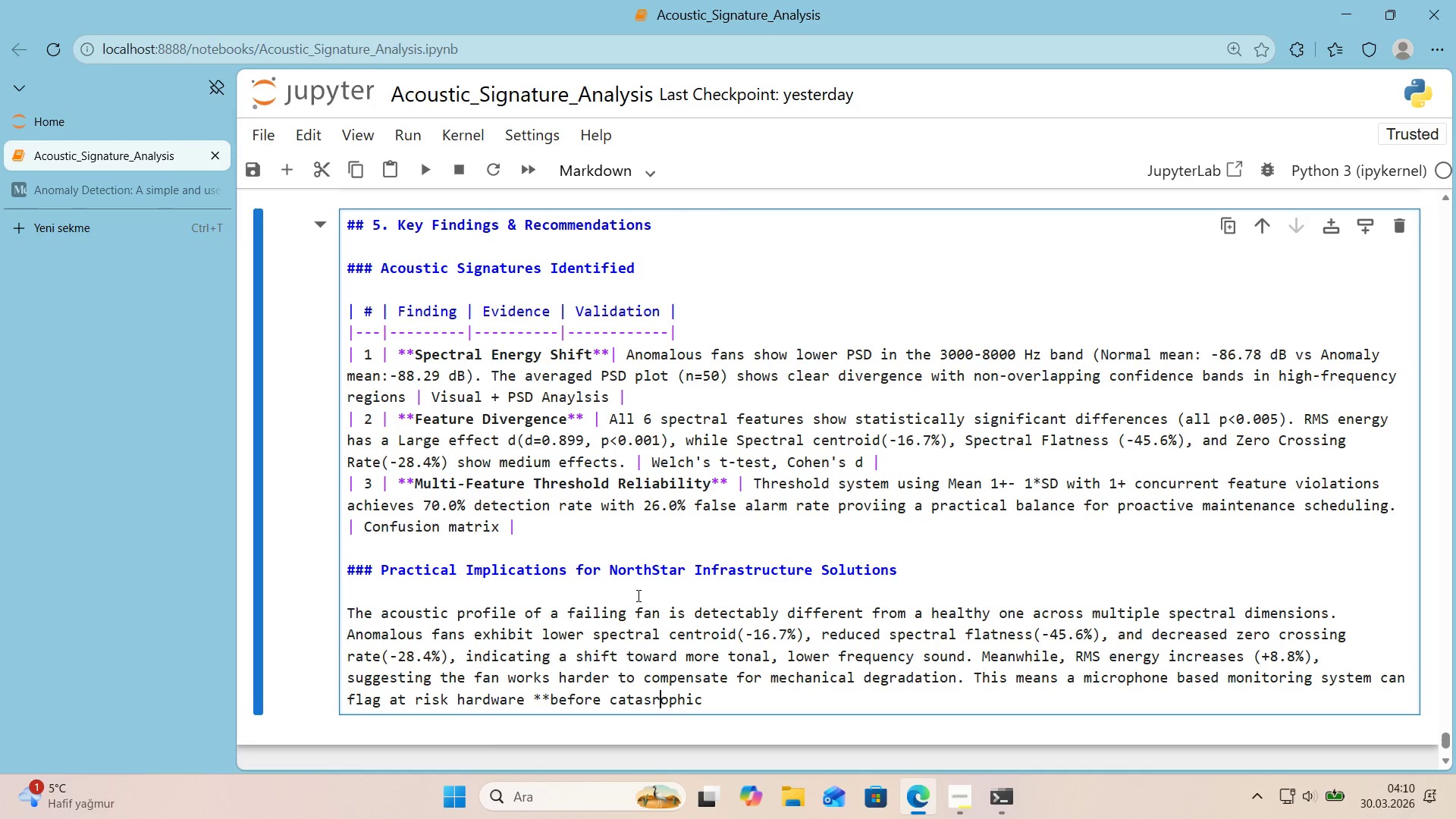 
key(ArrowLeft)
 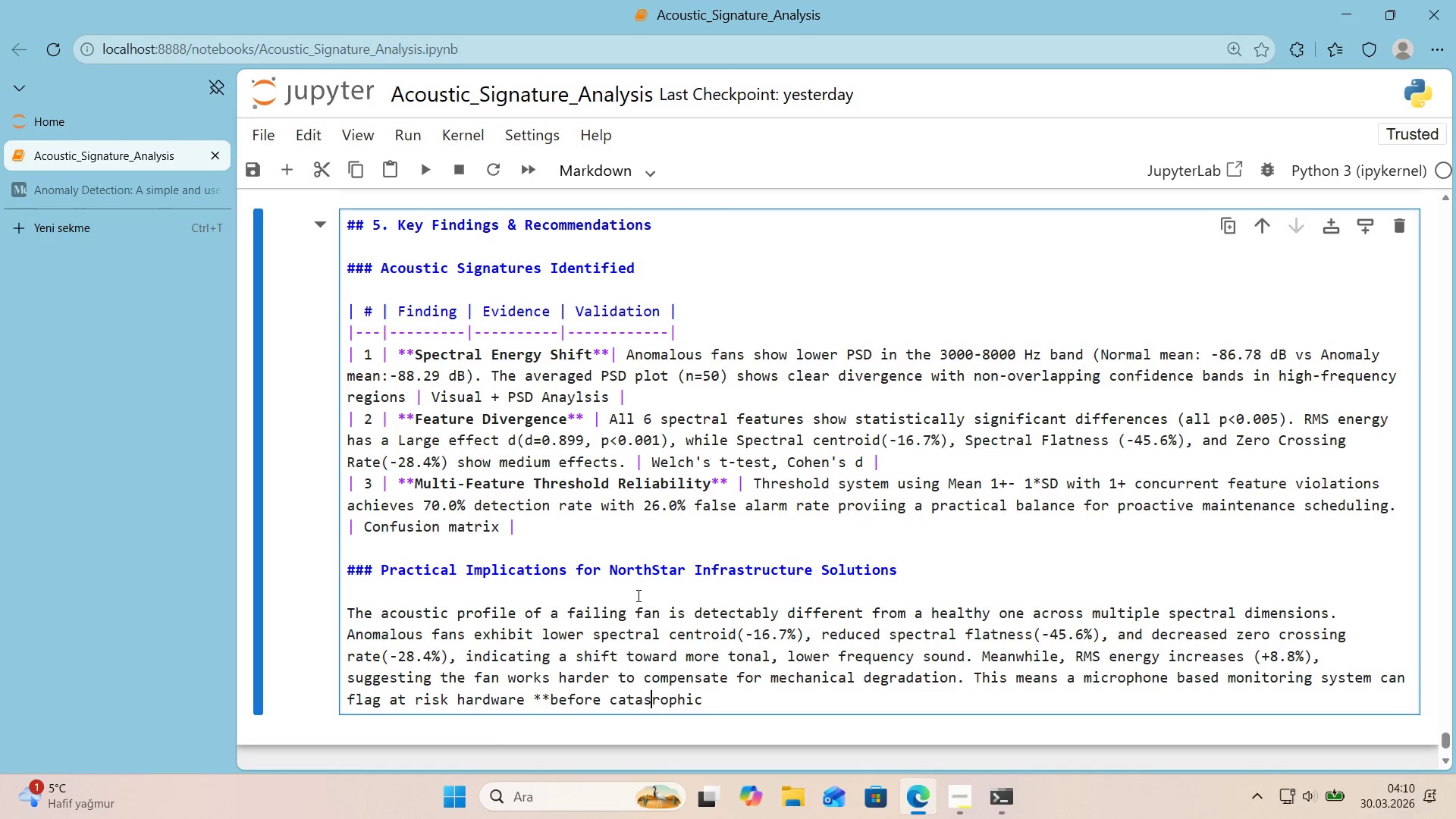 
key(T)
 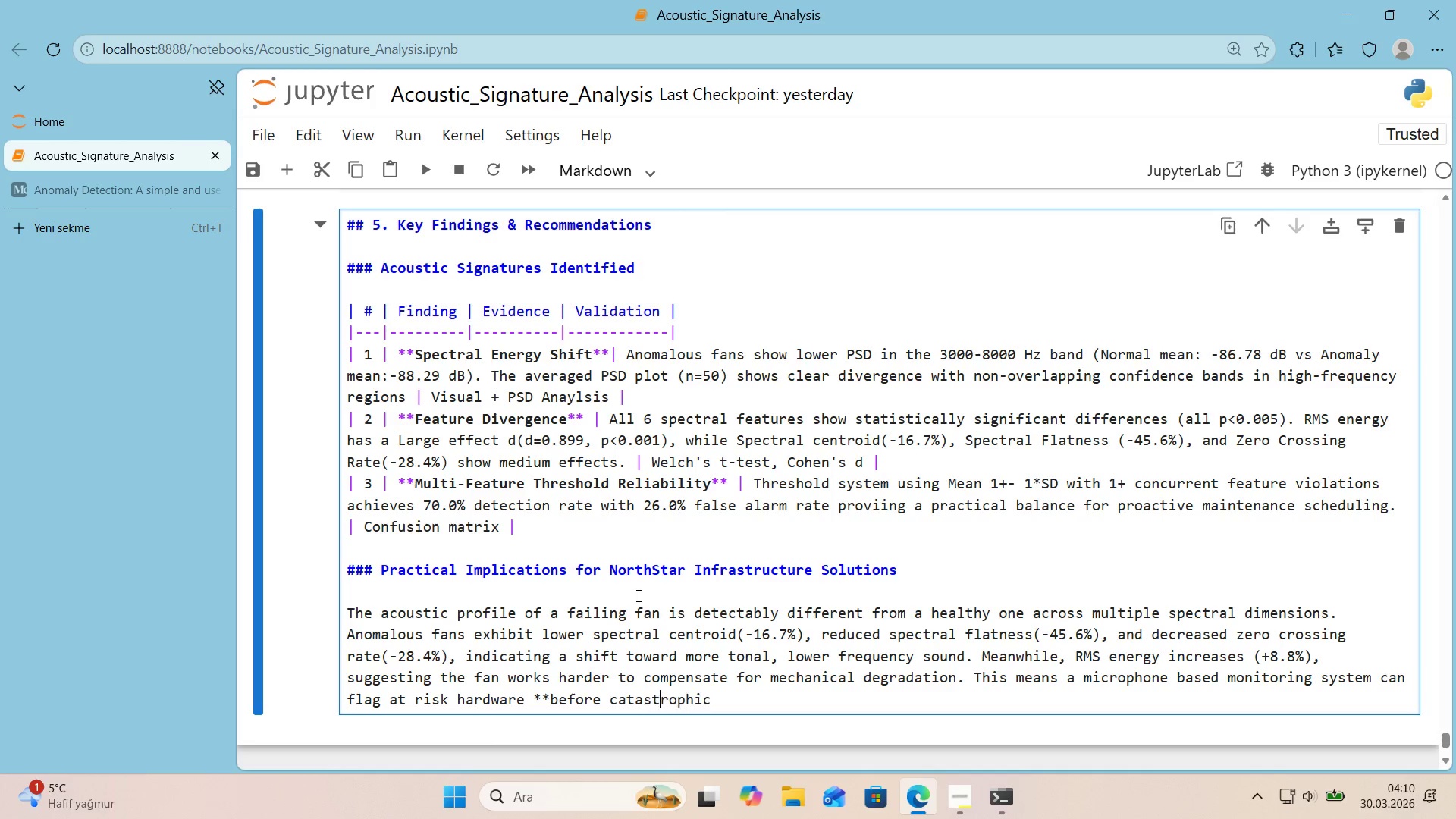 
key(ArrowRight)
 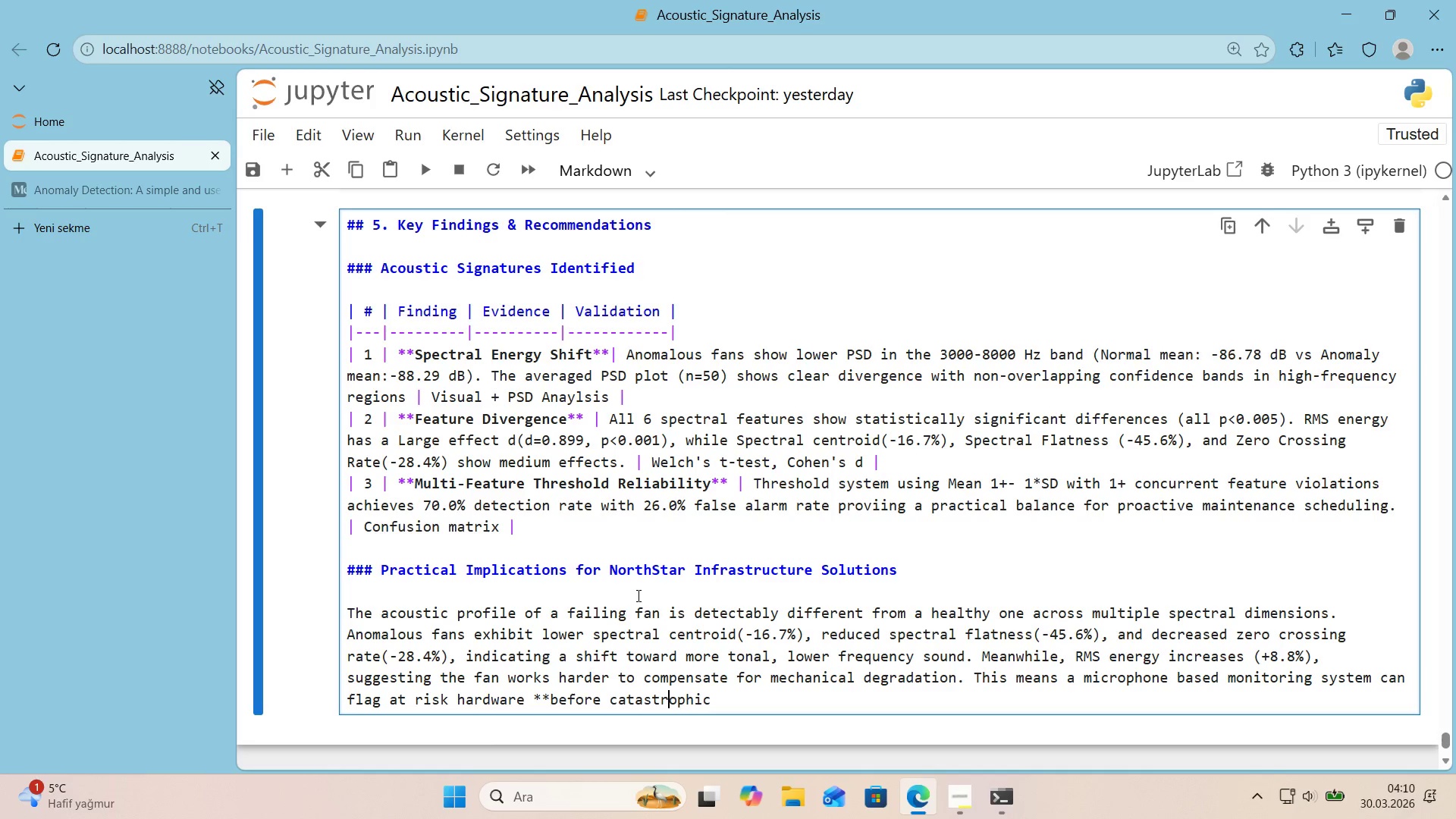 
key(ArrowRight)
 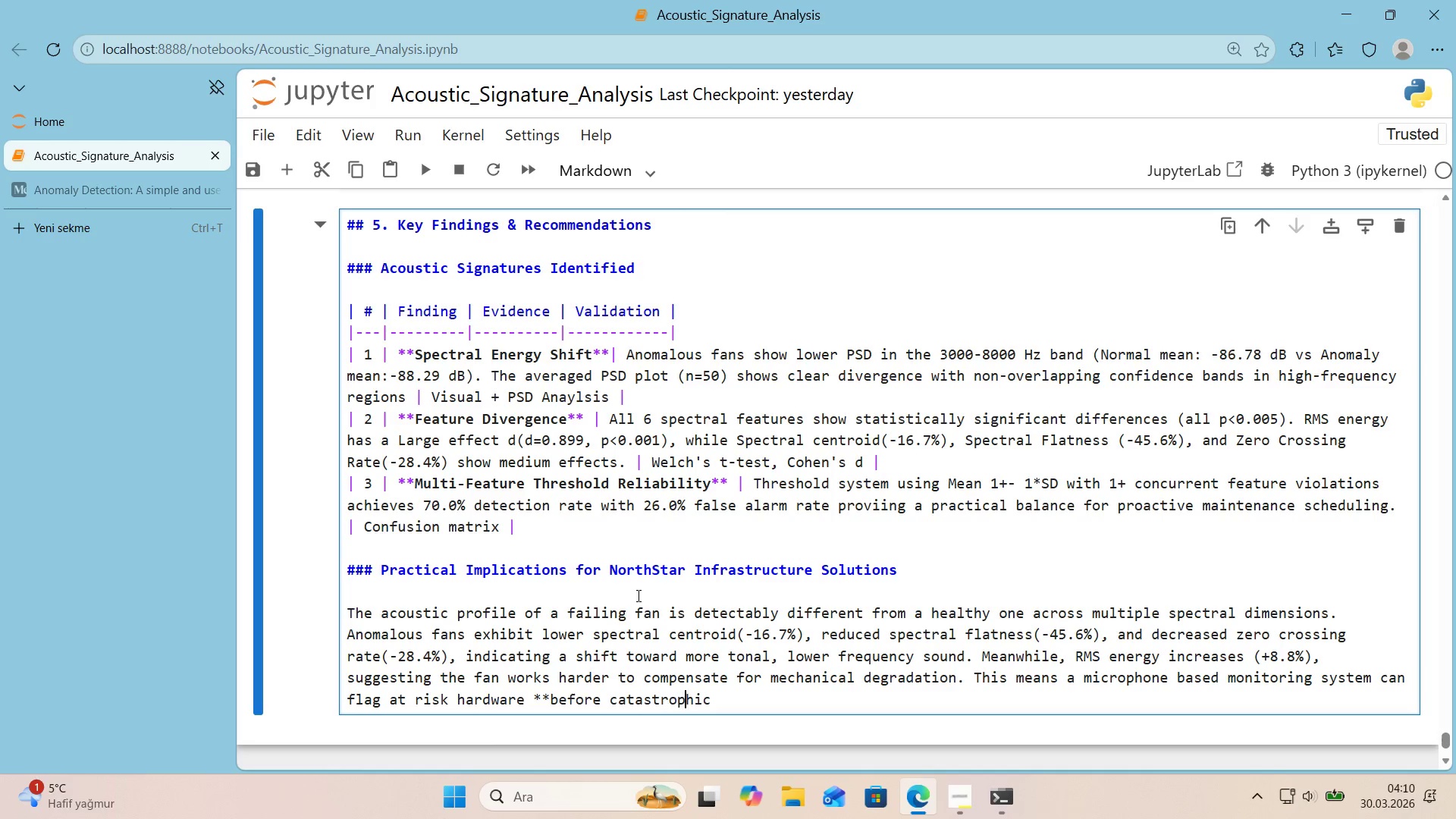 
key(ArrowRight)
 